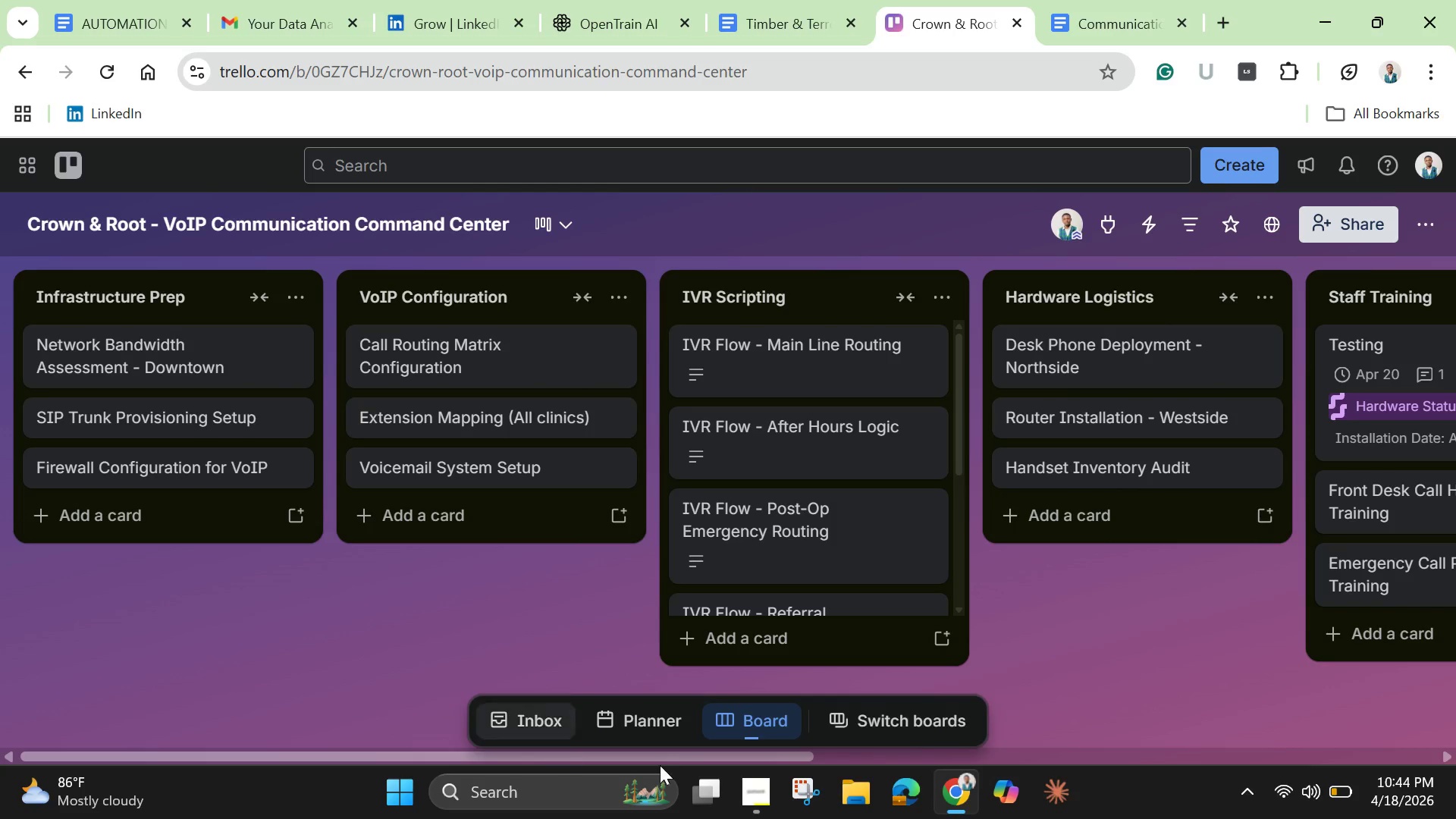 
wait(9.12)
 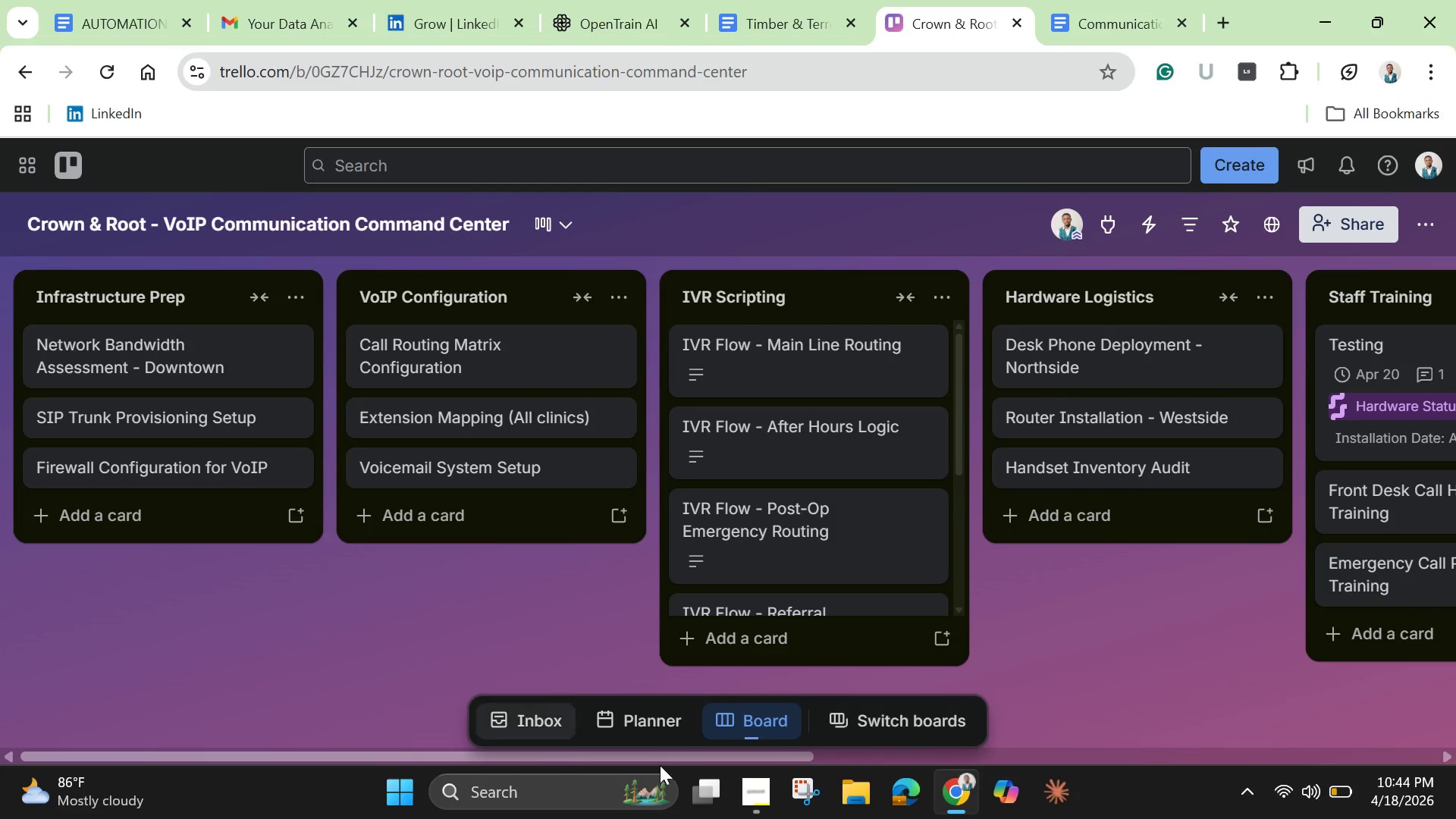 
left_click([1111, 426])
 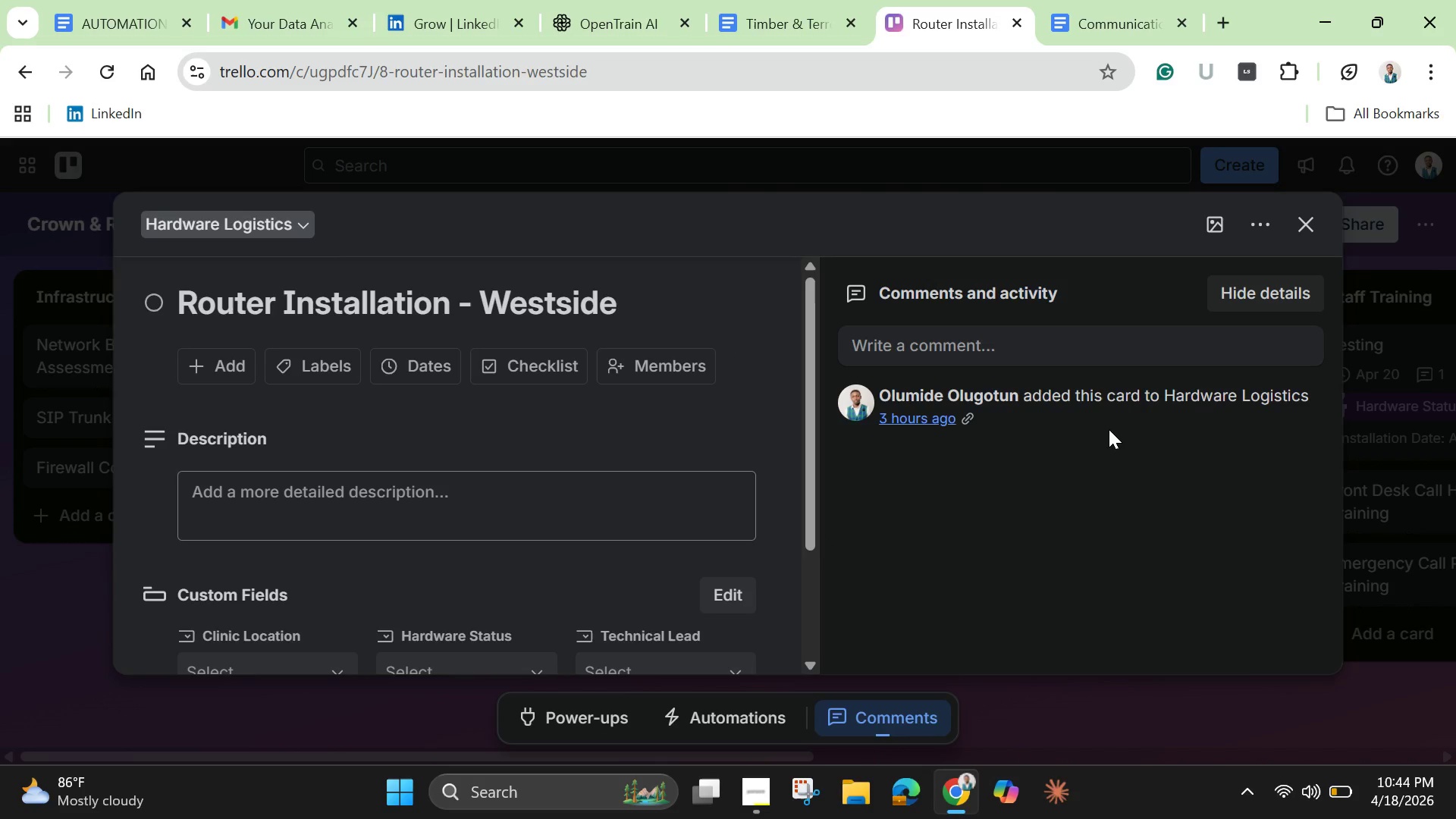 
wait(10.7)
 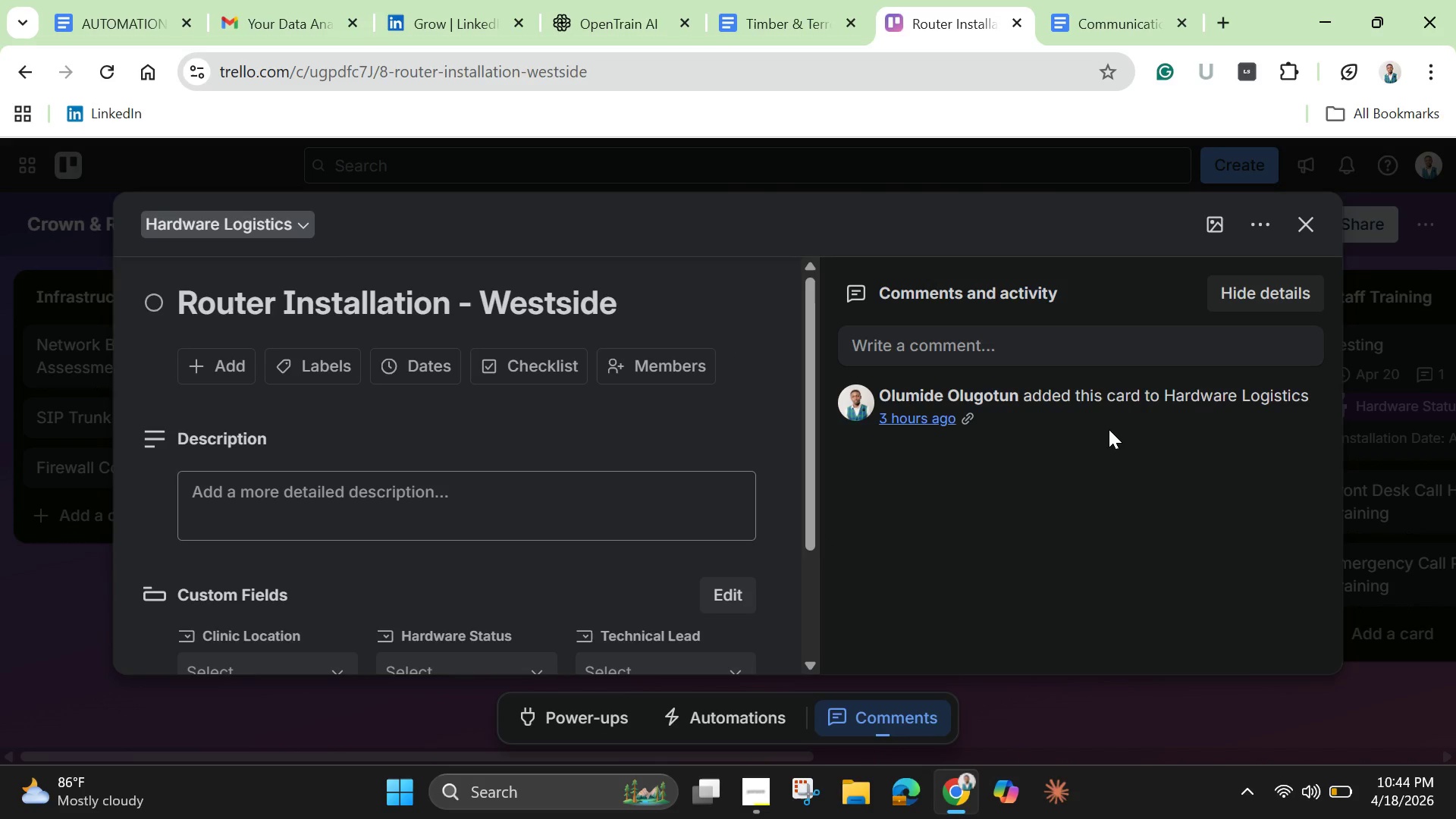 
left_click([413, 369])
 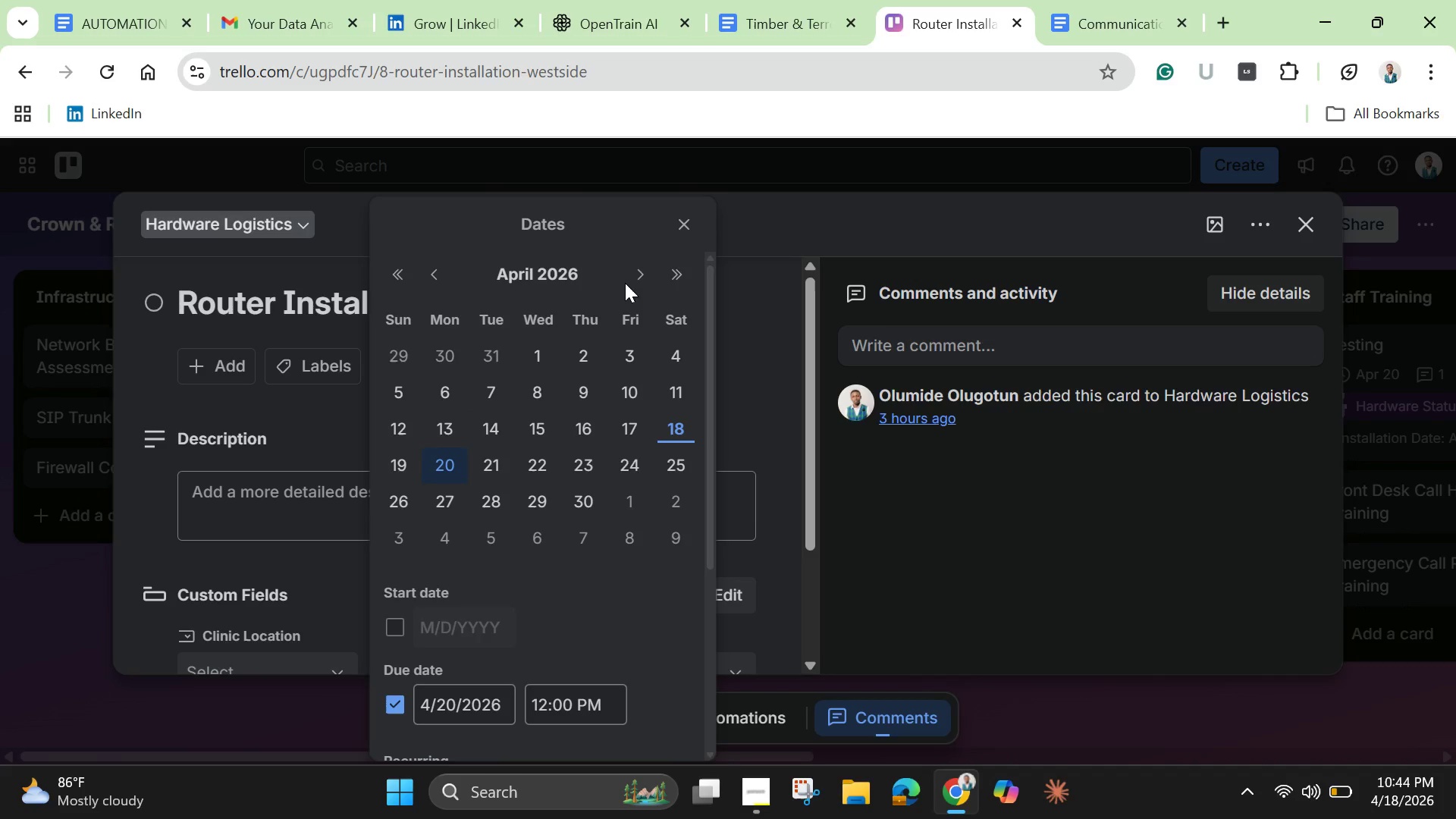 
left_click([639, 271])
 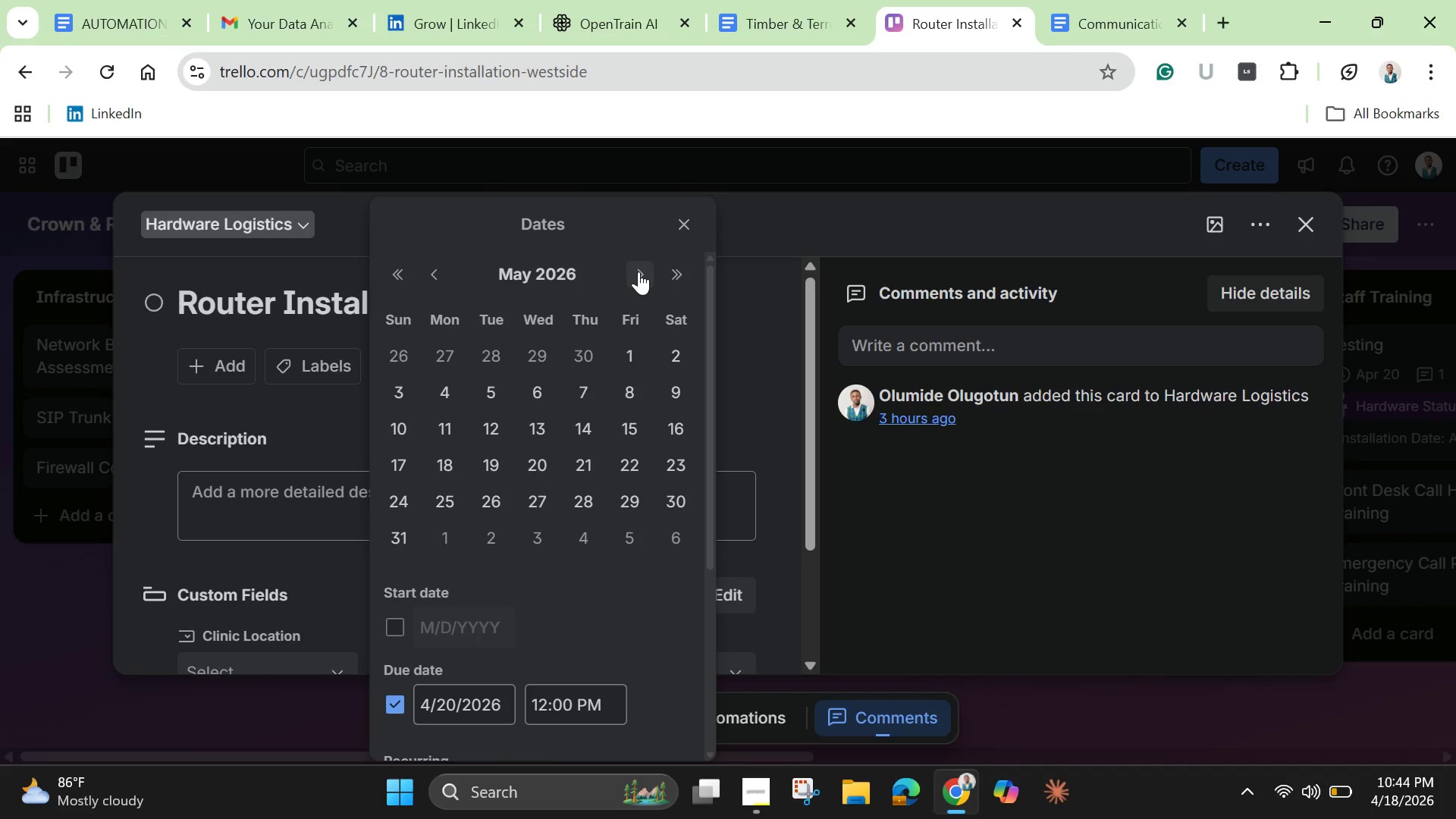 
left_click([639, 280])
 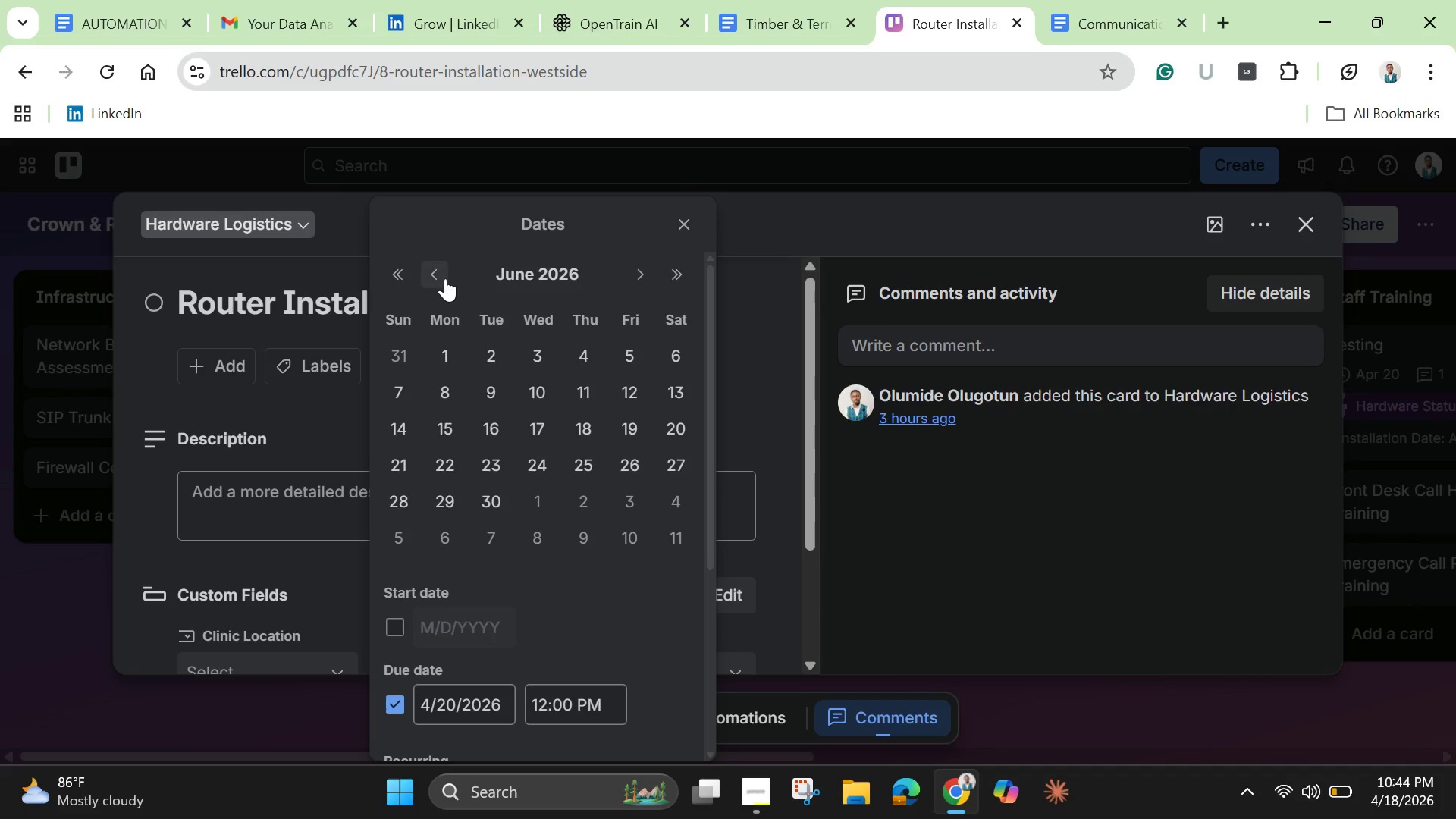 
left_click([445, 278])
 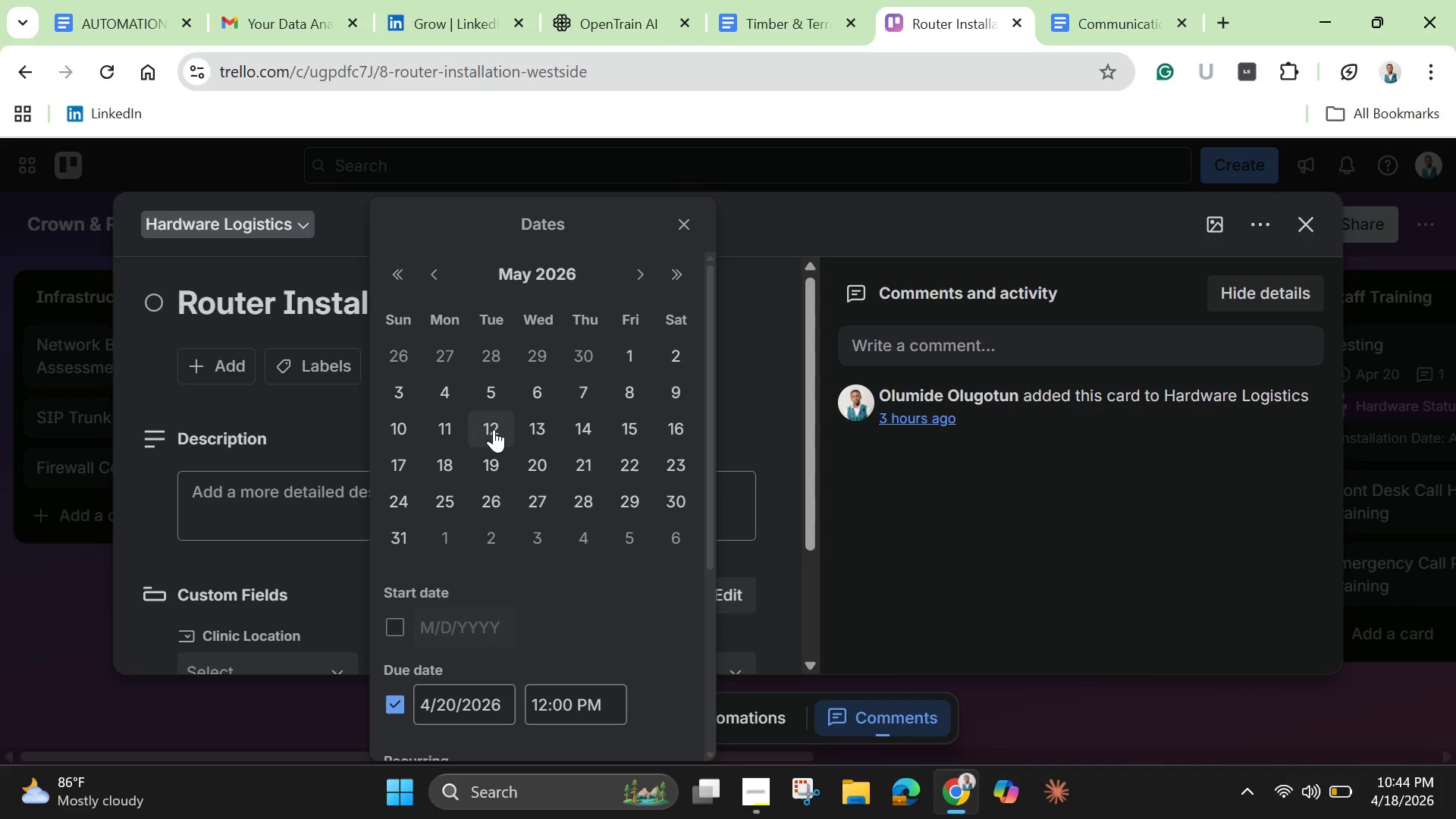 
left_click([494, 429])
 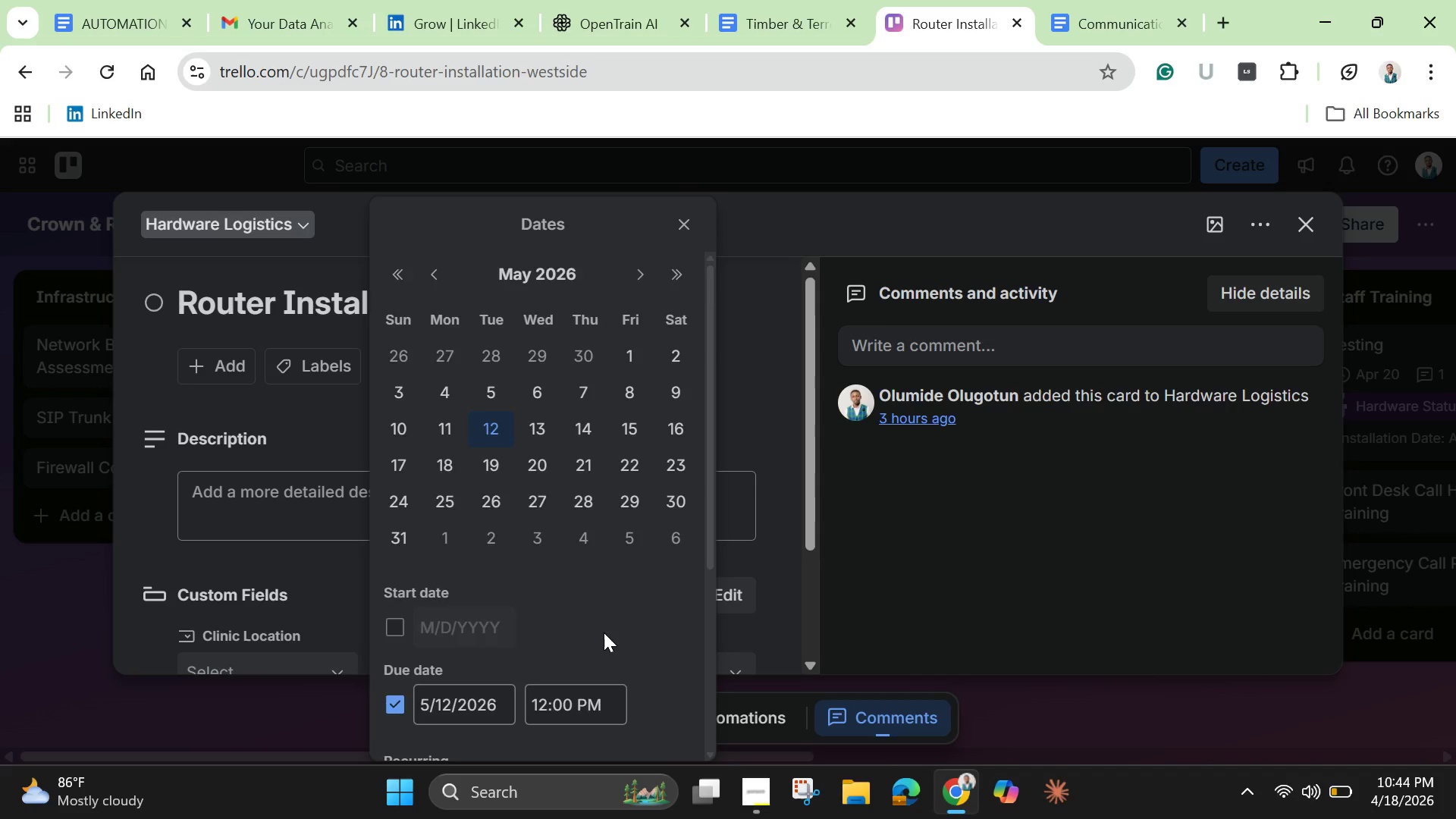 
scroll: coordinate [604, 637], scroll_direction: down, amount: 3.0
 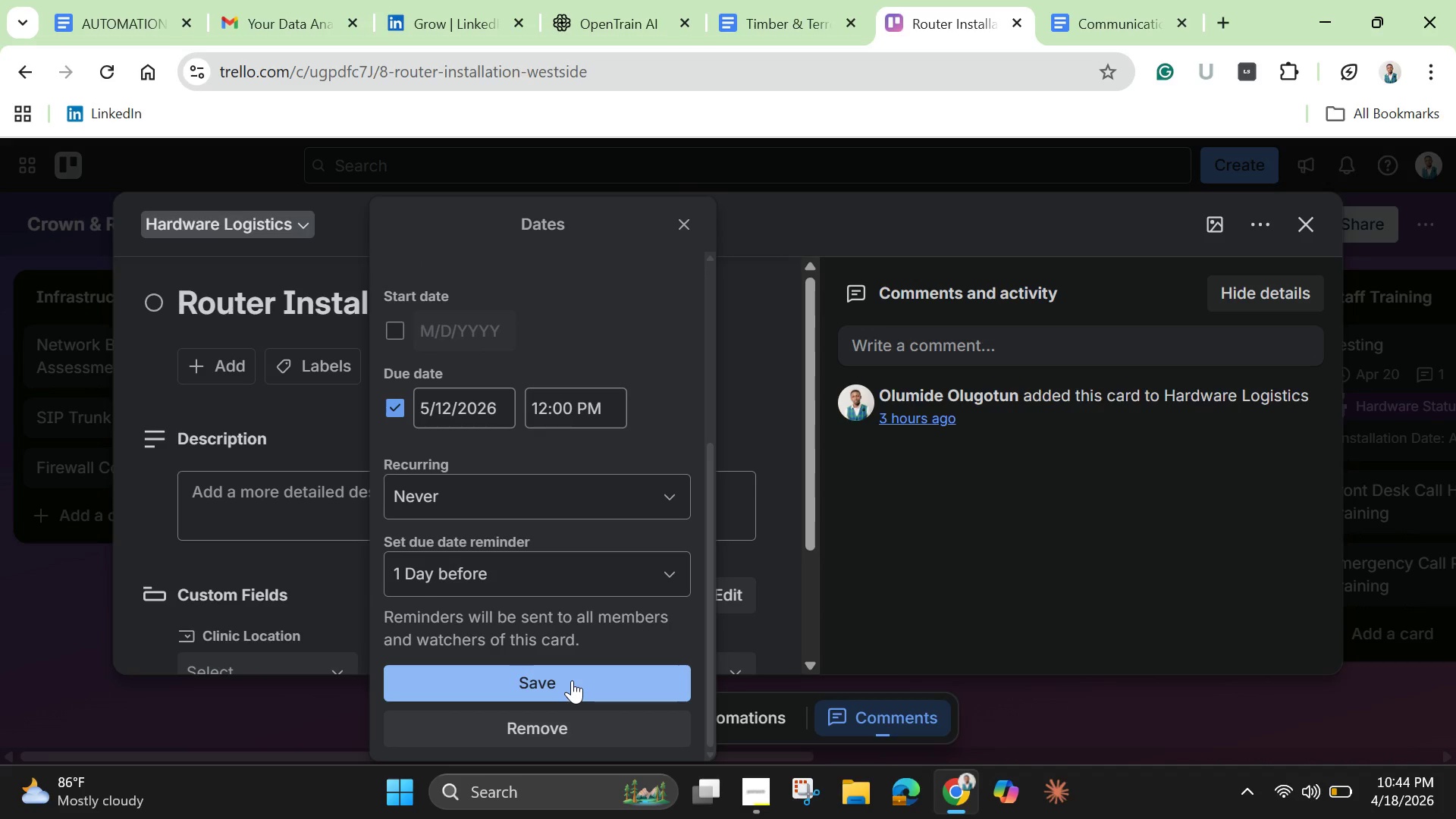 
left_click([572, 680])
 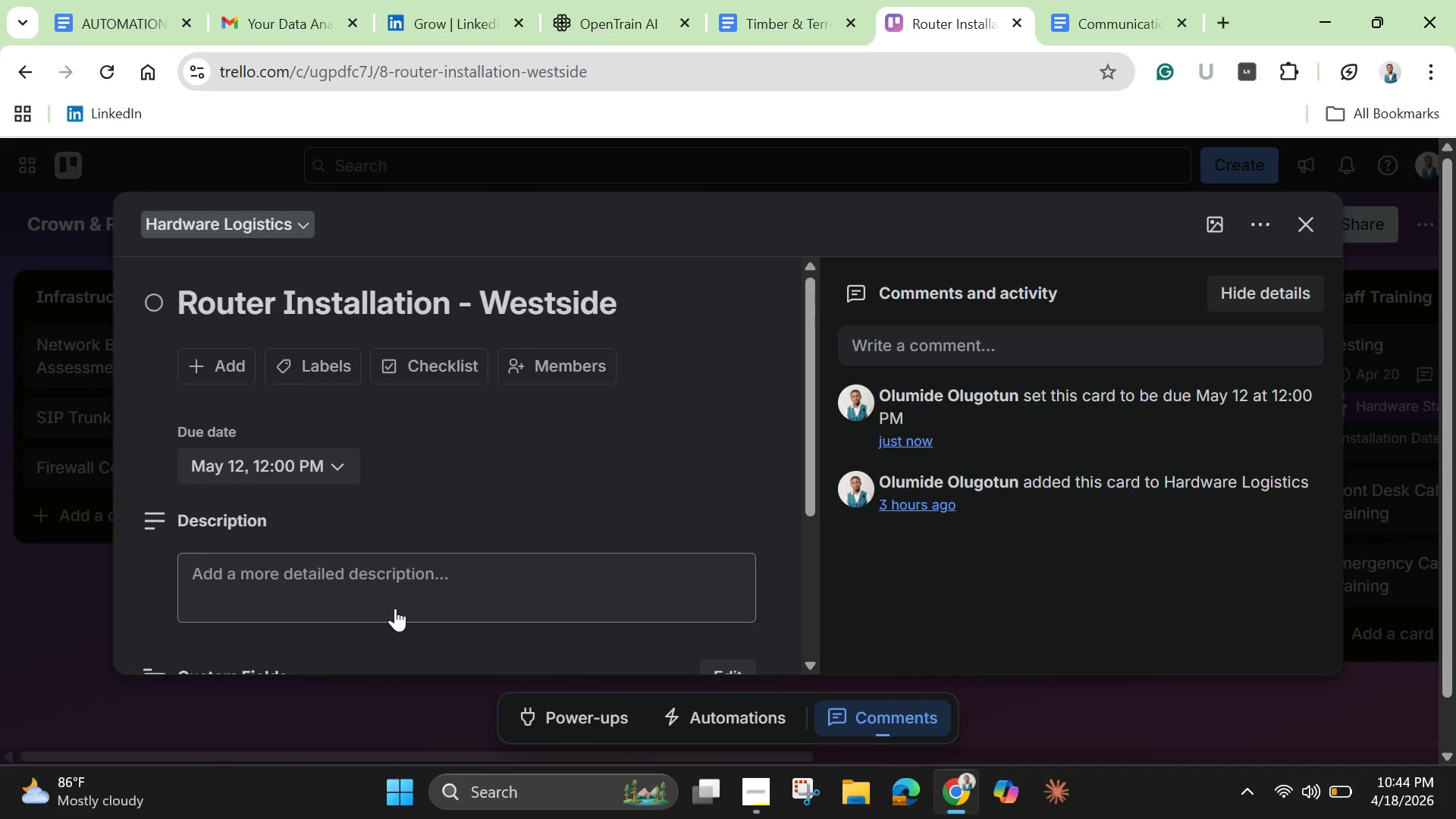 
scroll: coordinate [395, 608], scroll_direction: down, amount: 8.0
 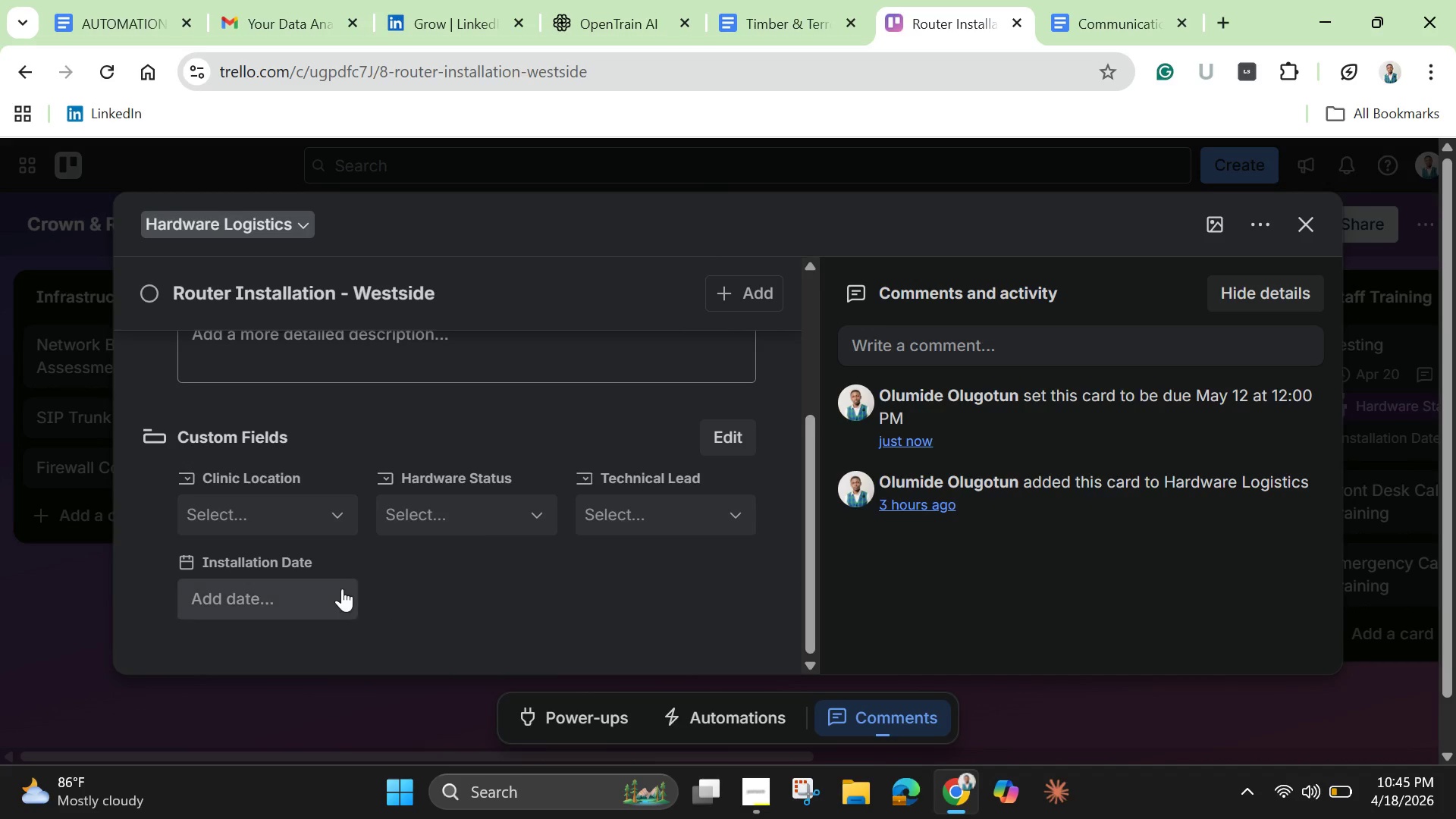 
left_click([327, 594])
 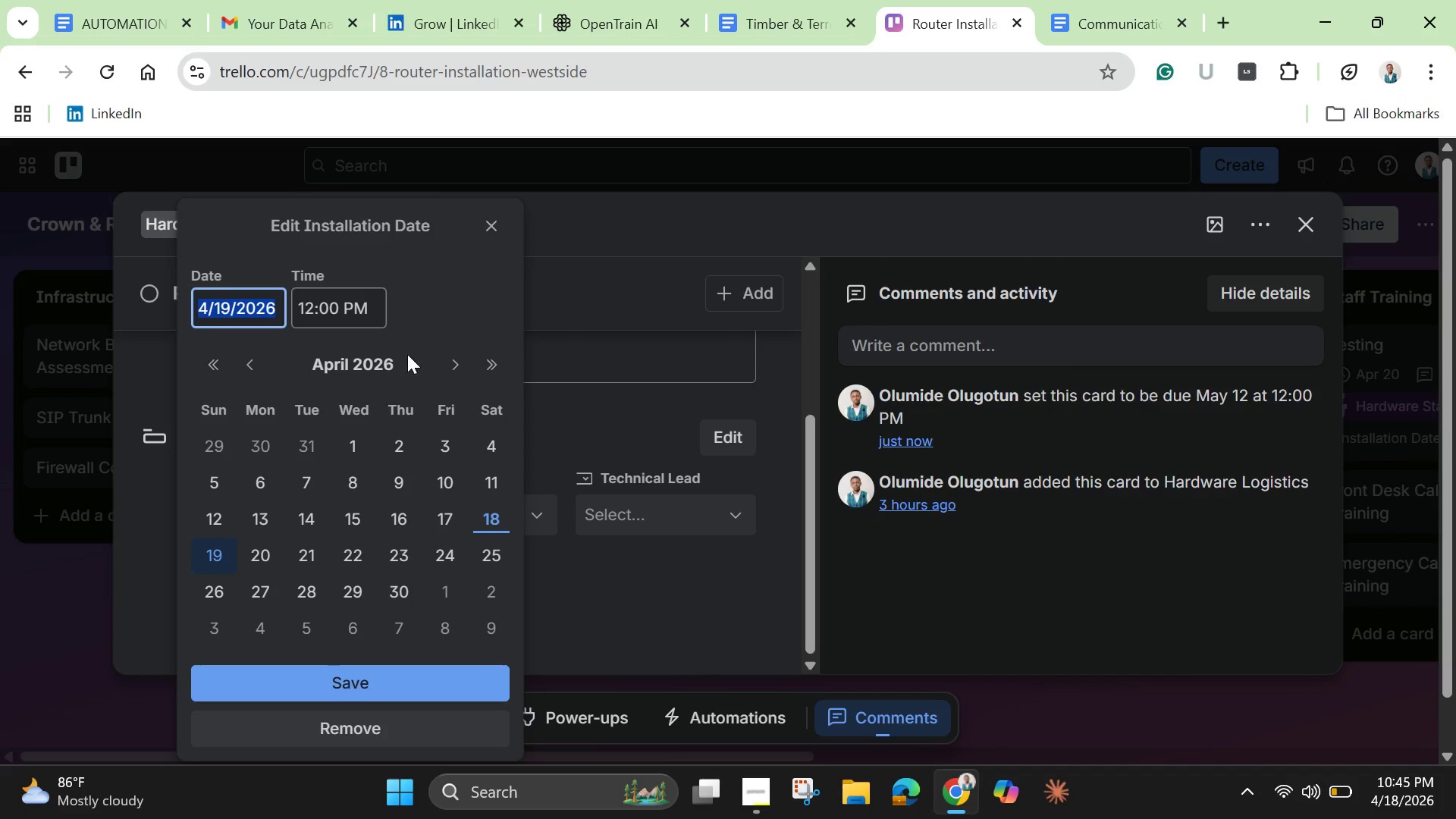 
left_click([453, 364])
 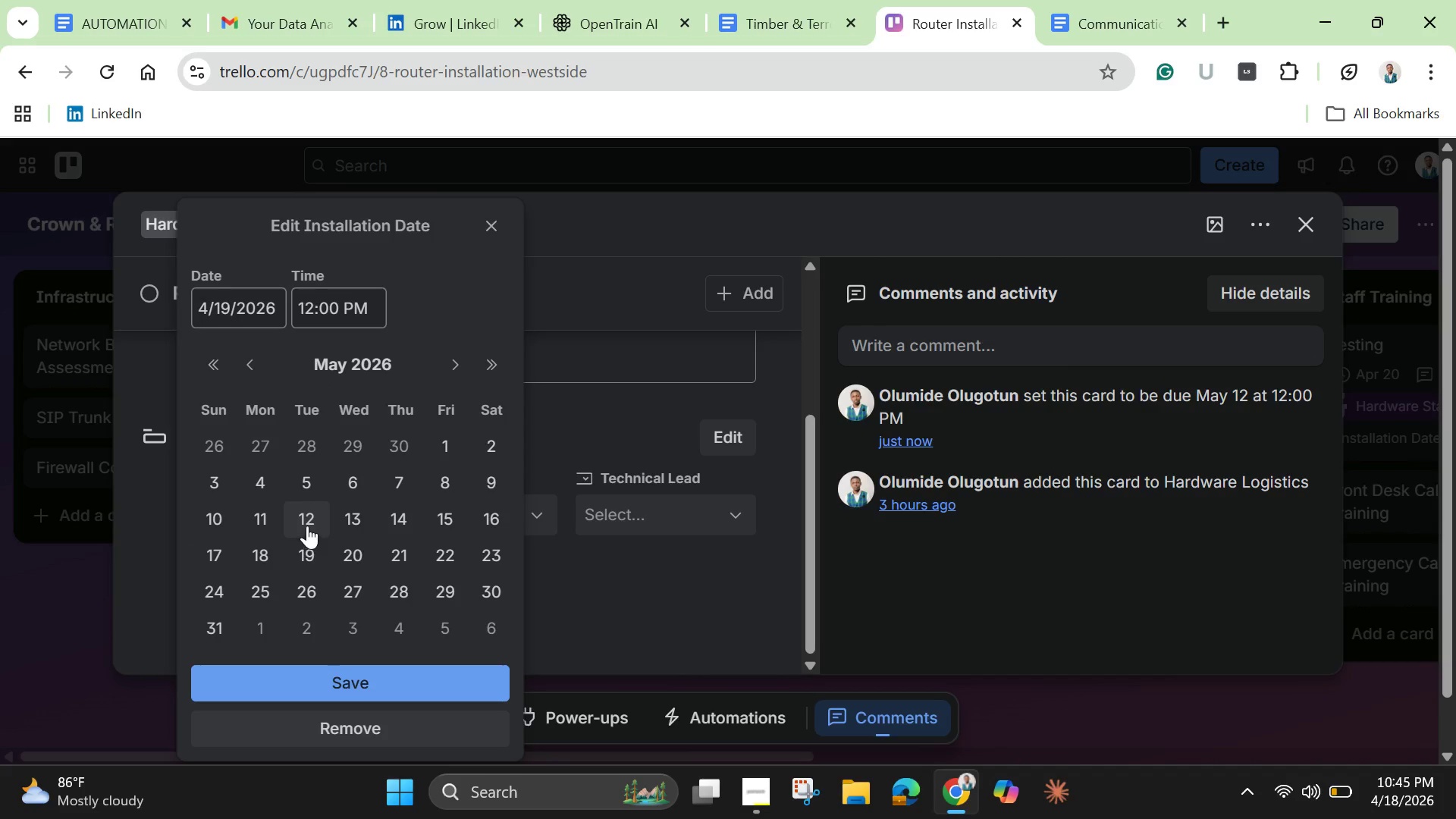 
left_click([307, 520])
 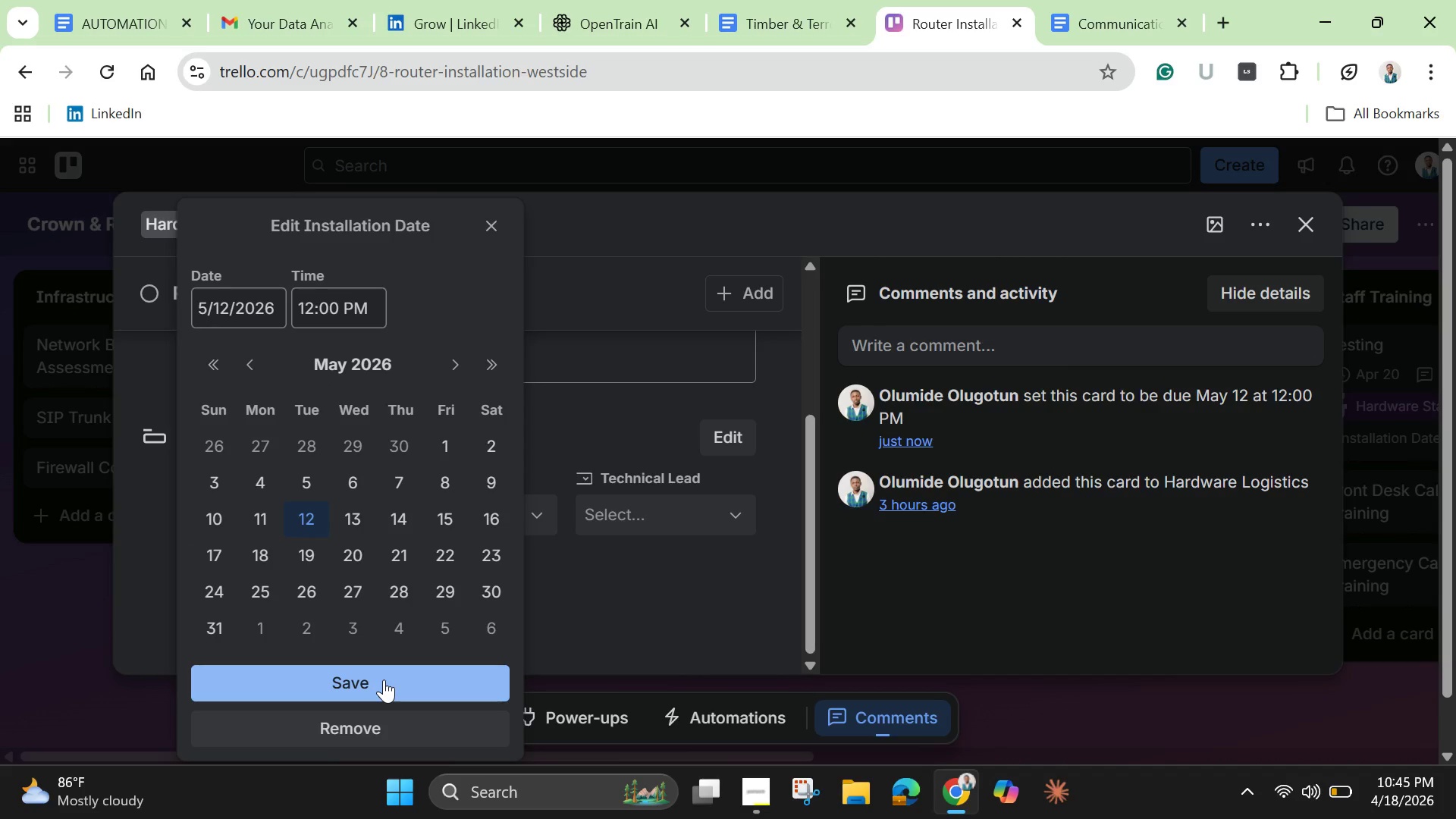 
left_click([384, 679])
 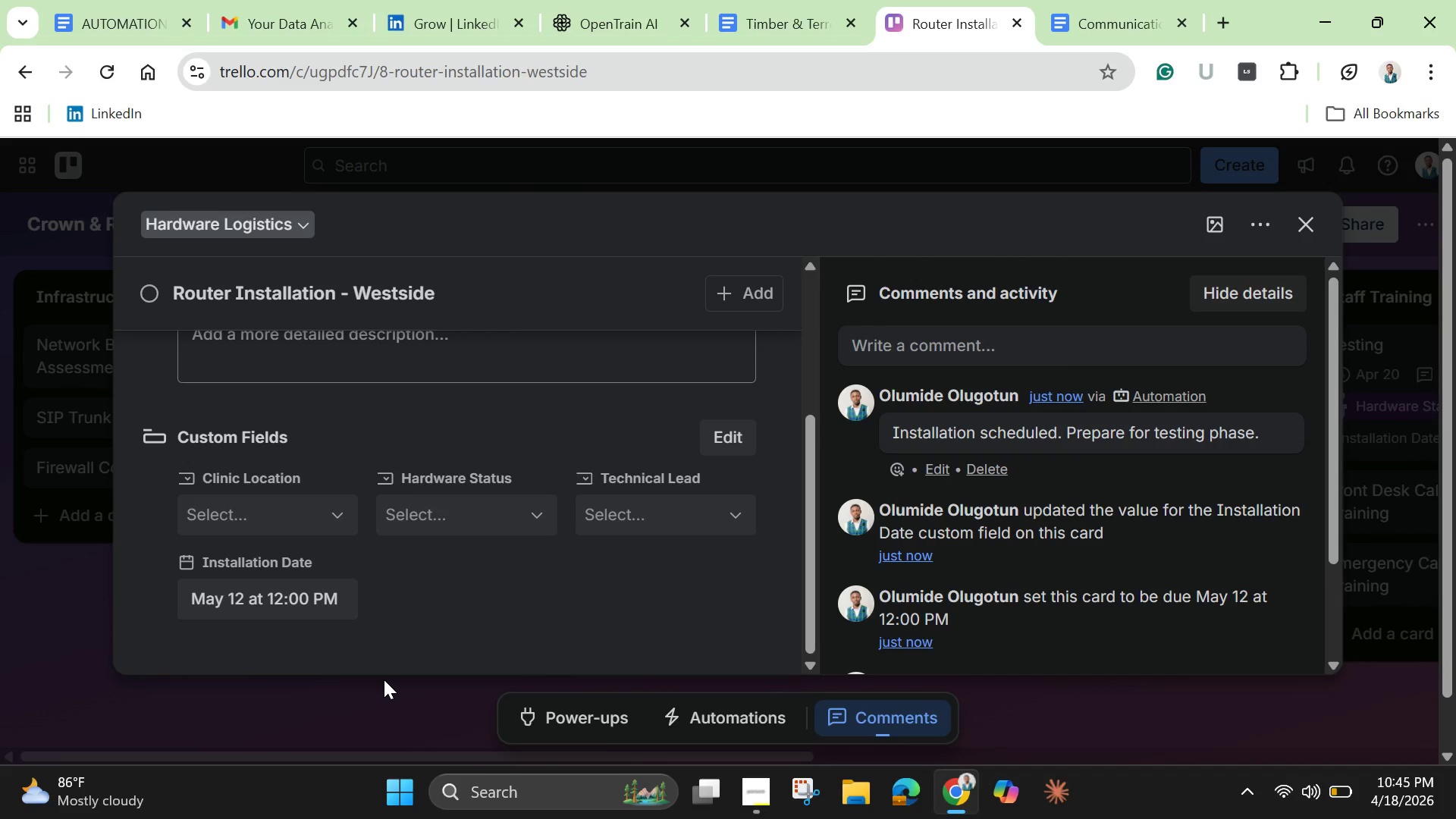 
wait(8.78)
 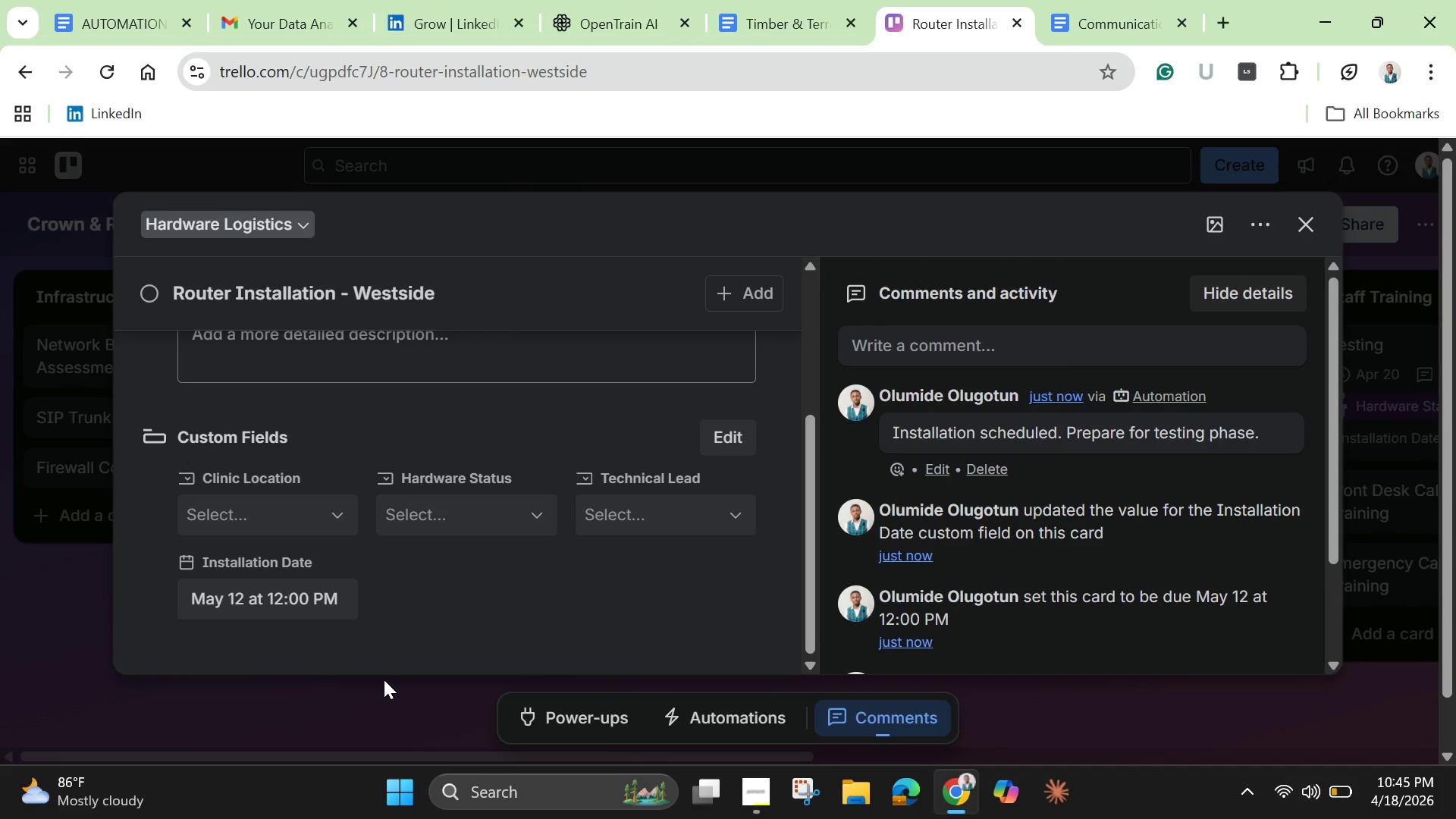 
left_click([1308, 233])
 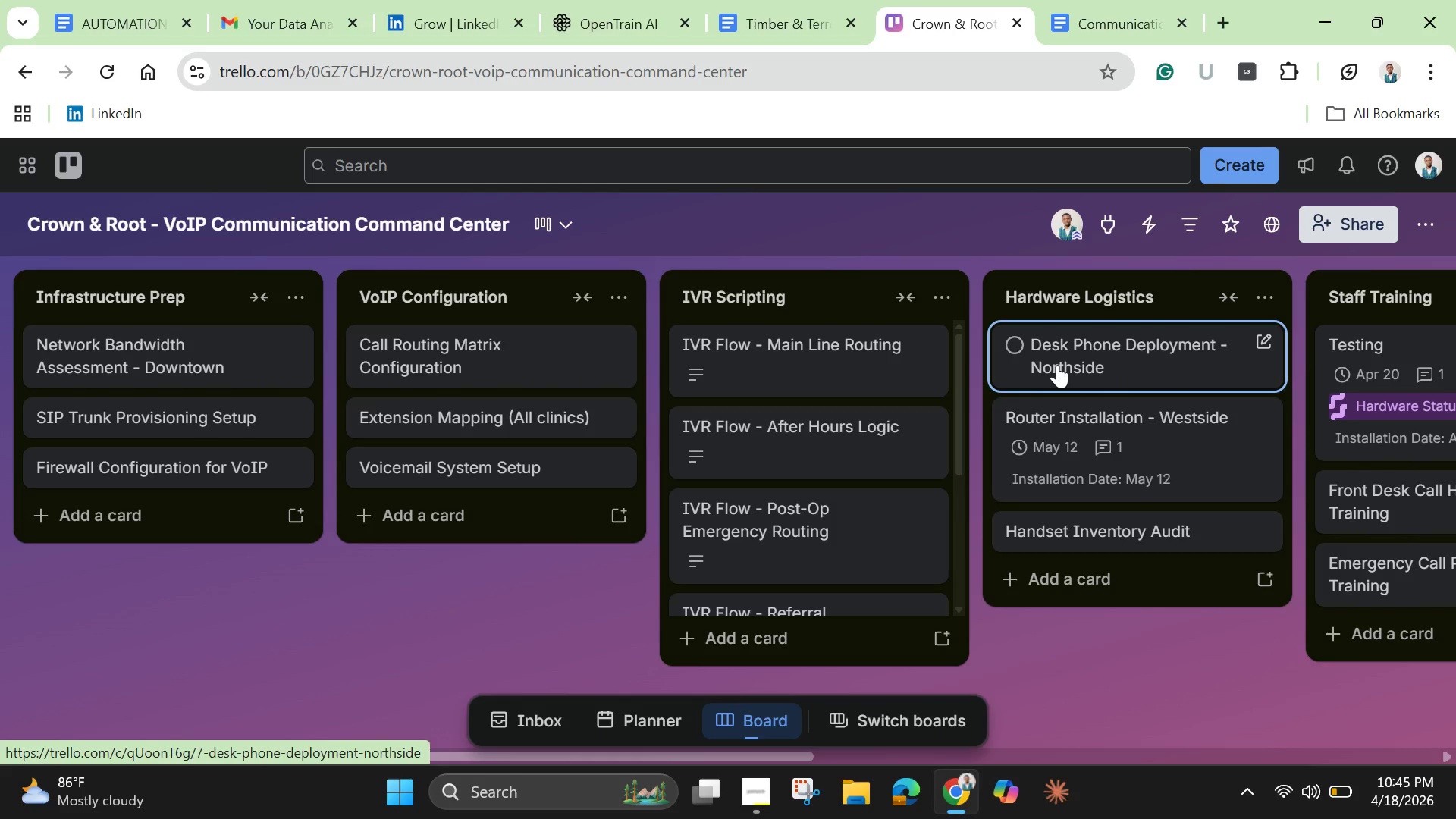 
wait(17.2)
 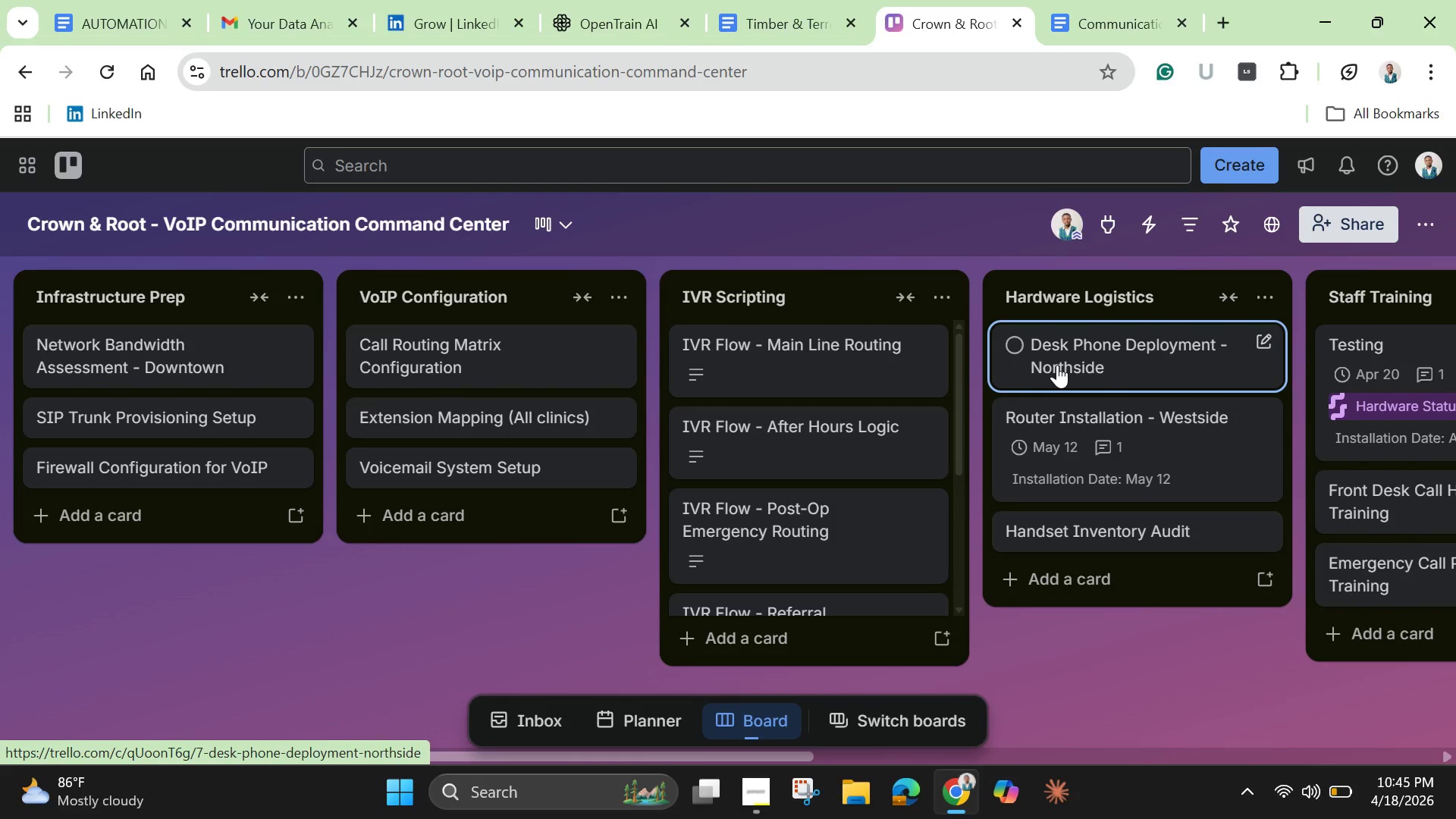 
left_click([1057, 365])
 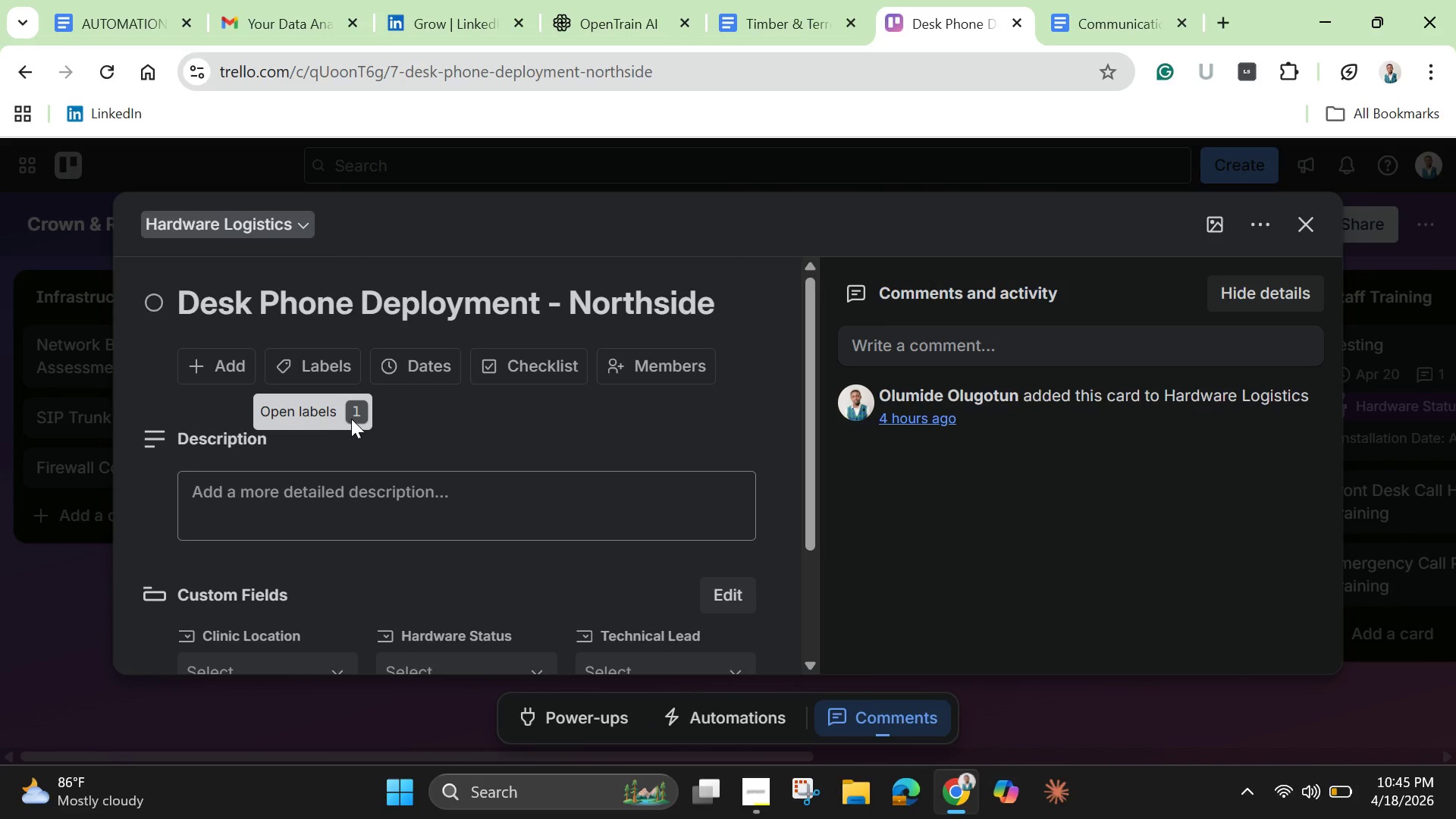 
wait(5.61)
 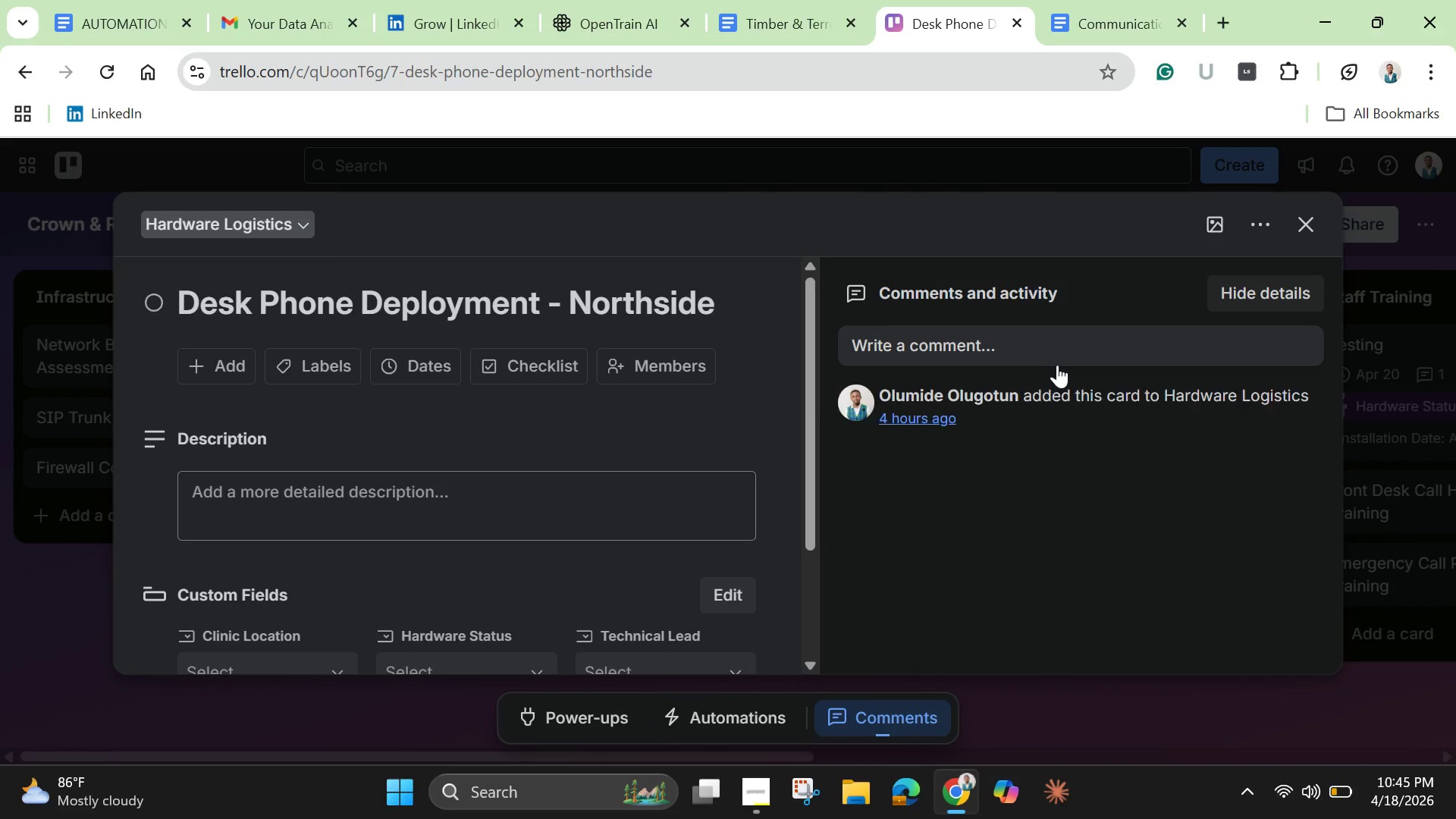 
left_click([428, 366])
 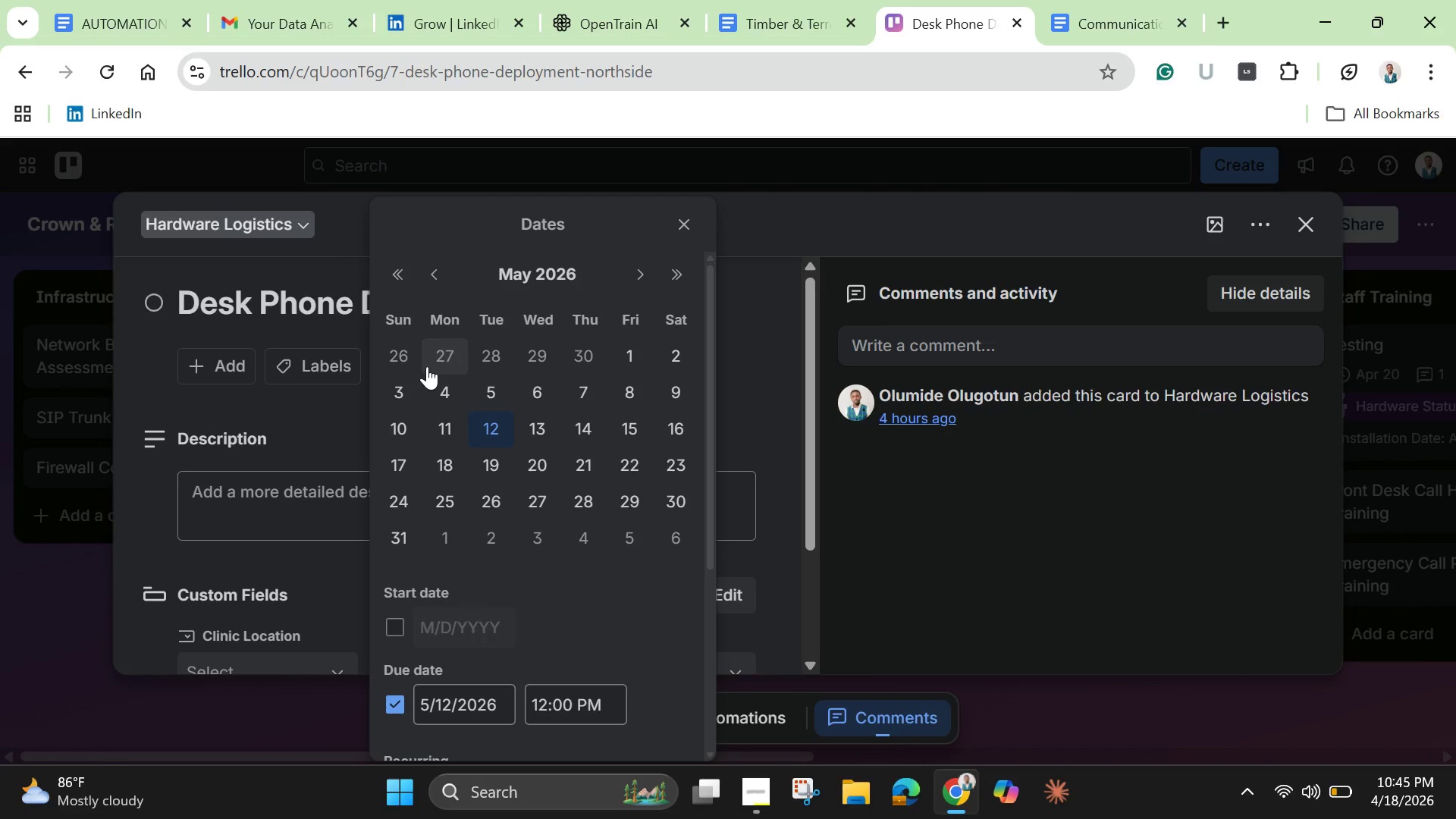 
wait(8.7)
 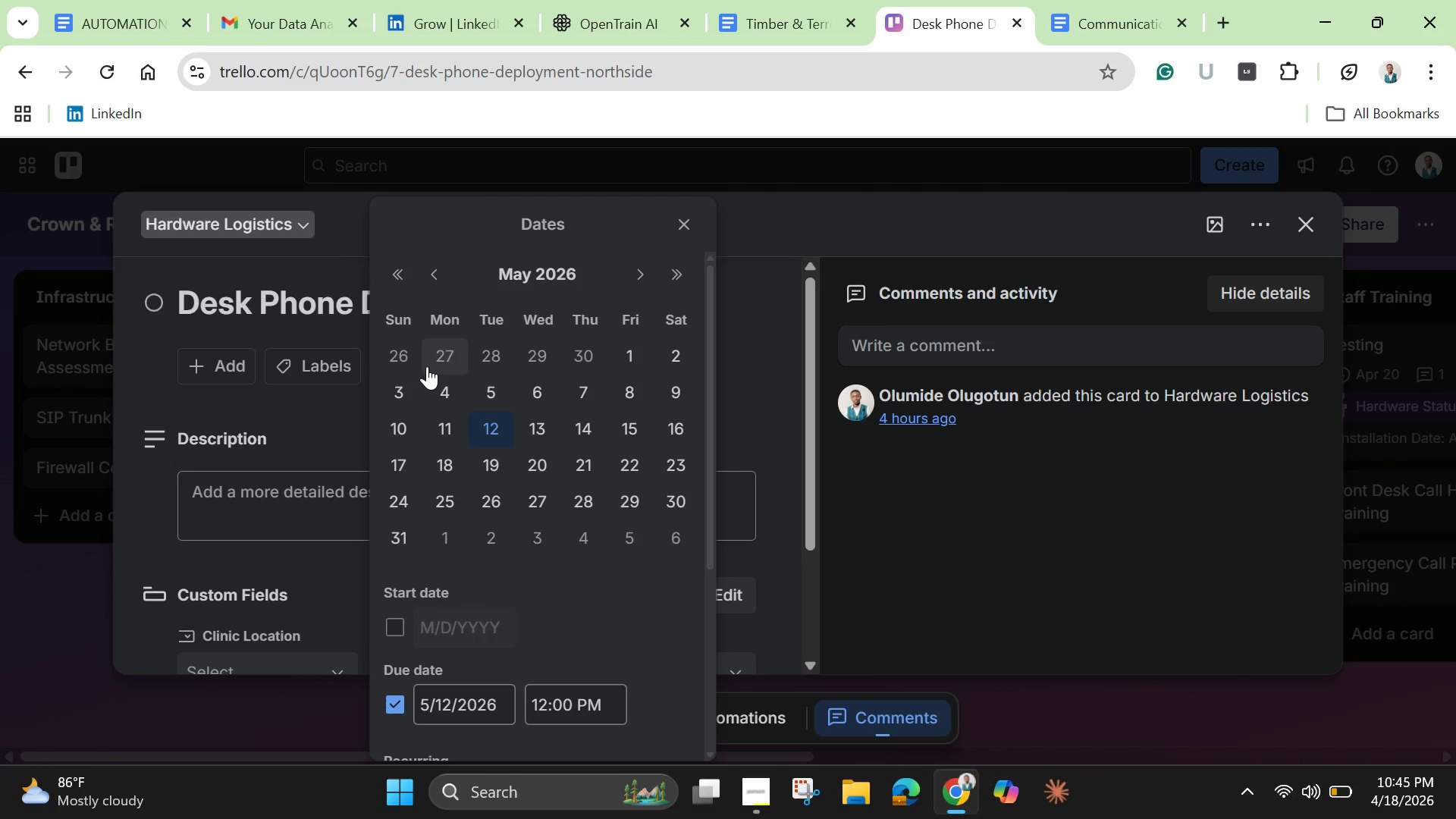 
left_click([626, 430])
 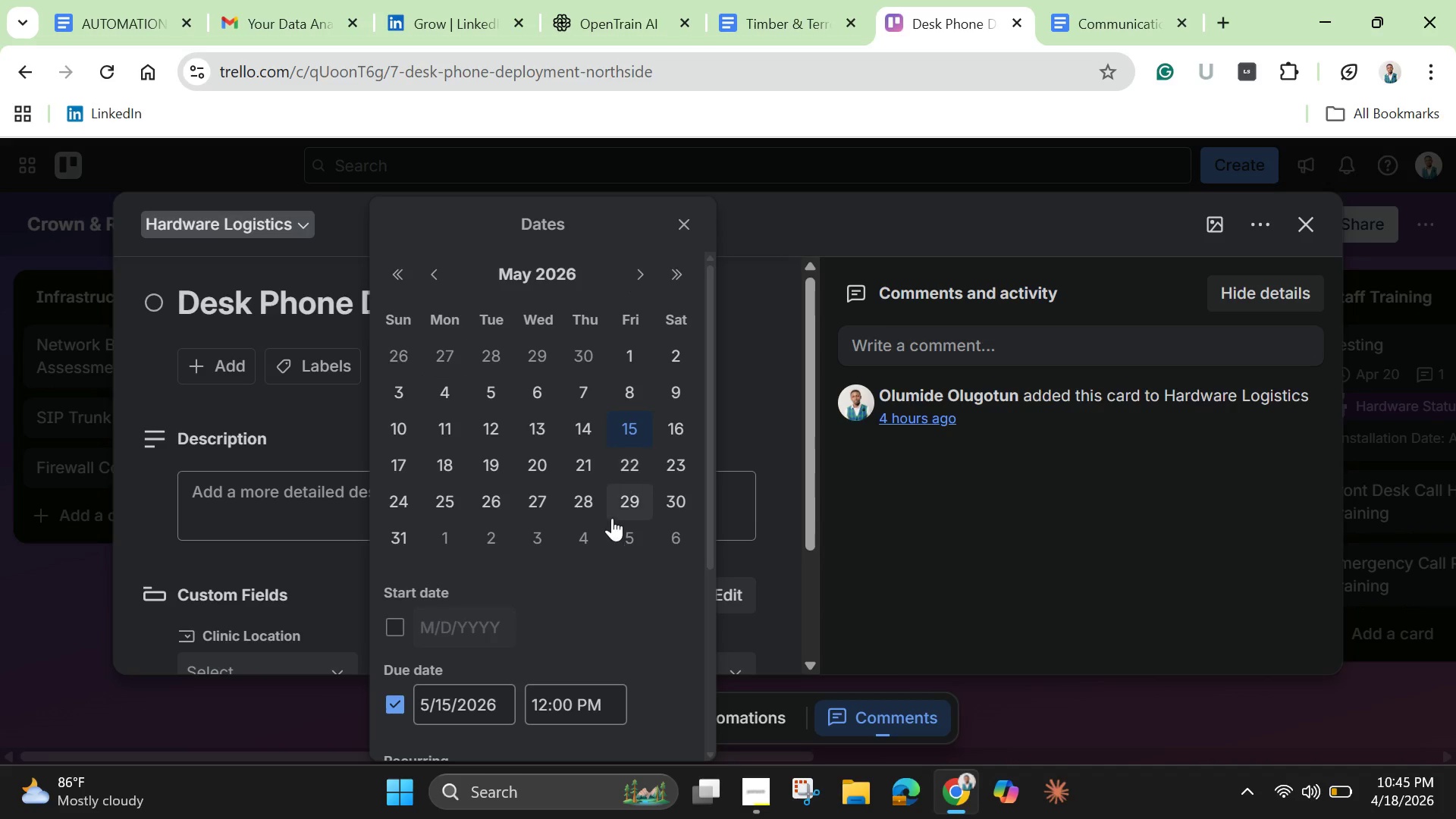 
scroll: coordinate [607, 531], scroll_direction: down, amount: 3.0
 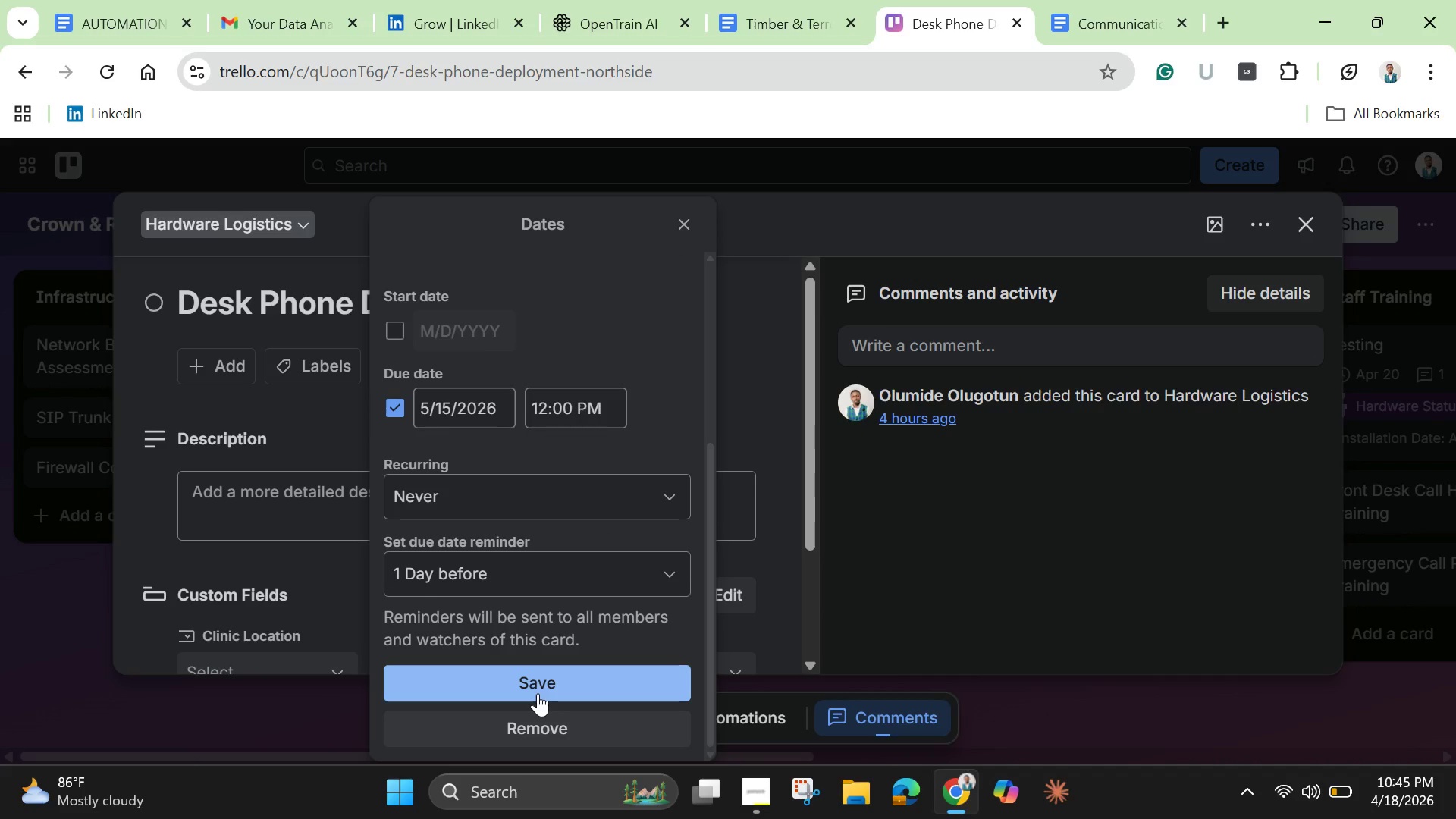 
left_click([538, 693])
 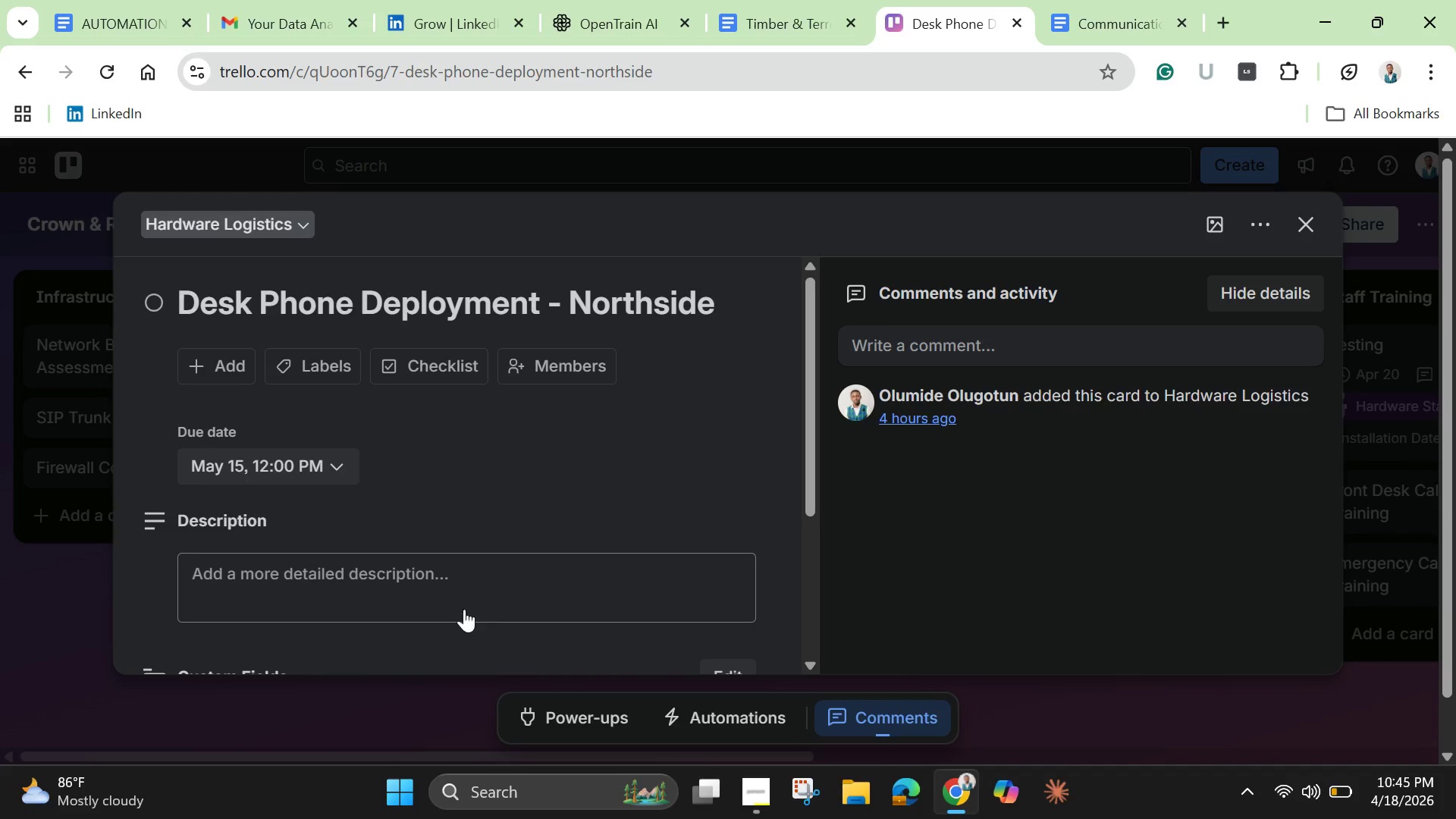 
scroll: coordinate [460, 607], scroll_direction: down, amount: 2.0
 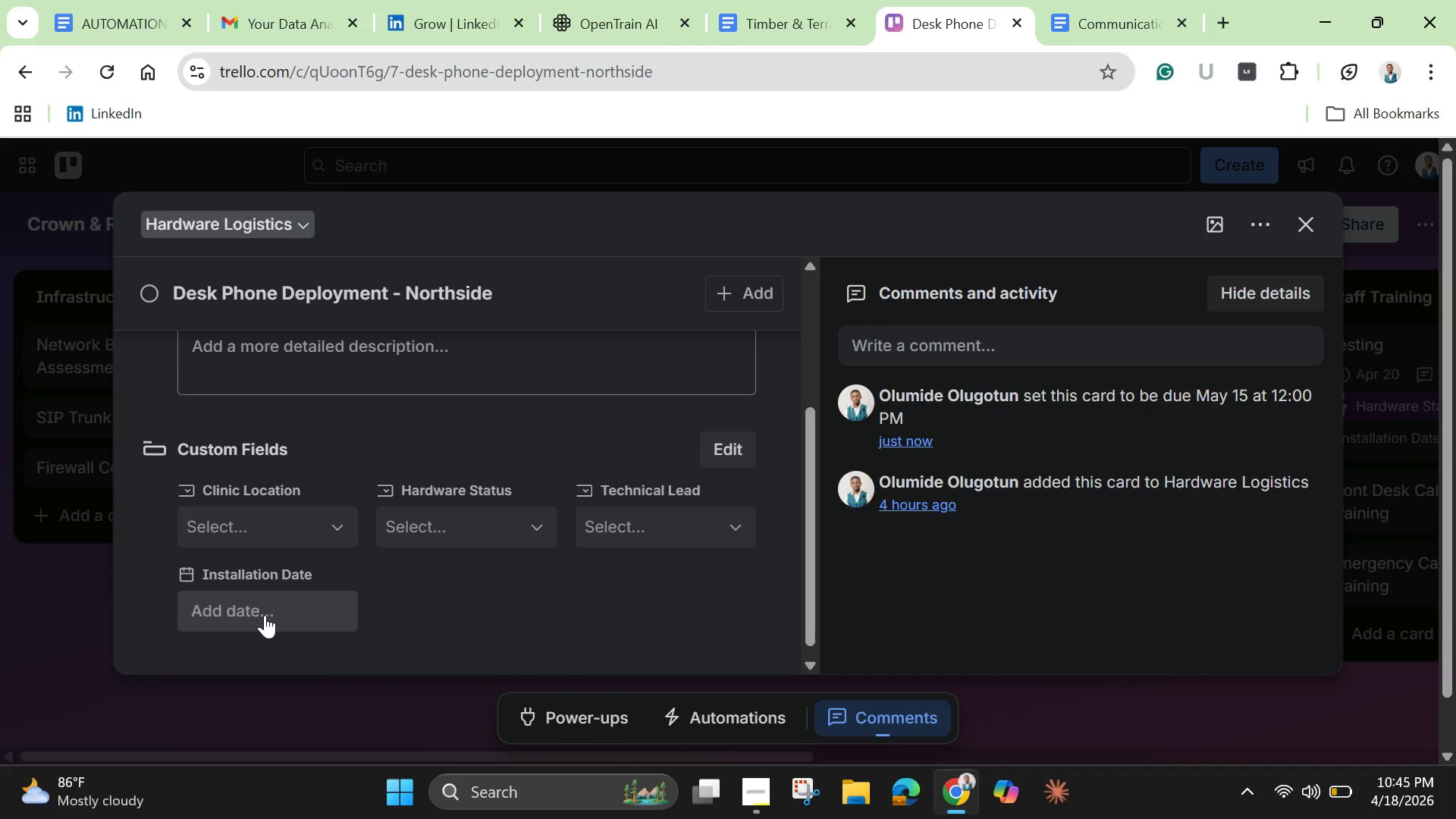 
left_click([265, 615])
 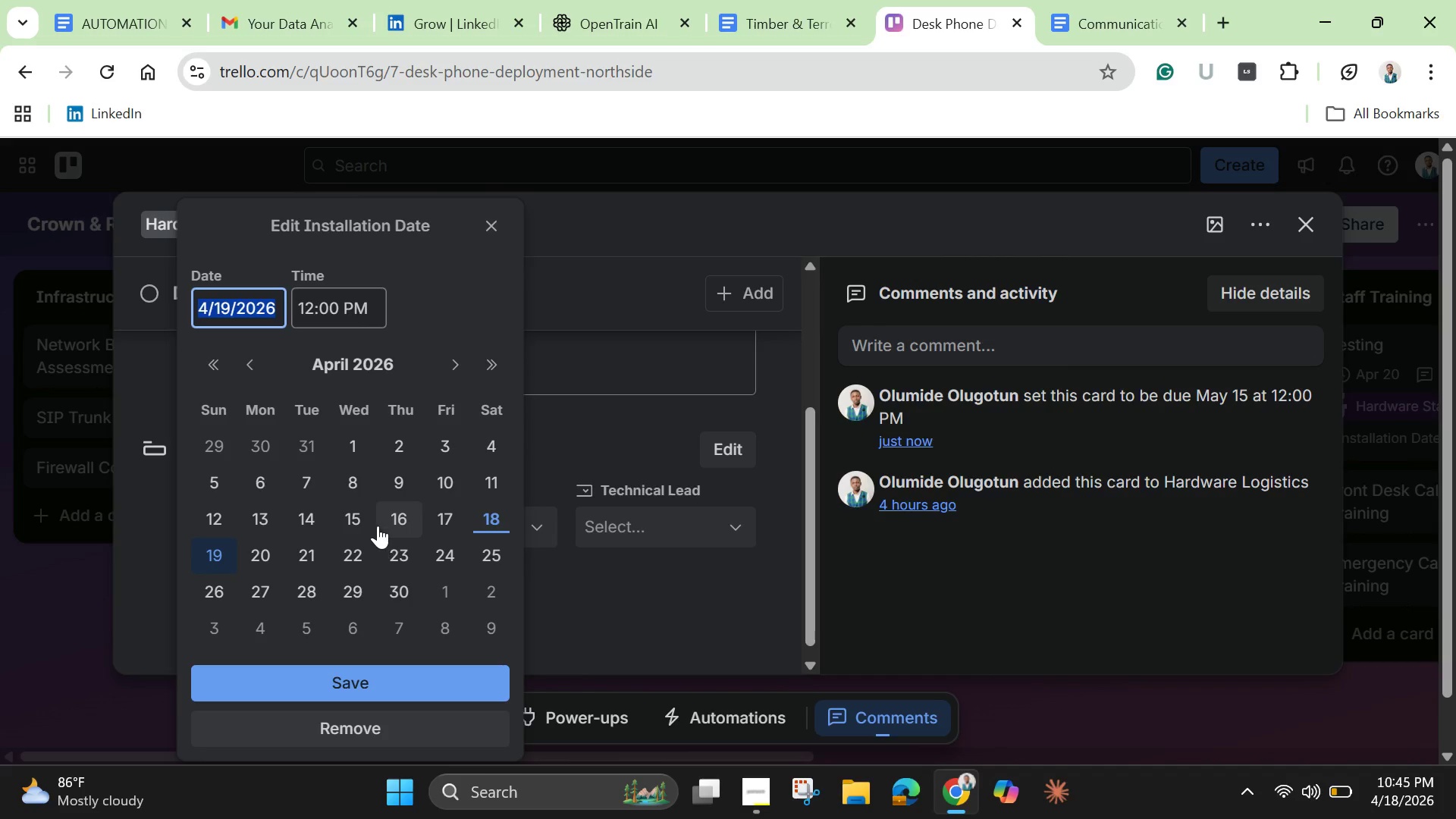 
left_click([453, 366])
 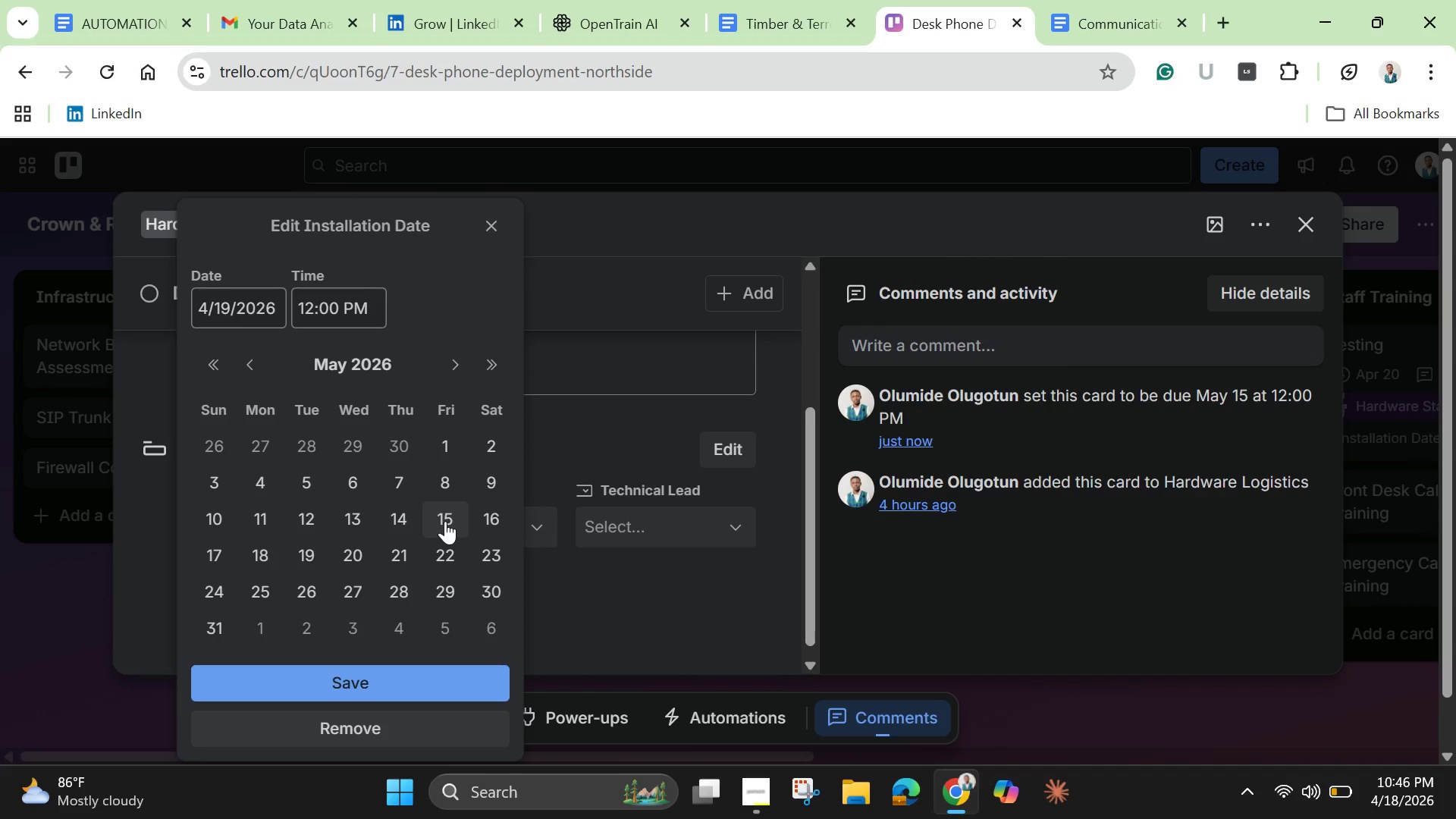 
wait(8.31)
 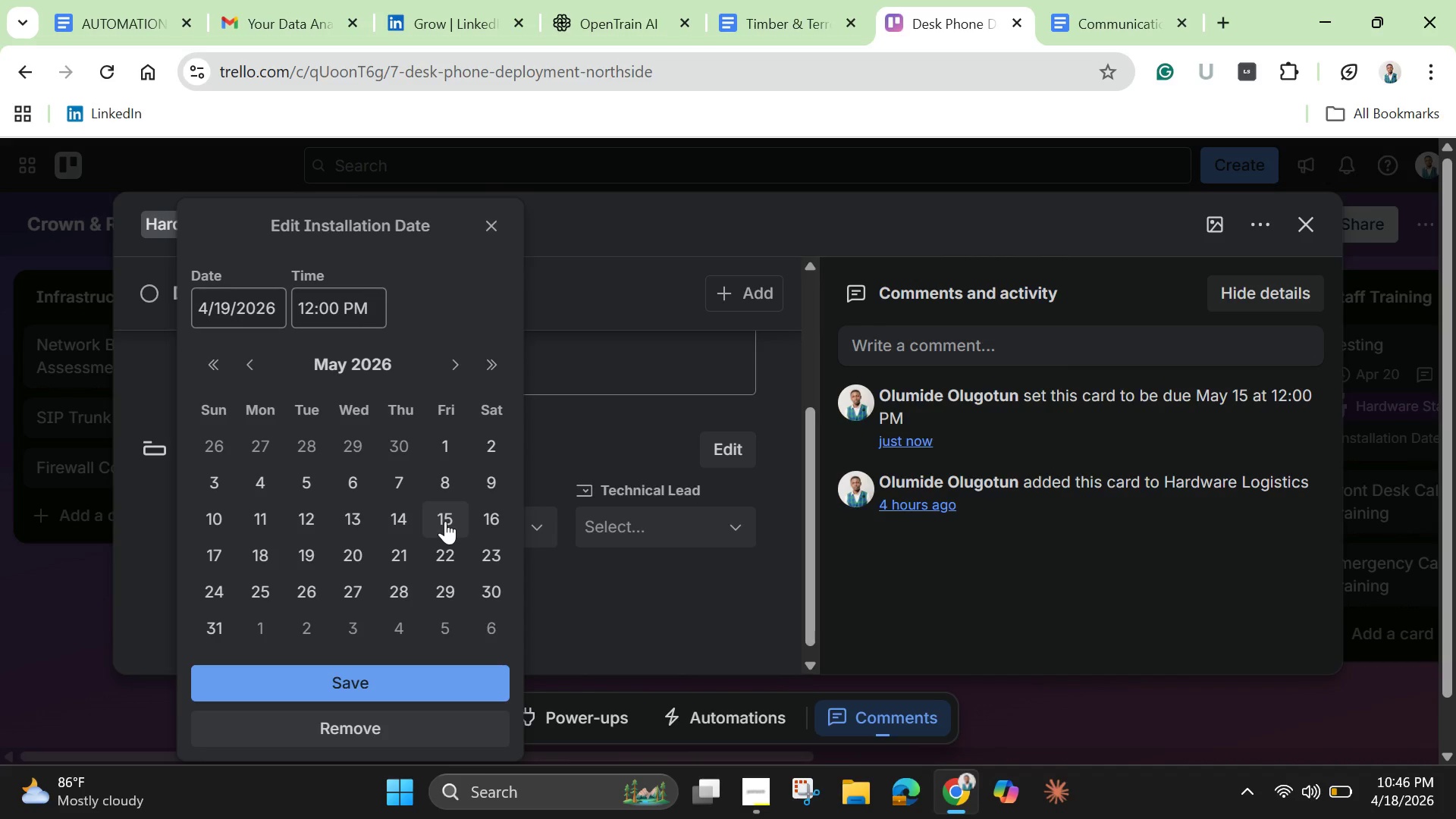 
left_click([445, 521])
 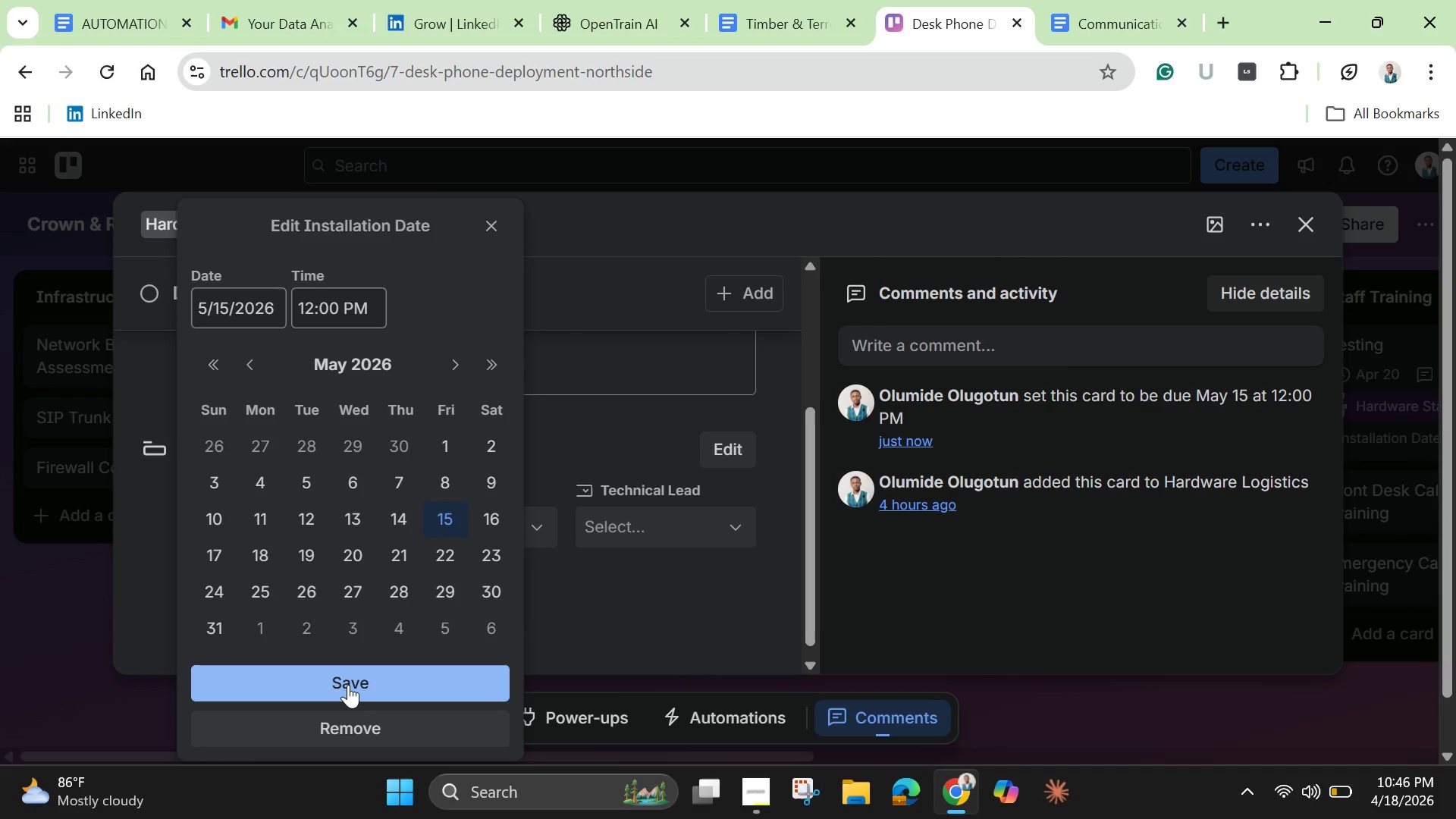 
left_click([348, 685])
 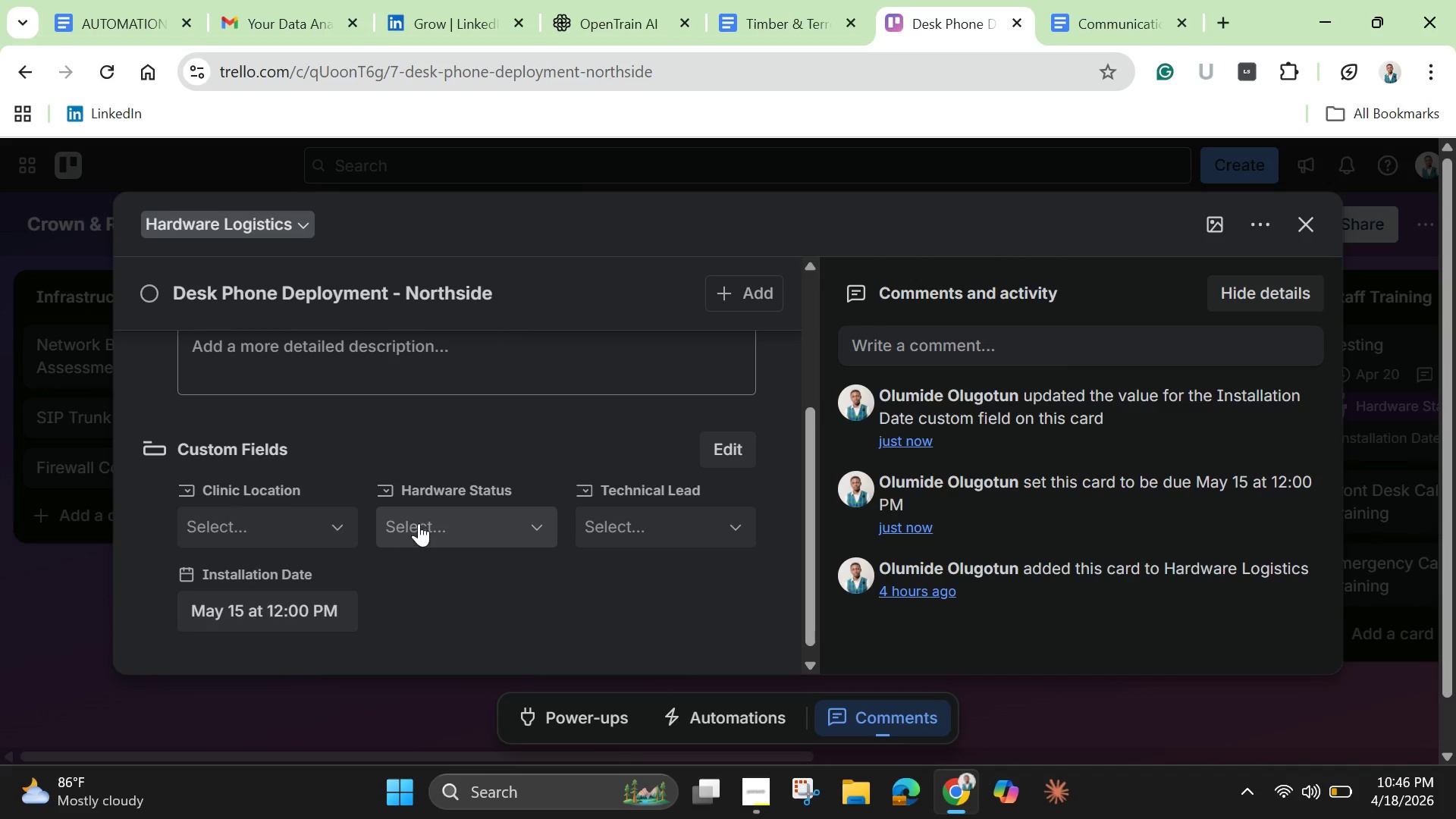 
scroll: coordinate [420, 523], scroll_direction: up, amount: 3.0
 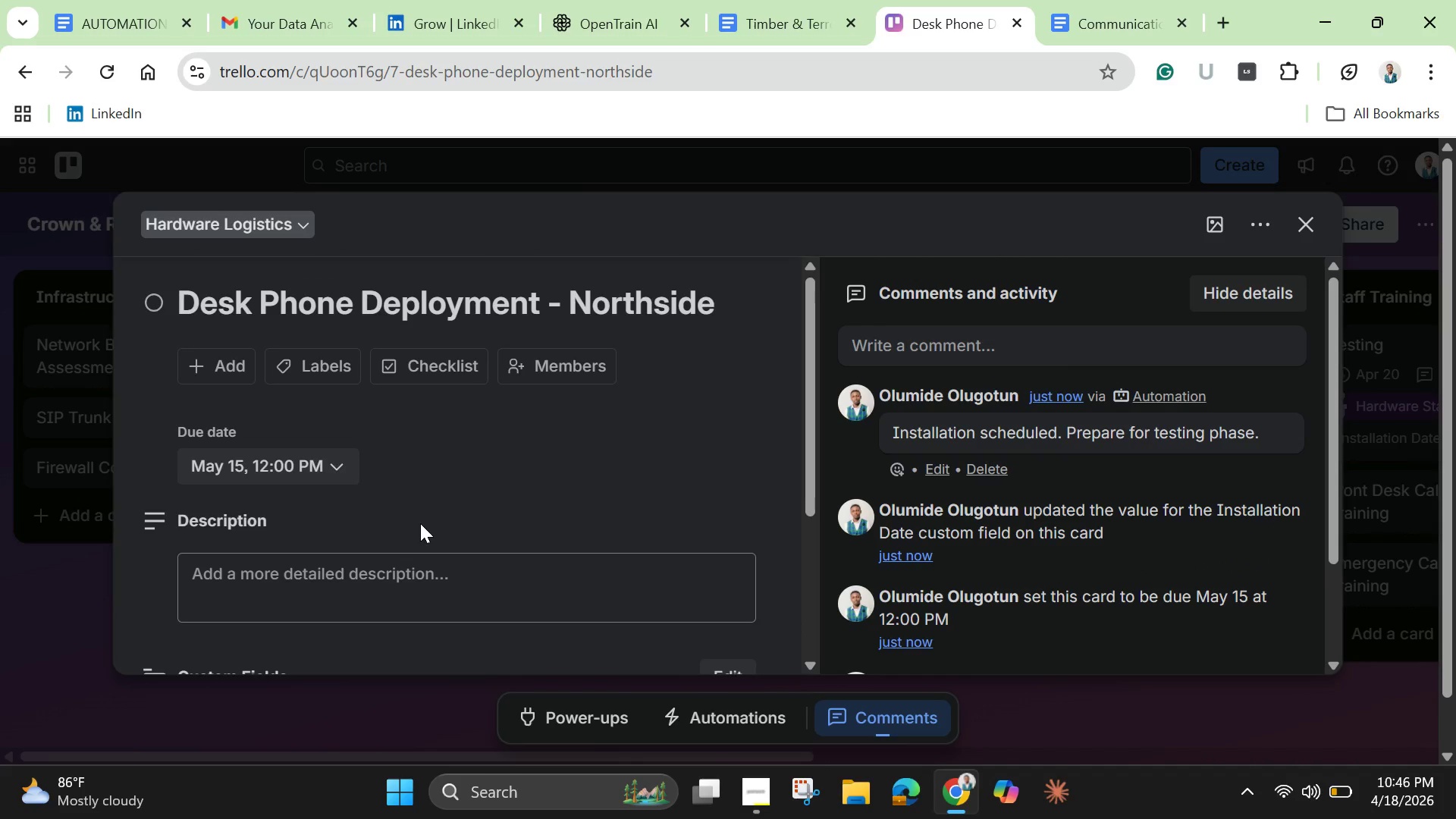 
scroll: coordinate [420, 523], scroll_direction: down, amount: 3.0
 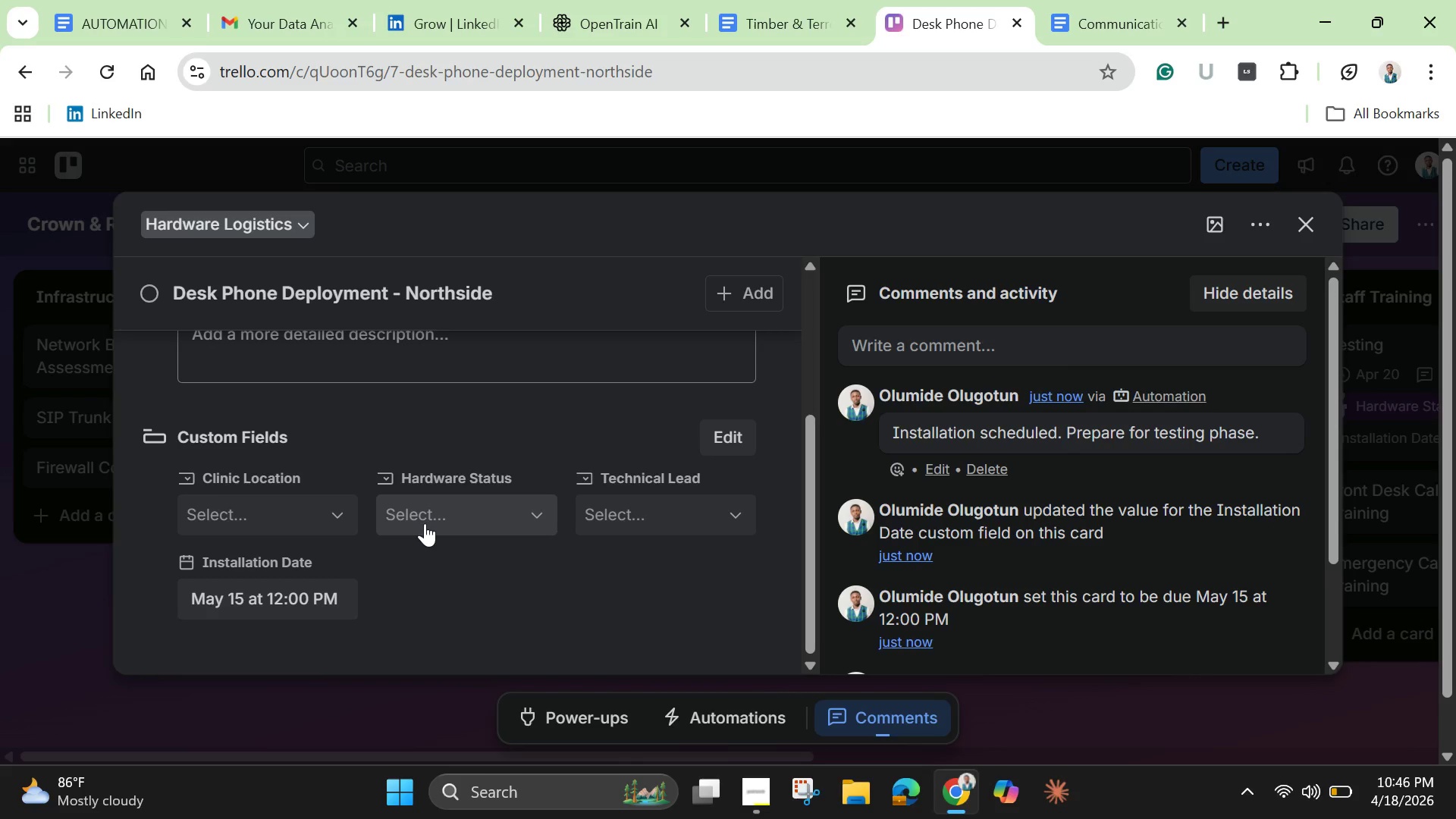 
wait(29.85)
 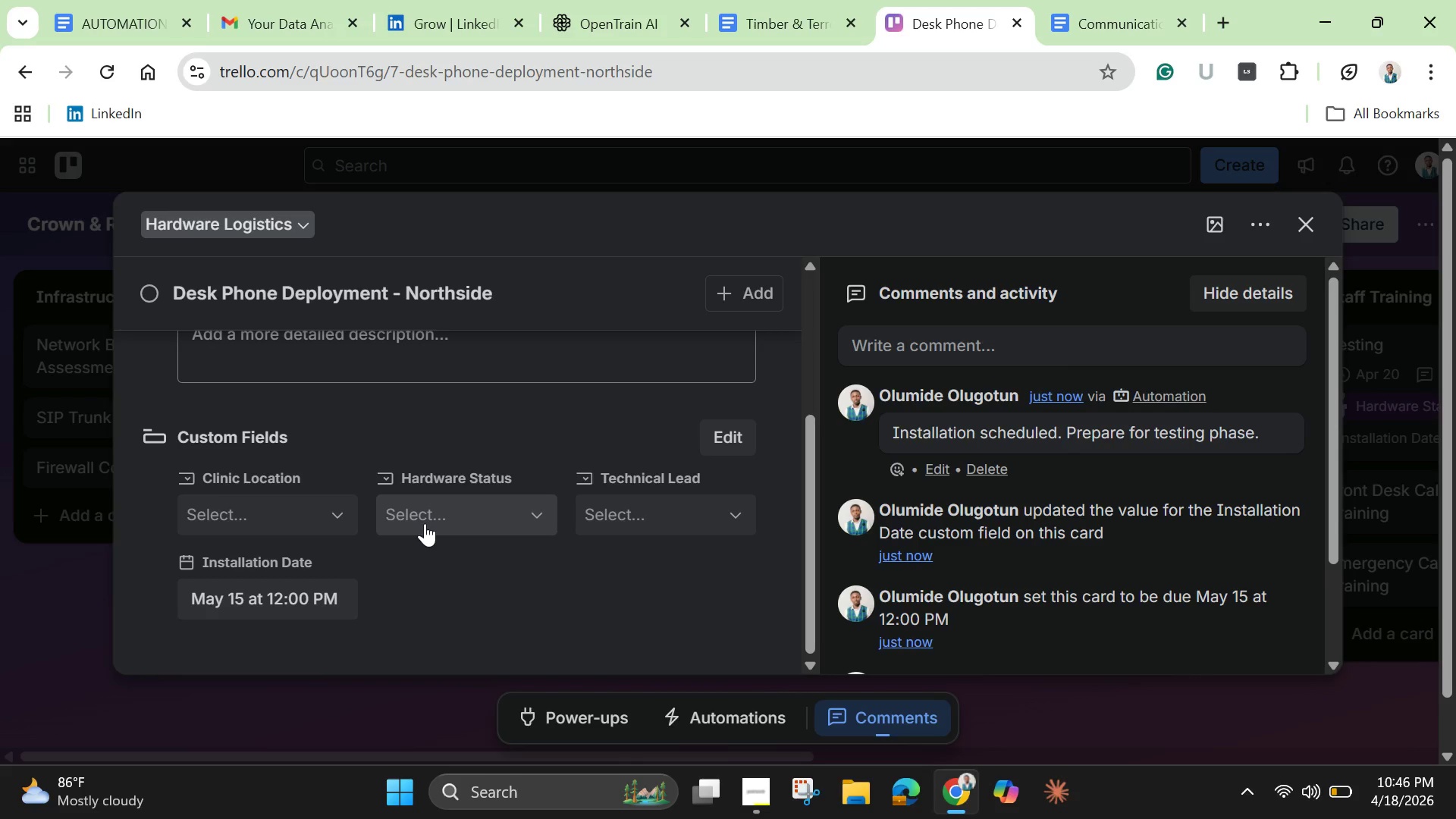 
left_click([1311, 225])
 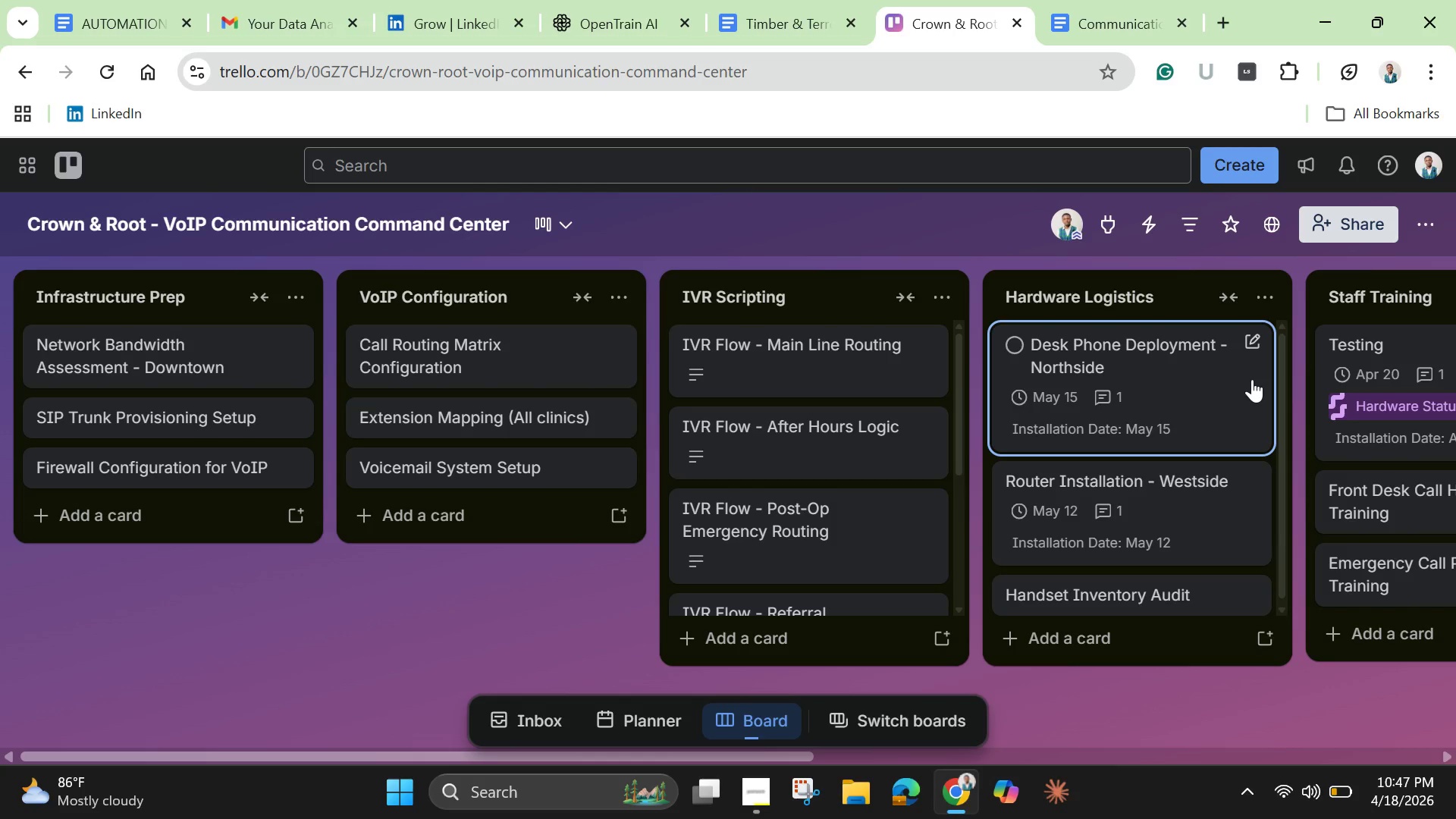 
wait(31.39)
 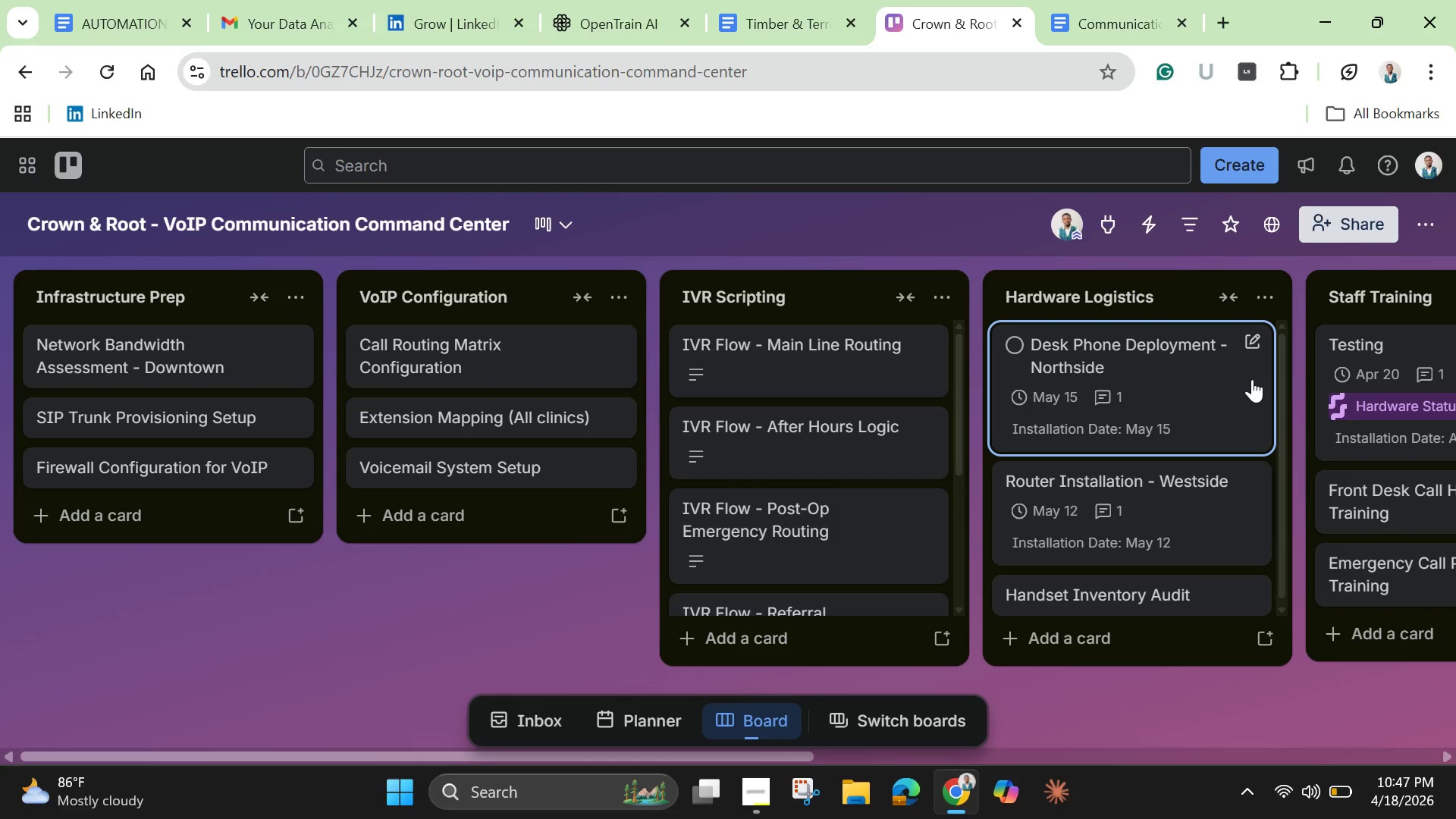 
left_click([1103, 596])
 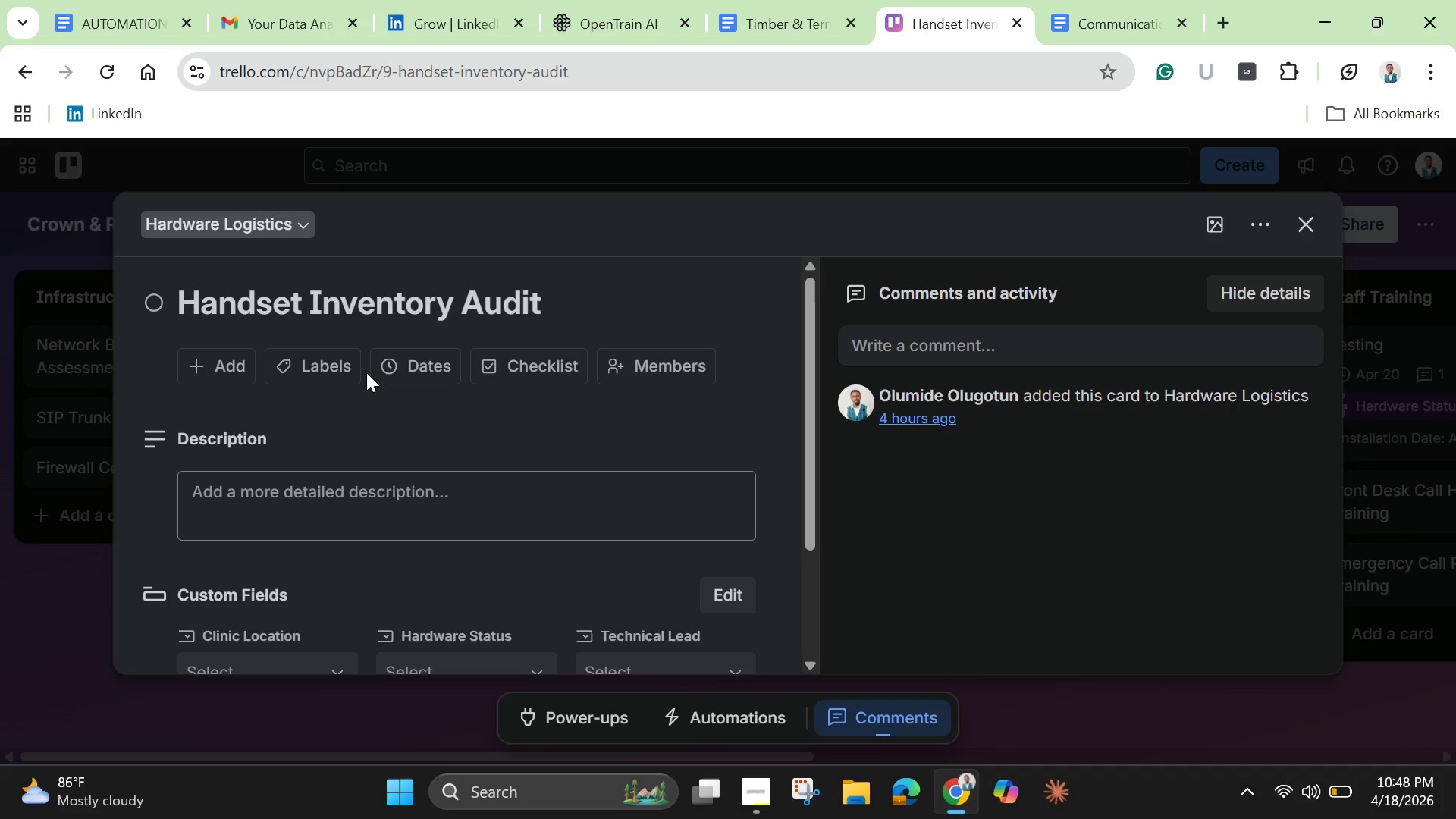 
wait(79.77)
 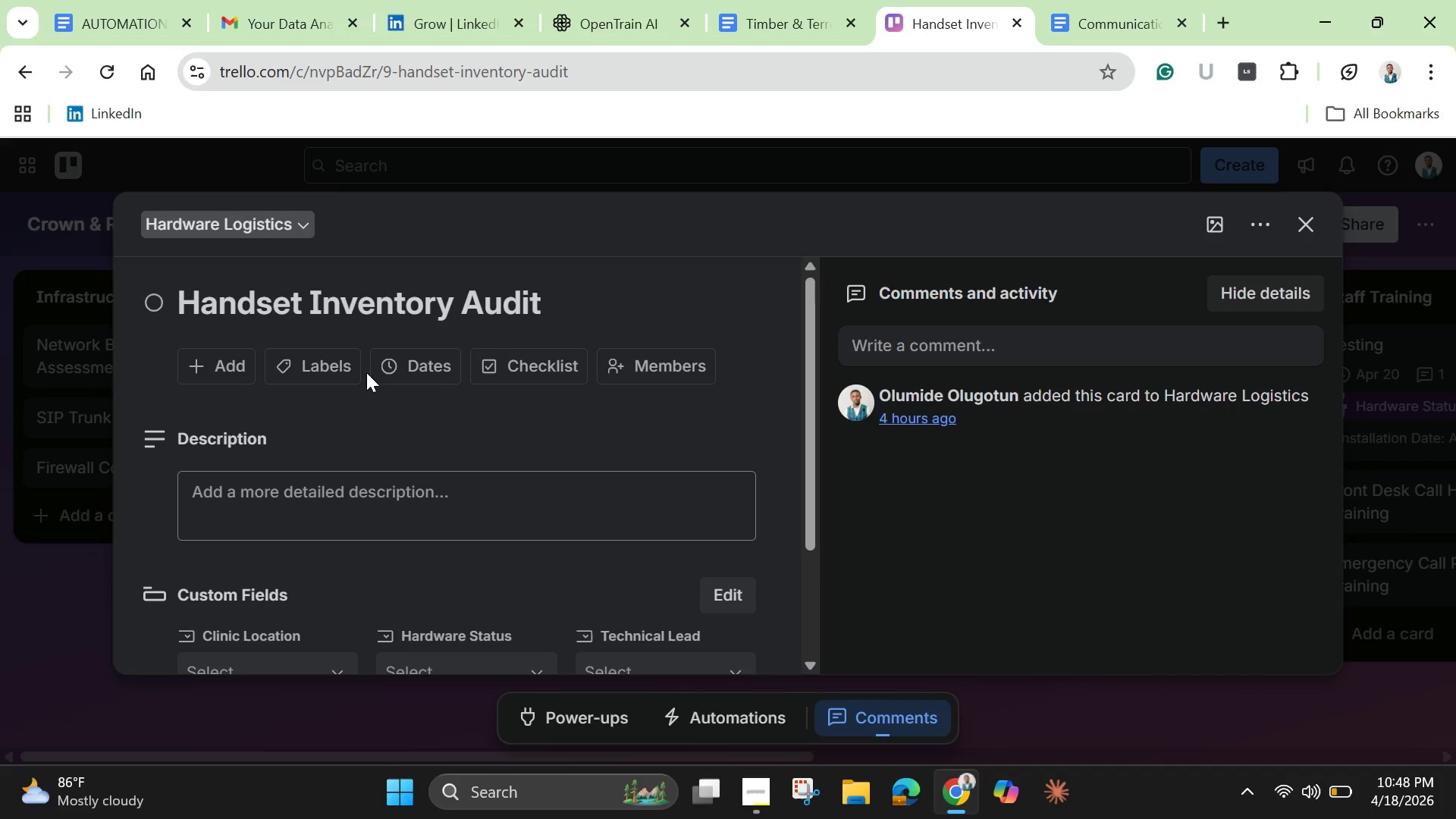 
left_click([425, 369])
 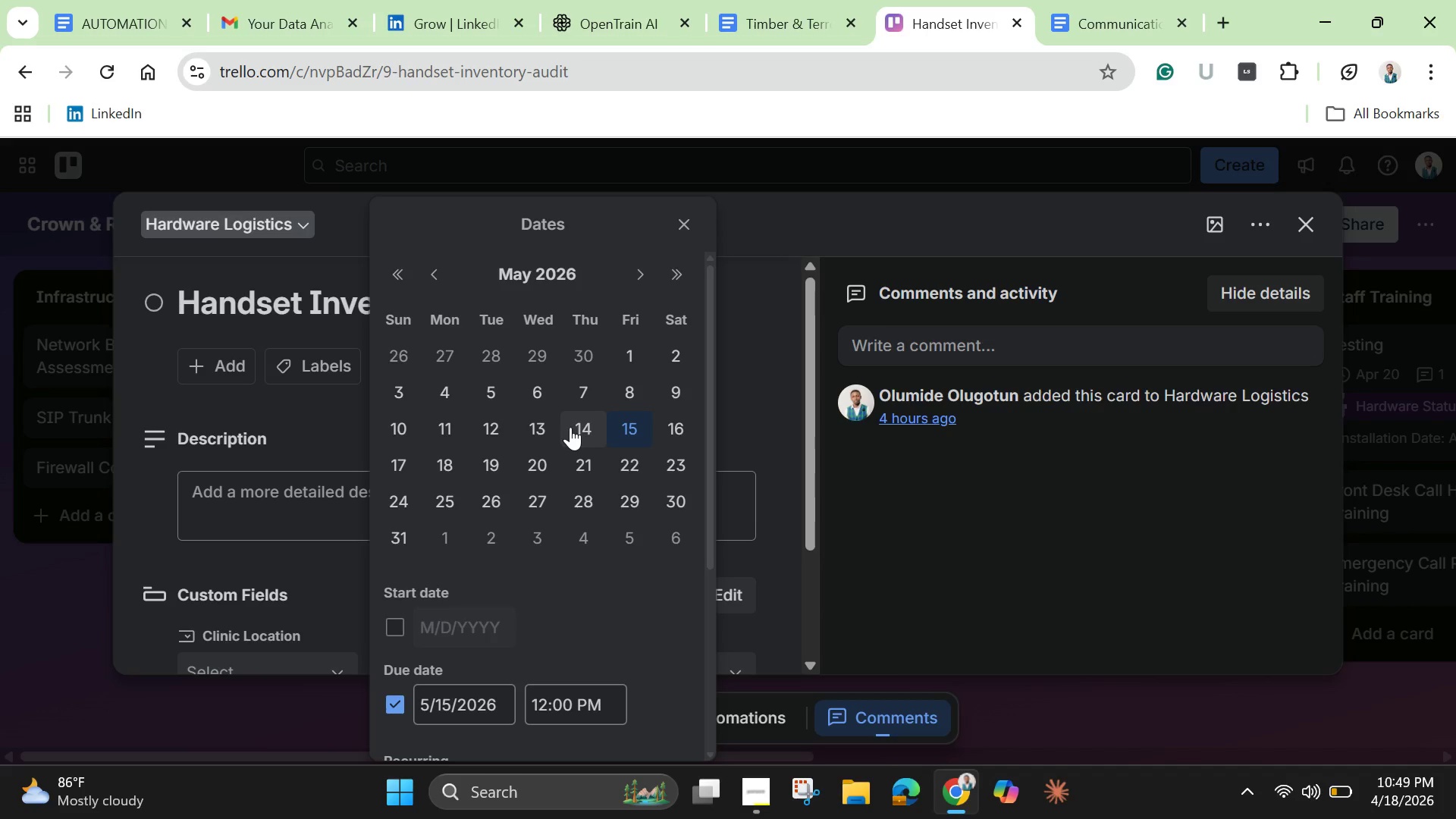 
wait(40.11)
 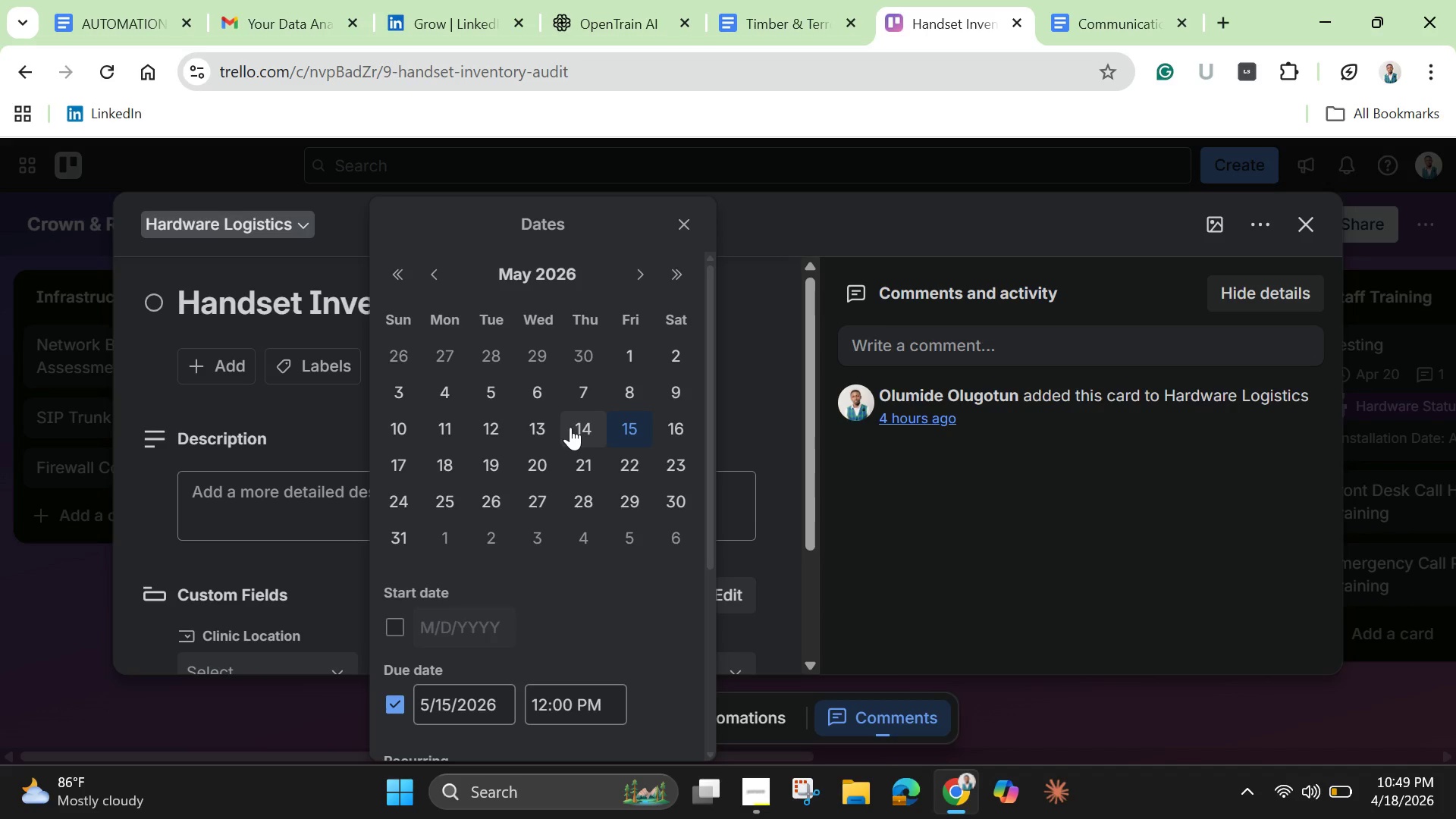 
left_click([410, 430])
 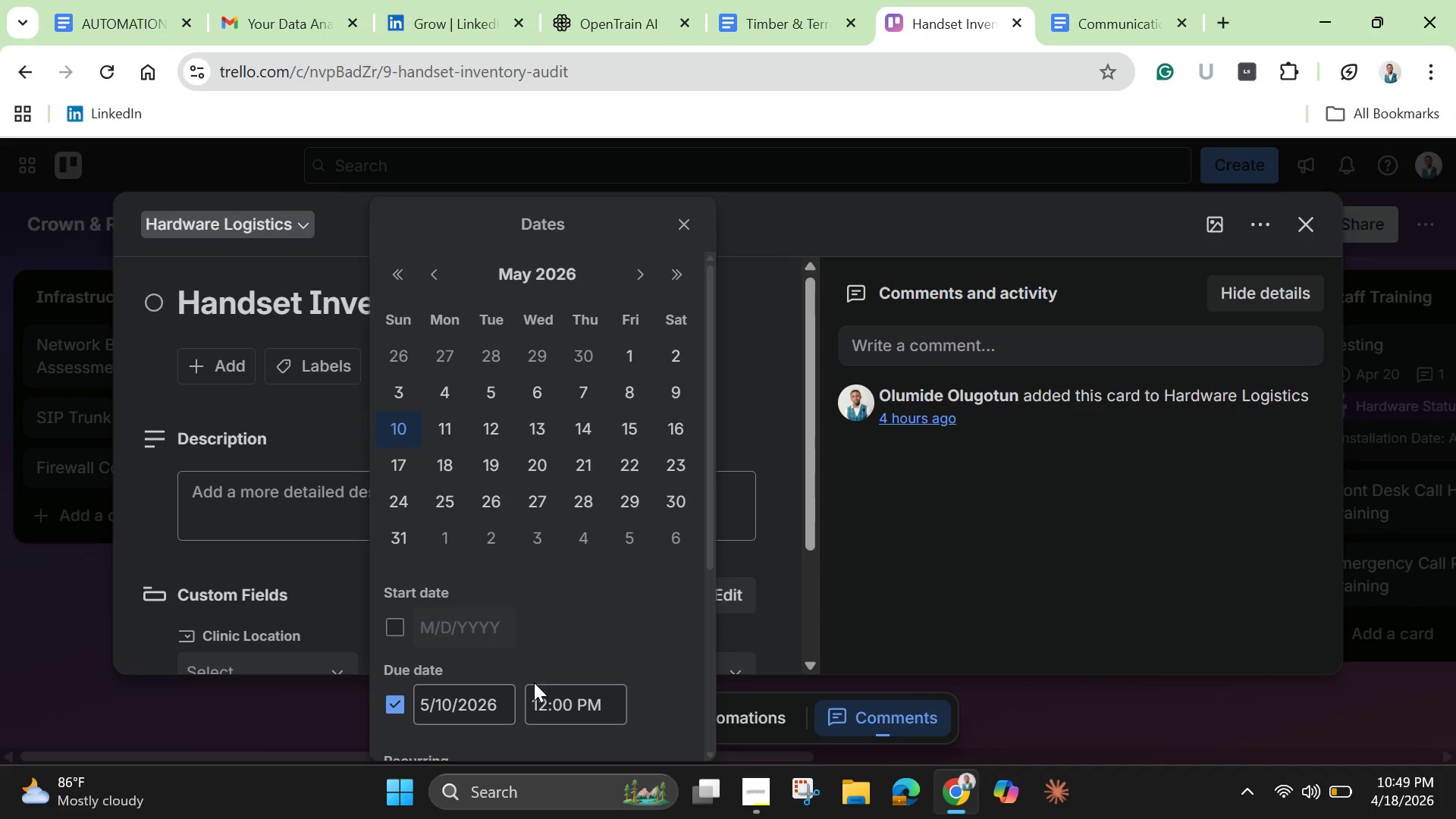 
scroll: coordinate [535, 690], scroll_direction: down, amount: 2.0
 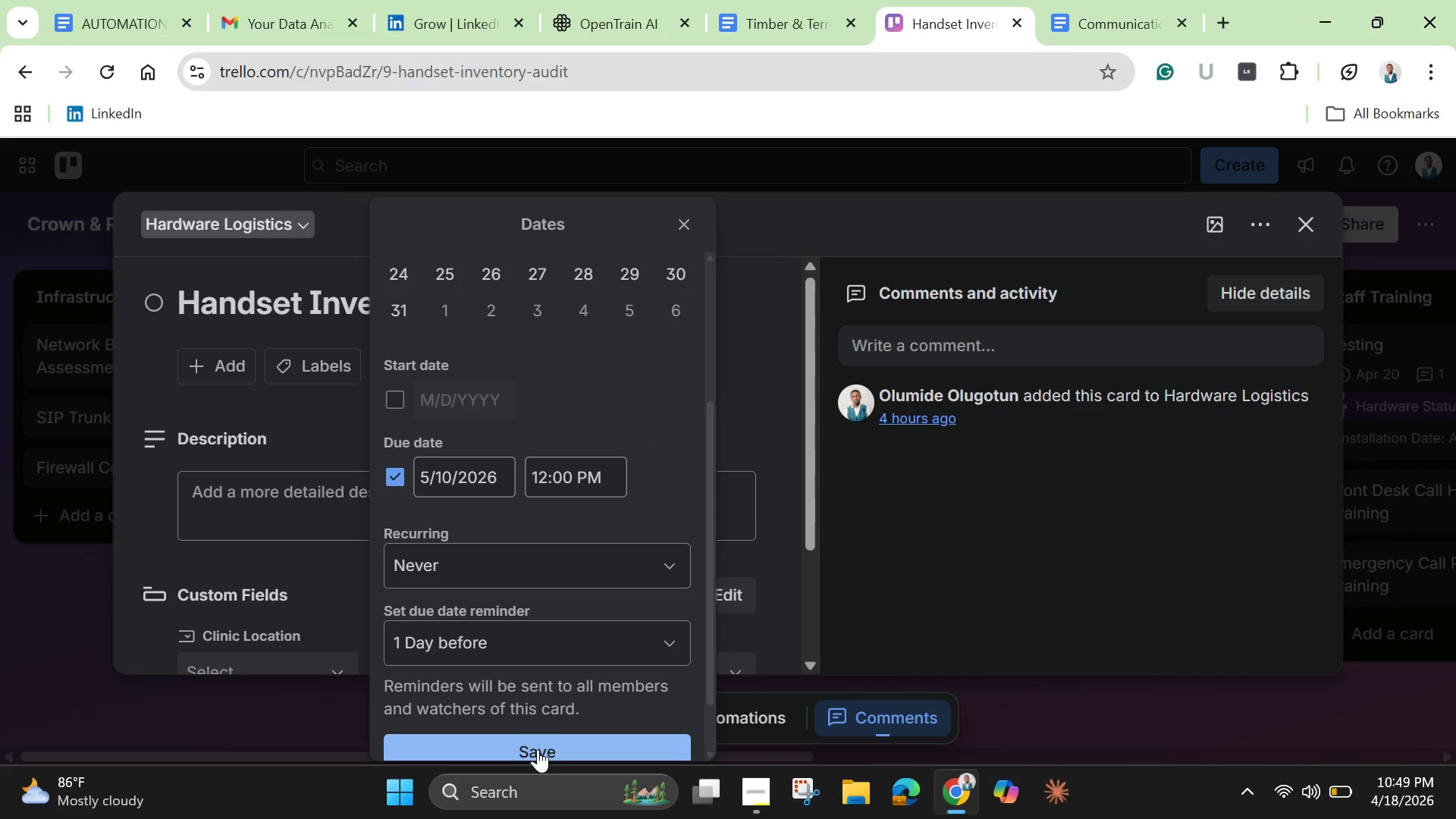 
left_click([538, 749])
 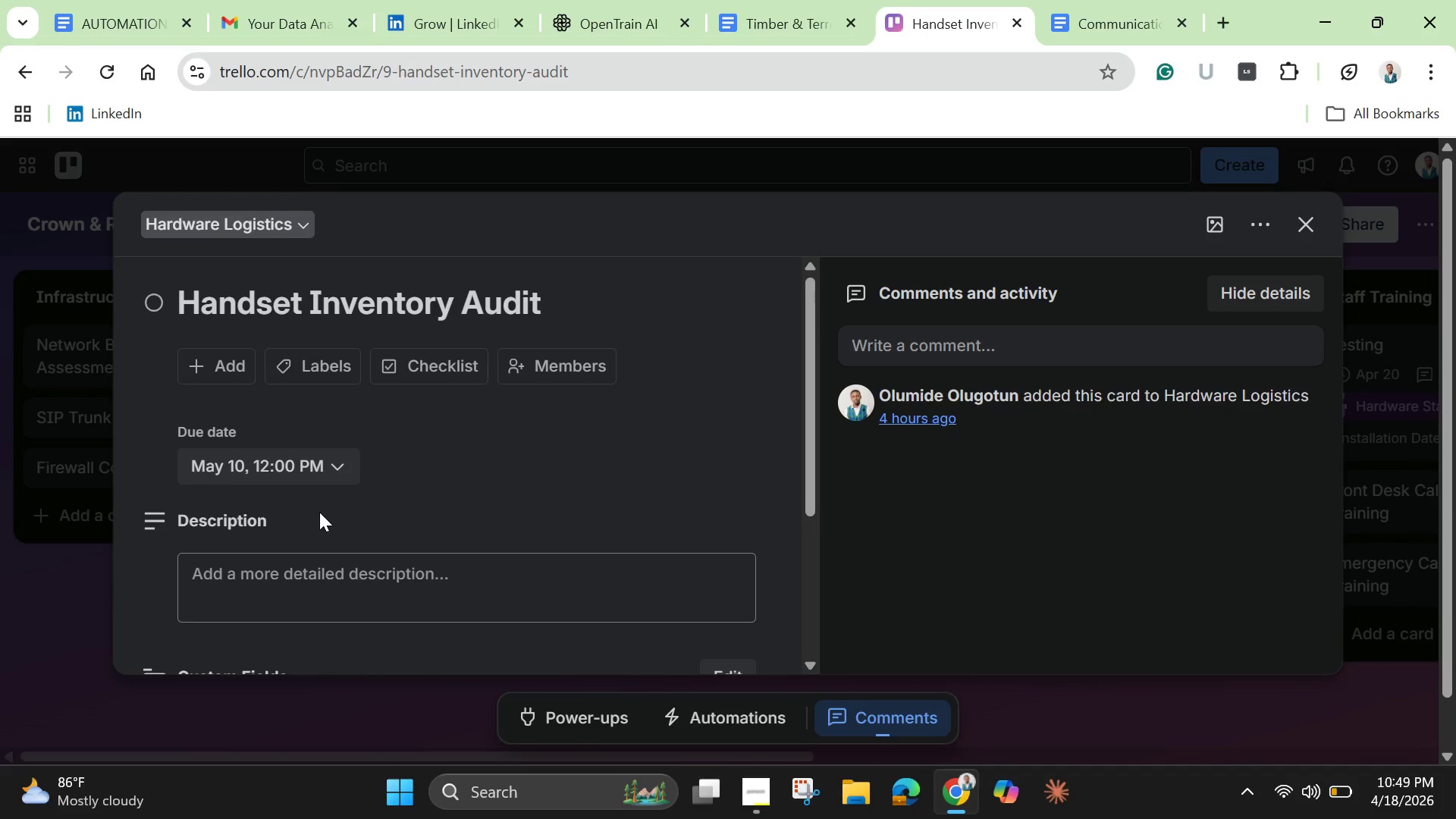 
scroll: coordinate [319, 512], scroll_direction: down, amount: 2.0
 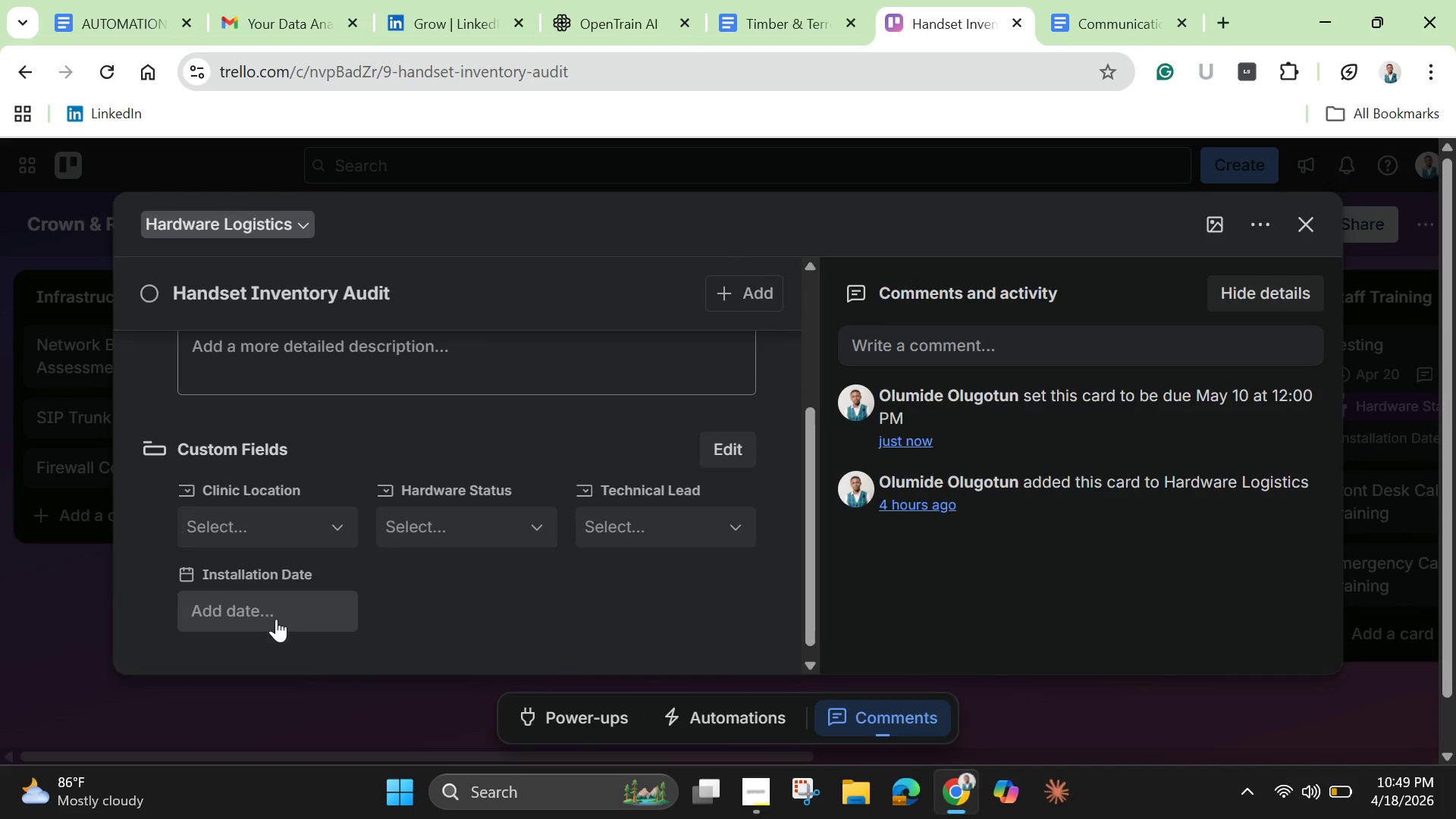 
left_click([276, 619])
 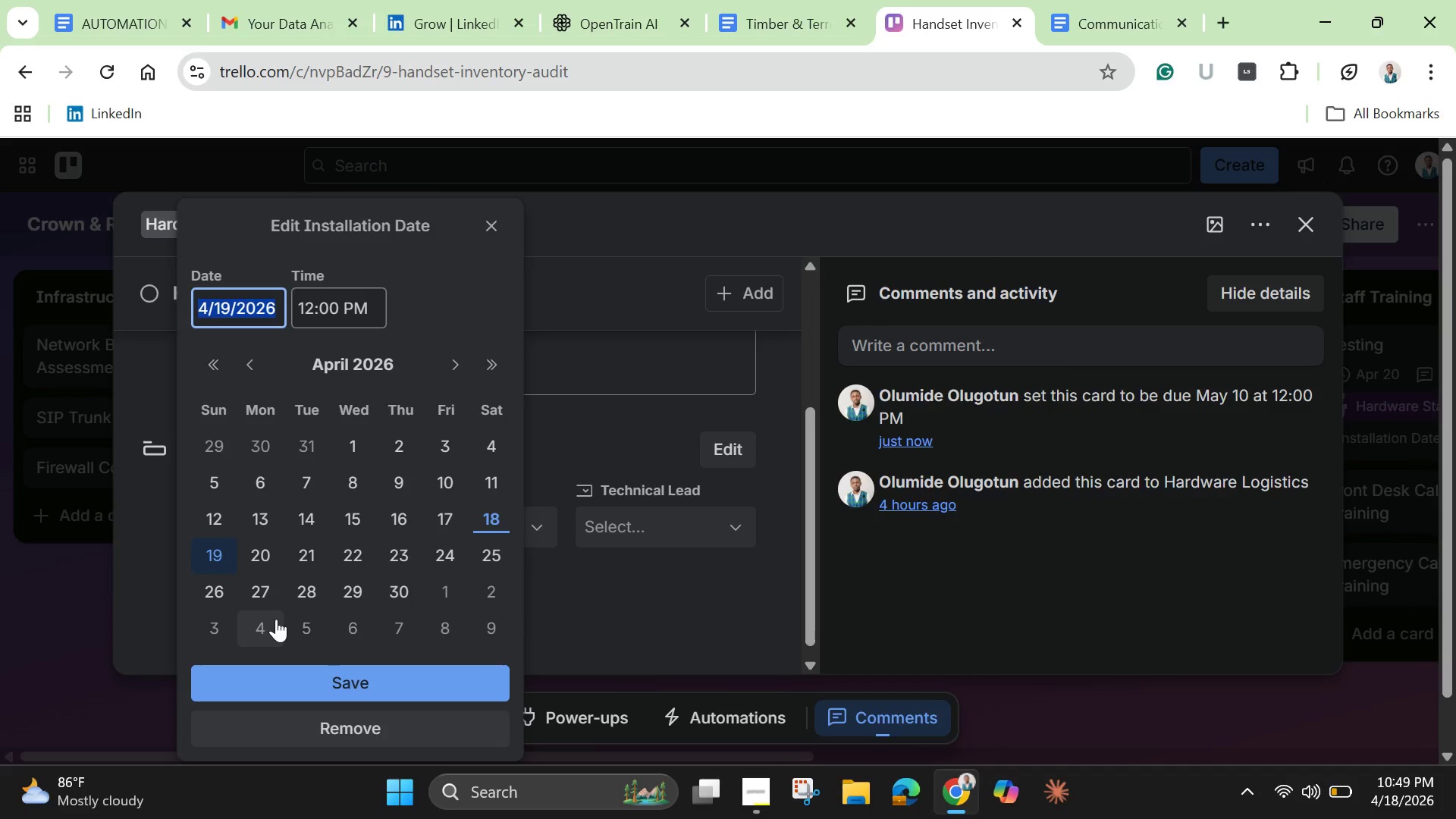 
wait(31.78)
 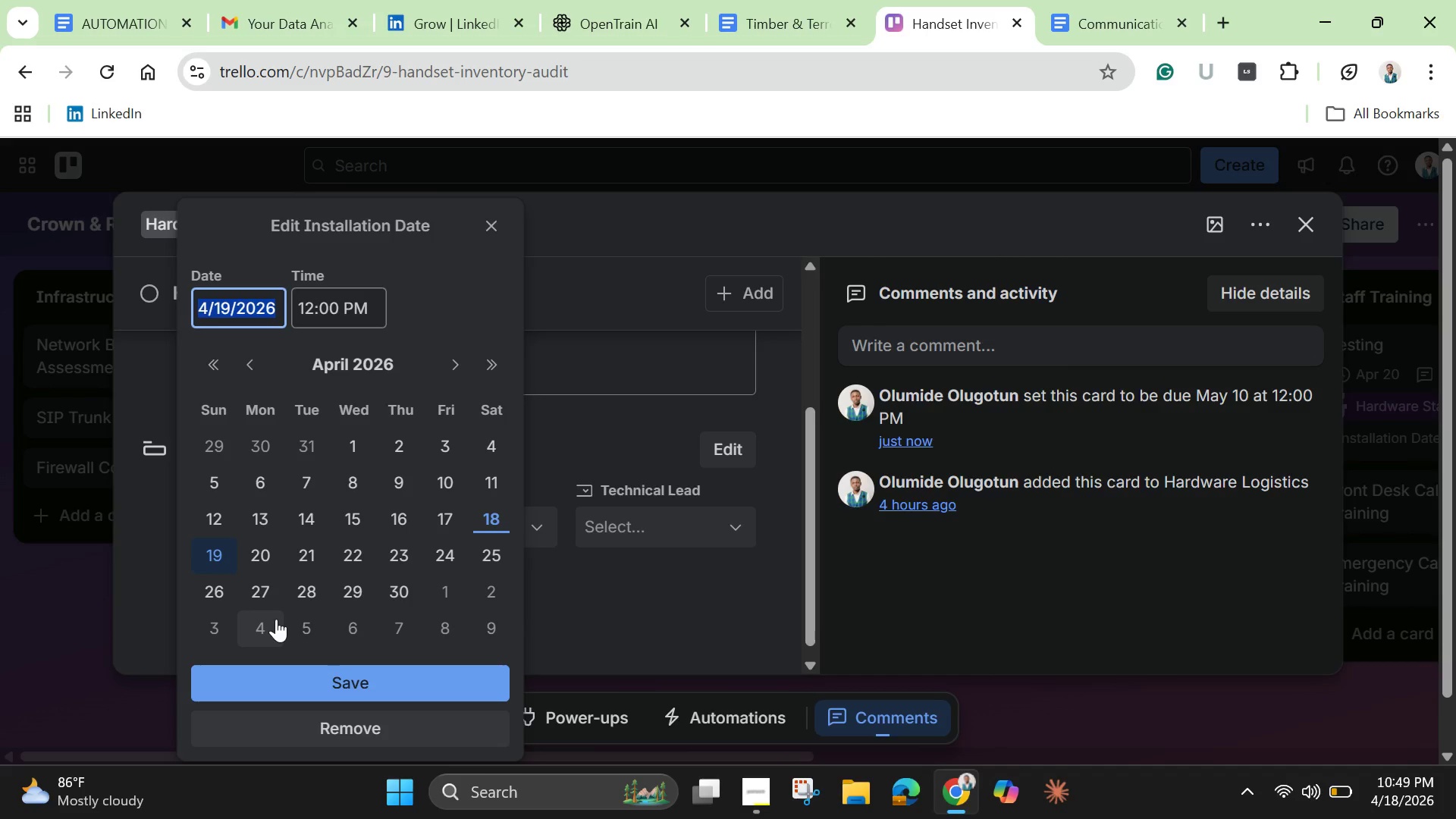 
left_click([454, 367])
 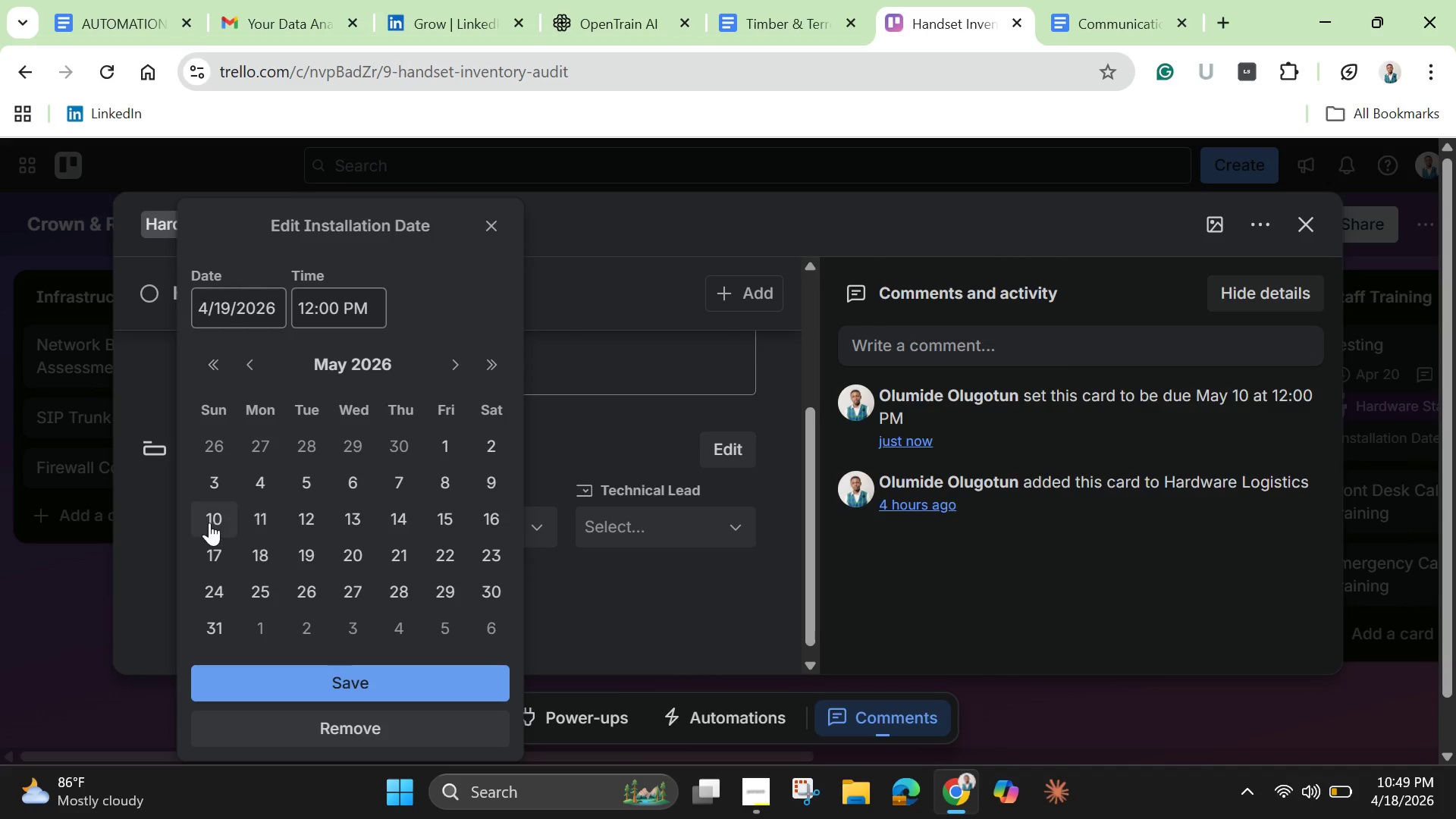 
left_click([209, 521])
 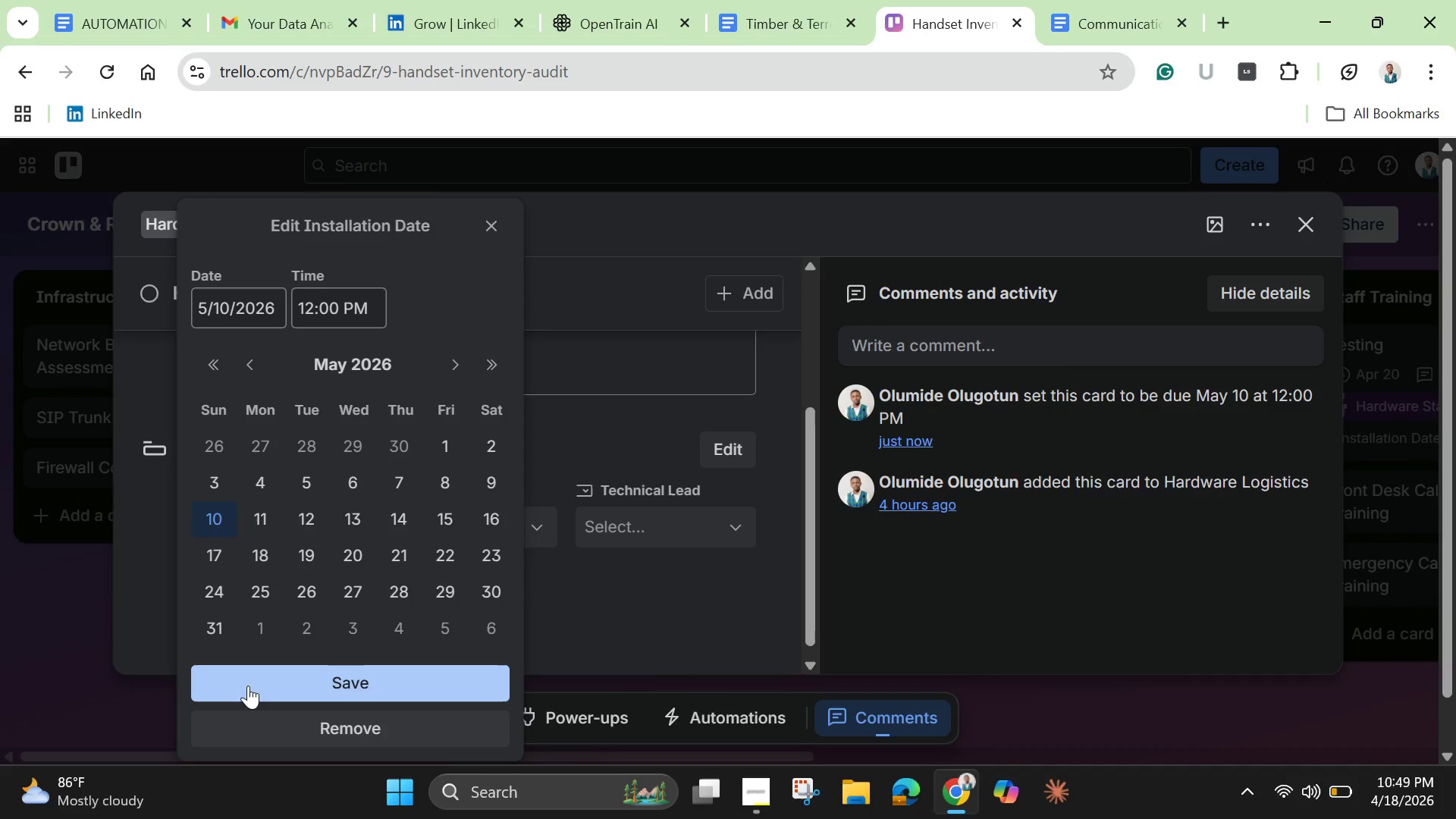 
left_click([248, 686])
 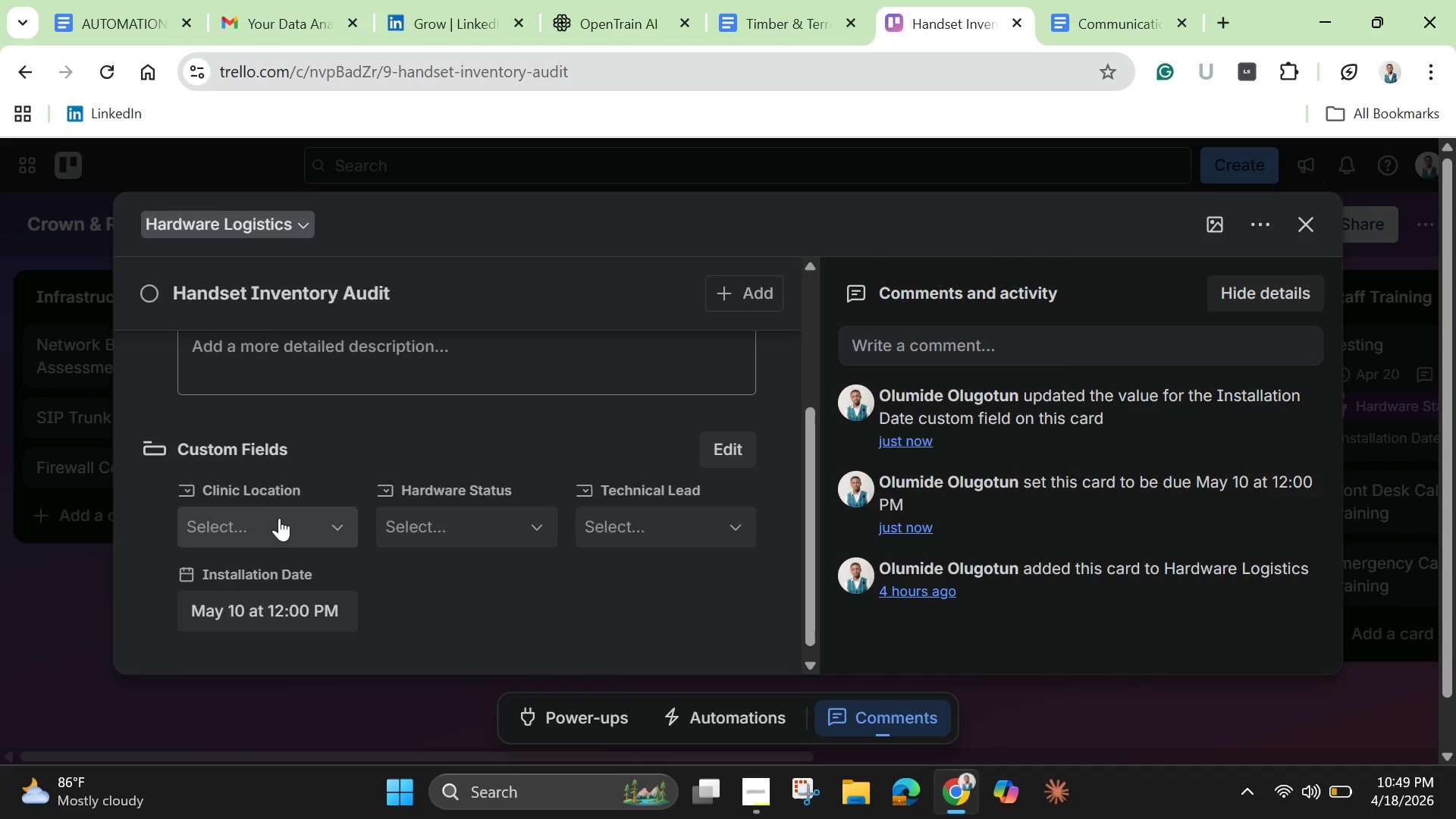 
scroll: coordinate [278, 511], scroll_direction: up, amount: 4.0
 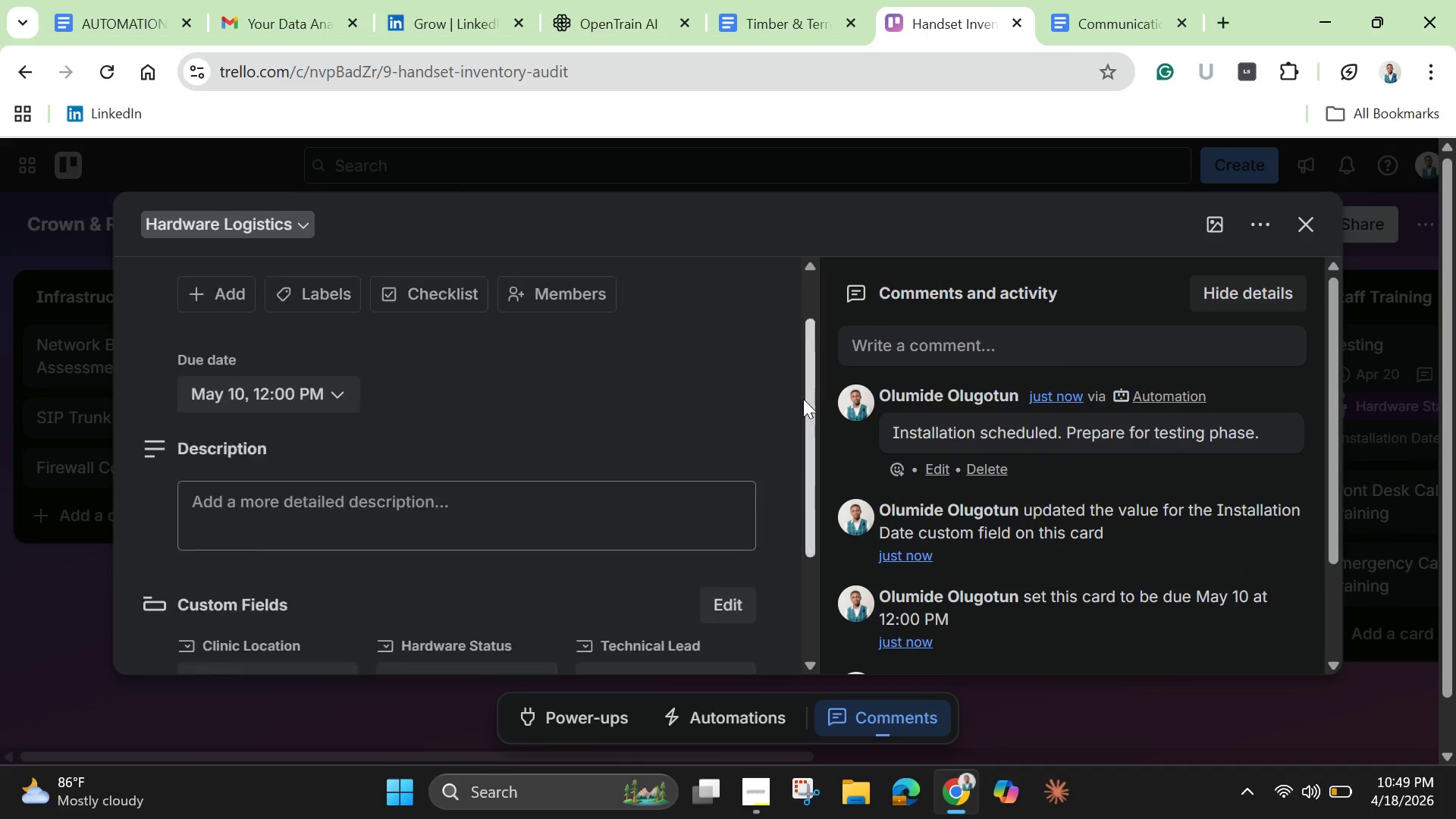 
scroll: coordinate [803, 399], scroll_direction: down, amount: 2.0
 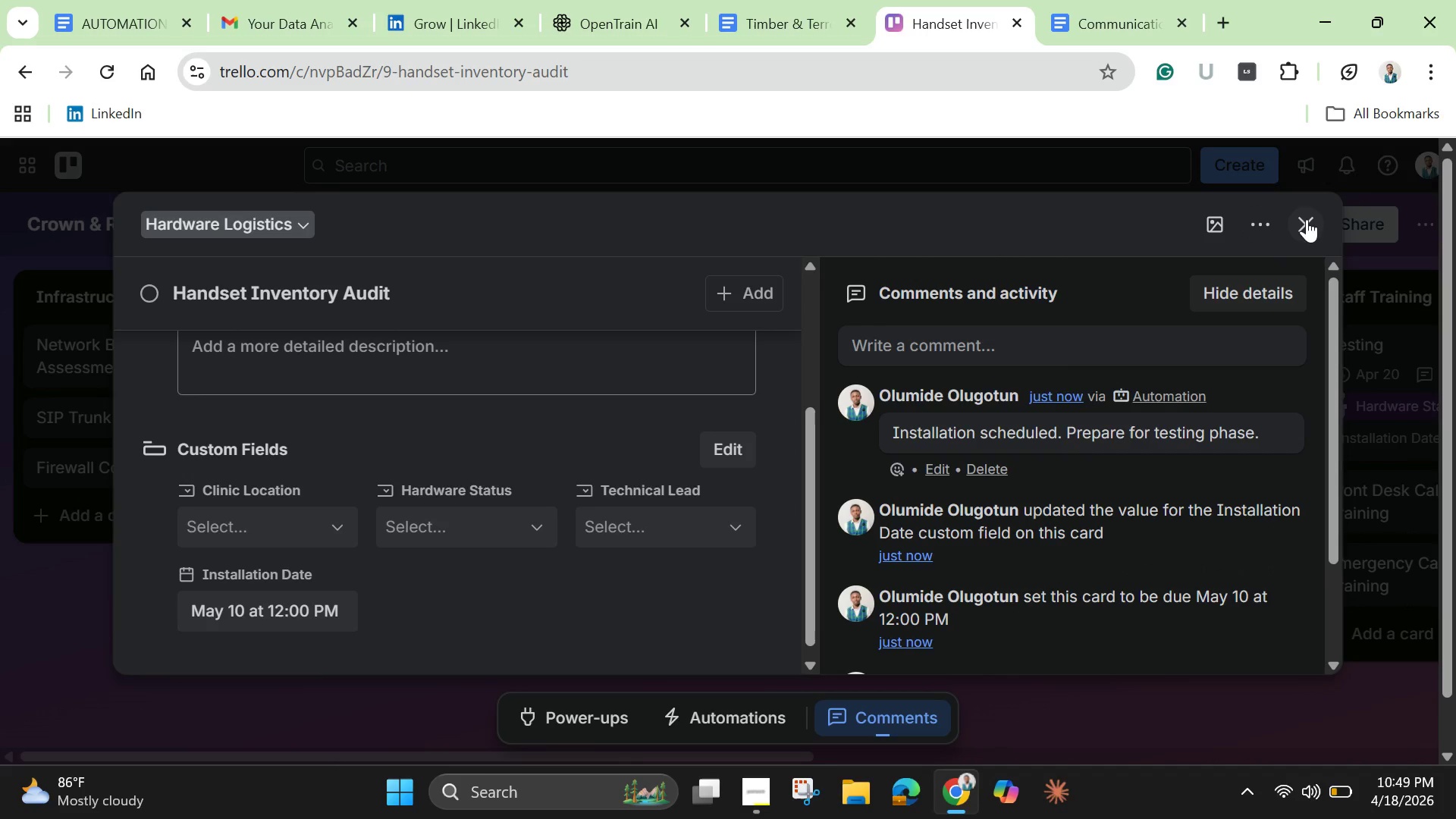 
left_click([1307, 219])
 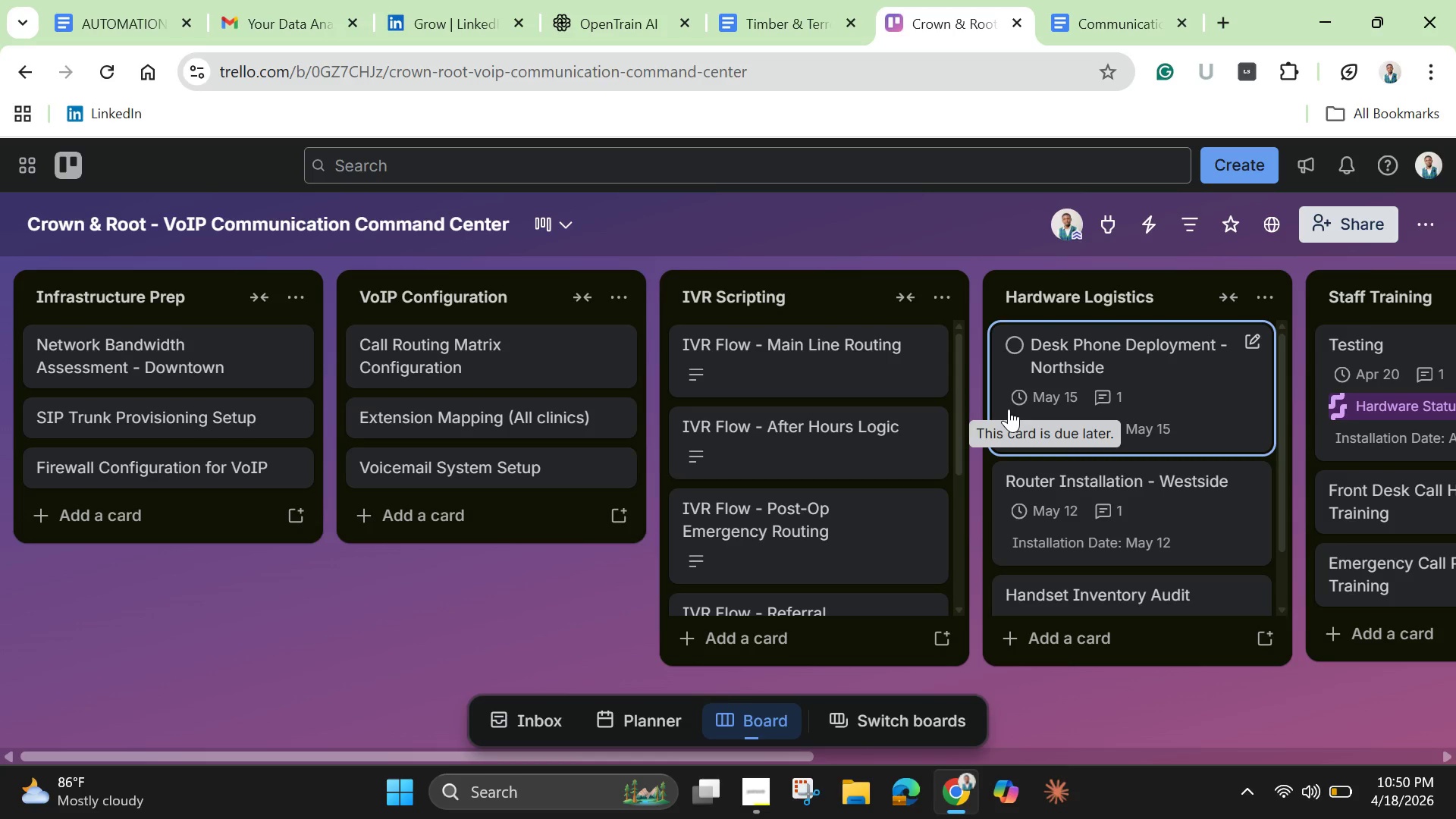 
wait(23.94)
 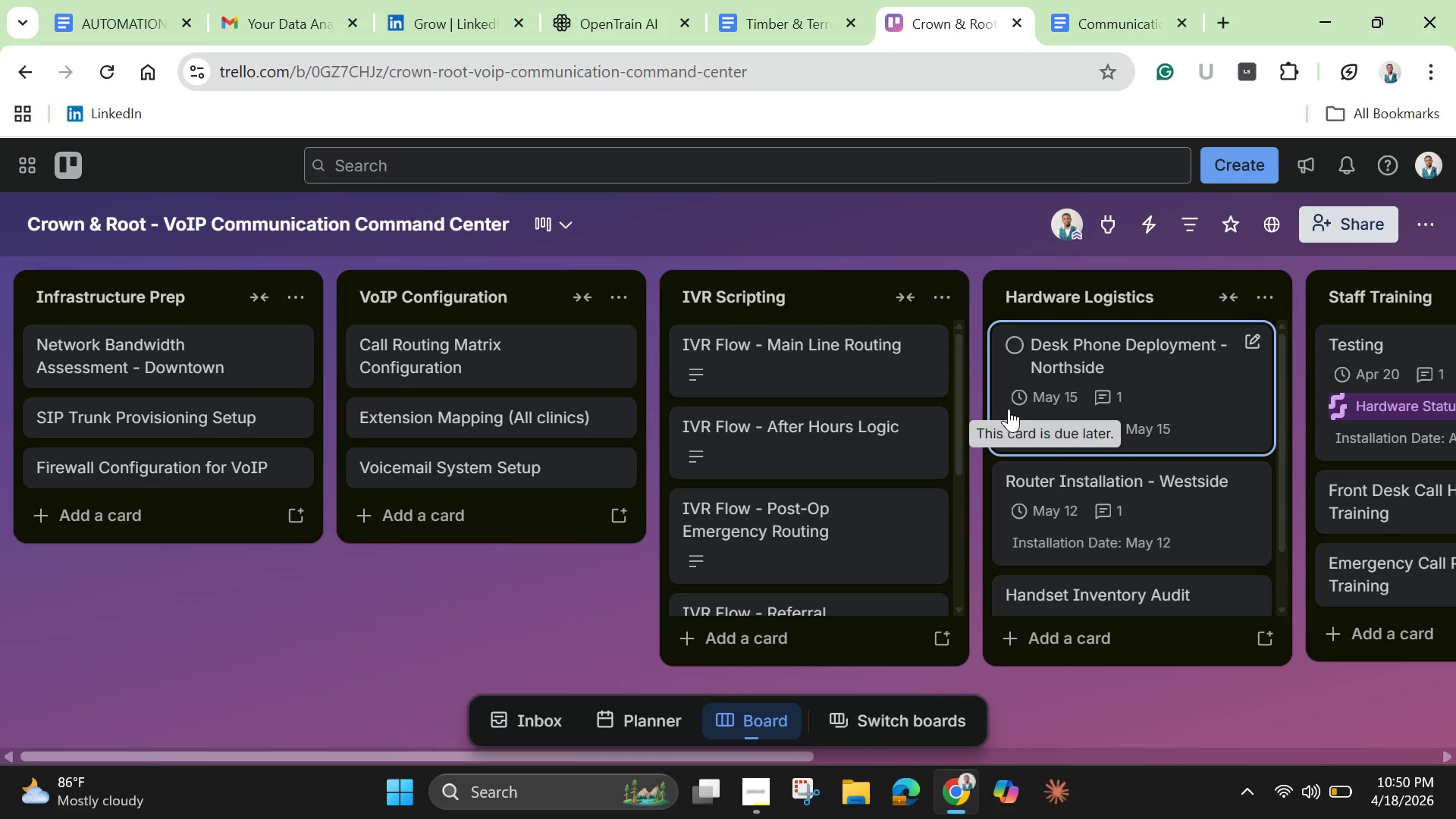 
left_click([416, 365])
 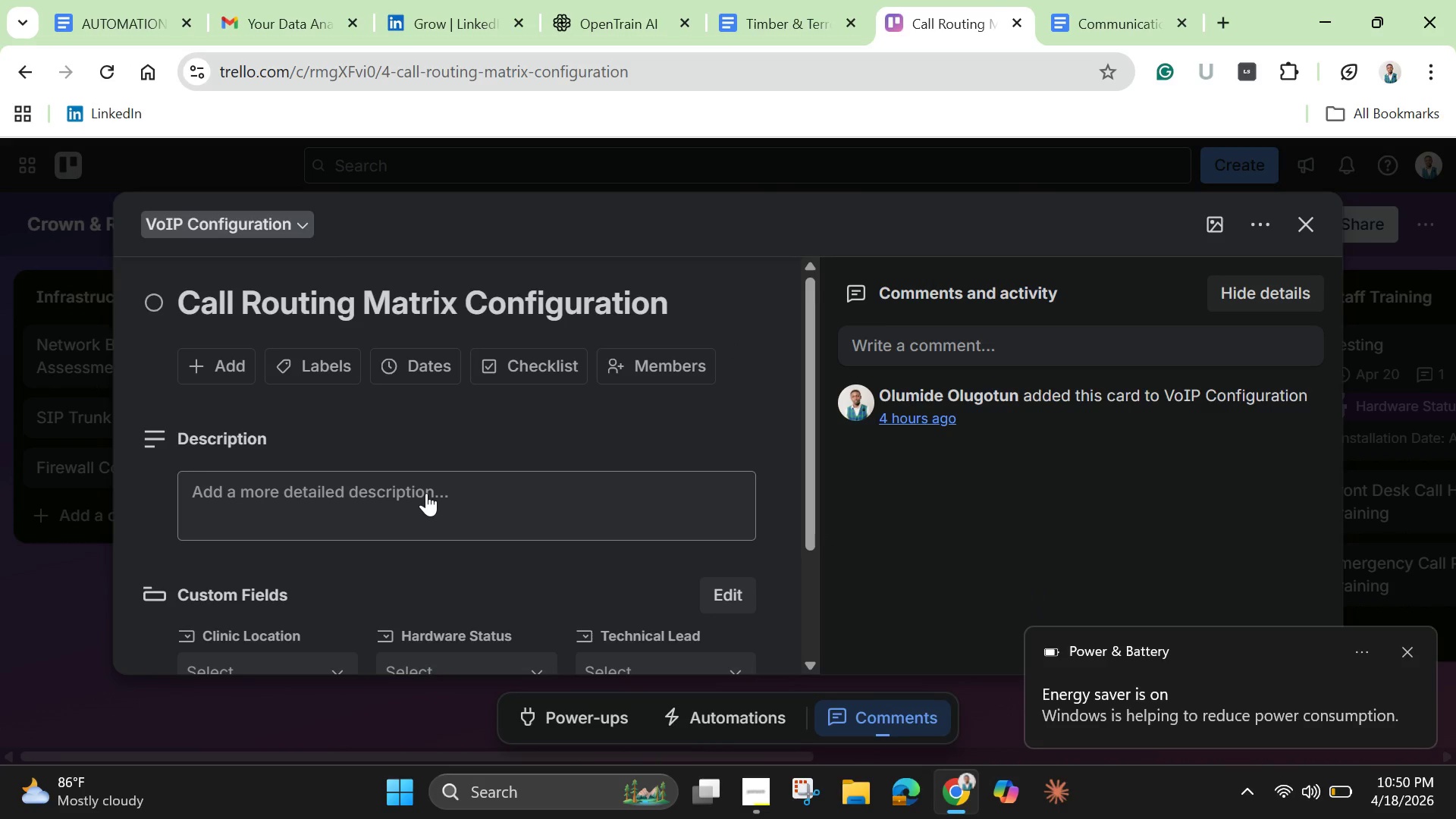 
wait(7.0)
 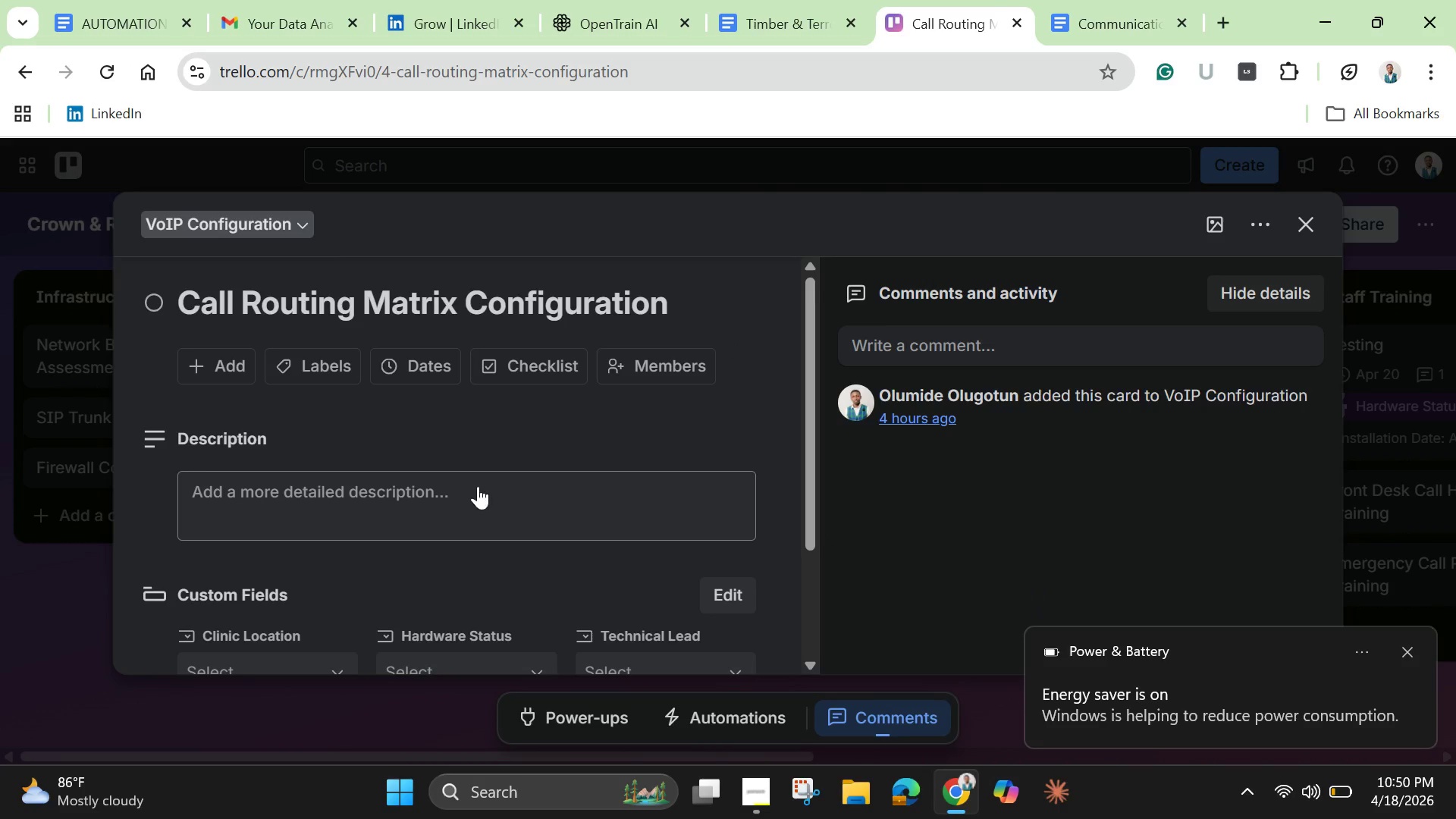 
left_click([438, 347])
 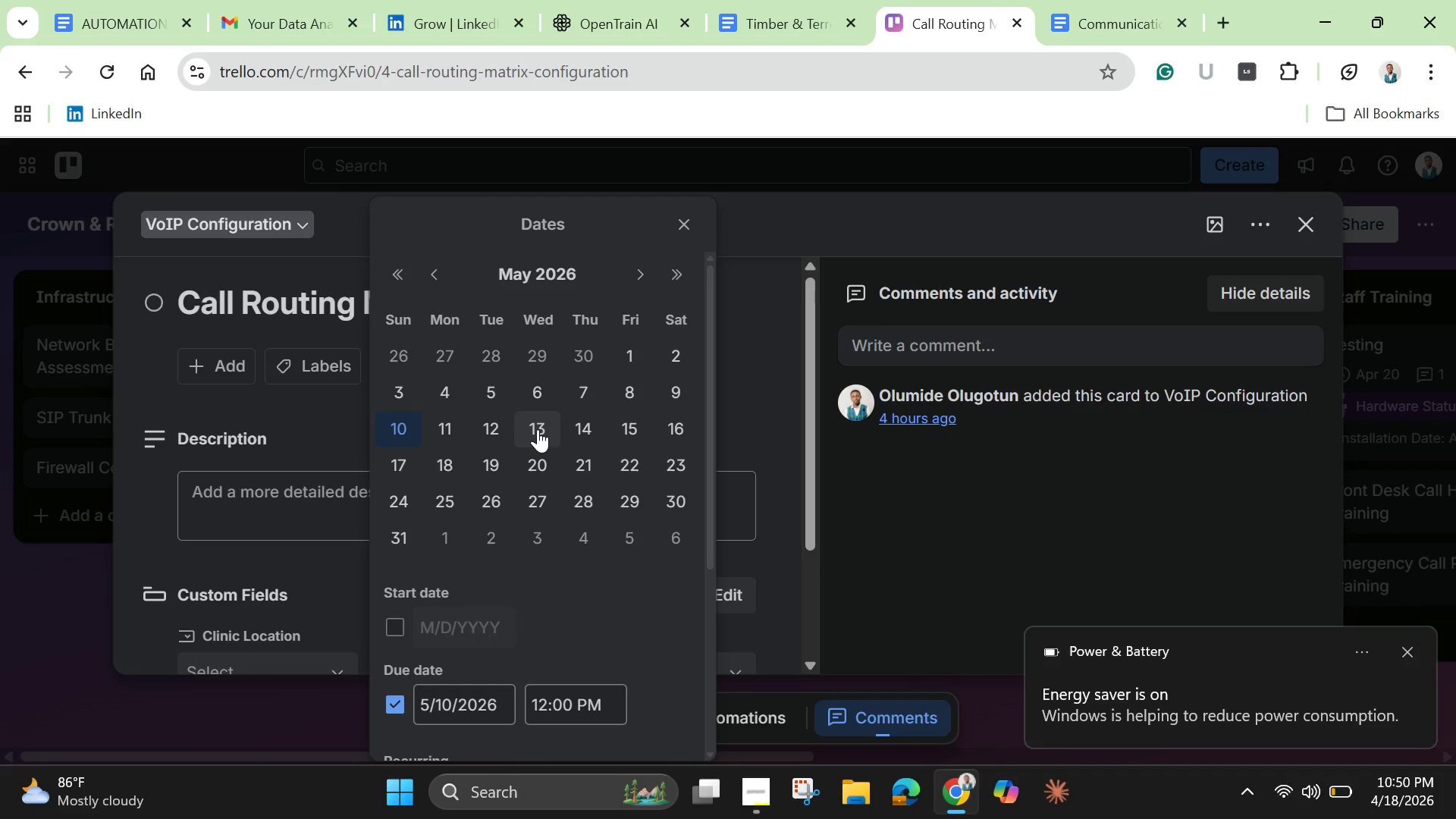 
wait(6.47)
 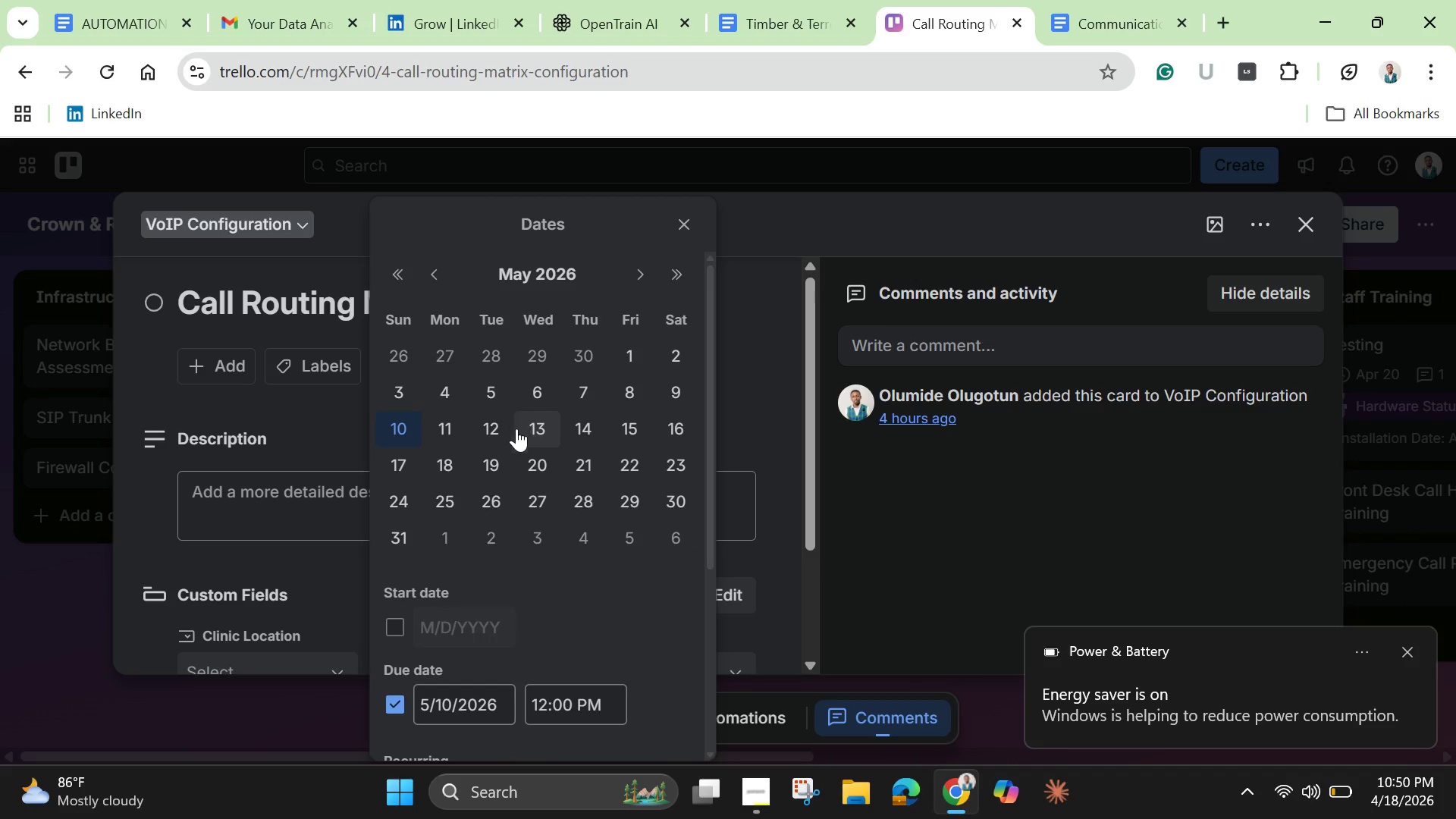 
left_click([538, 429])
 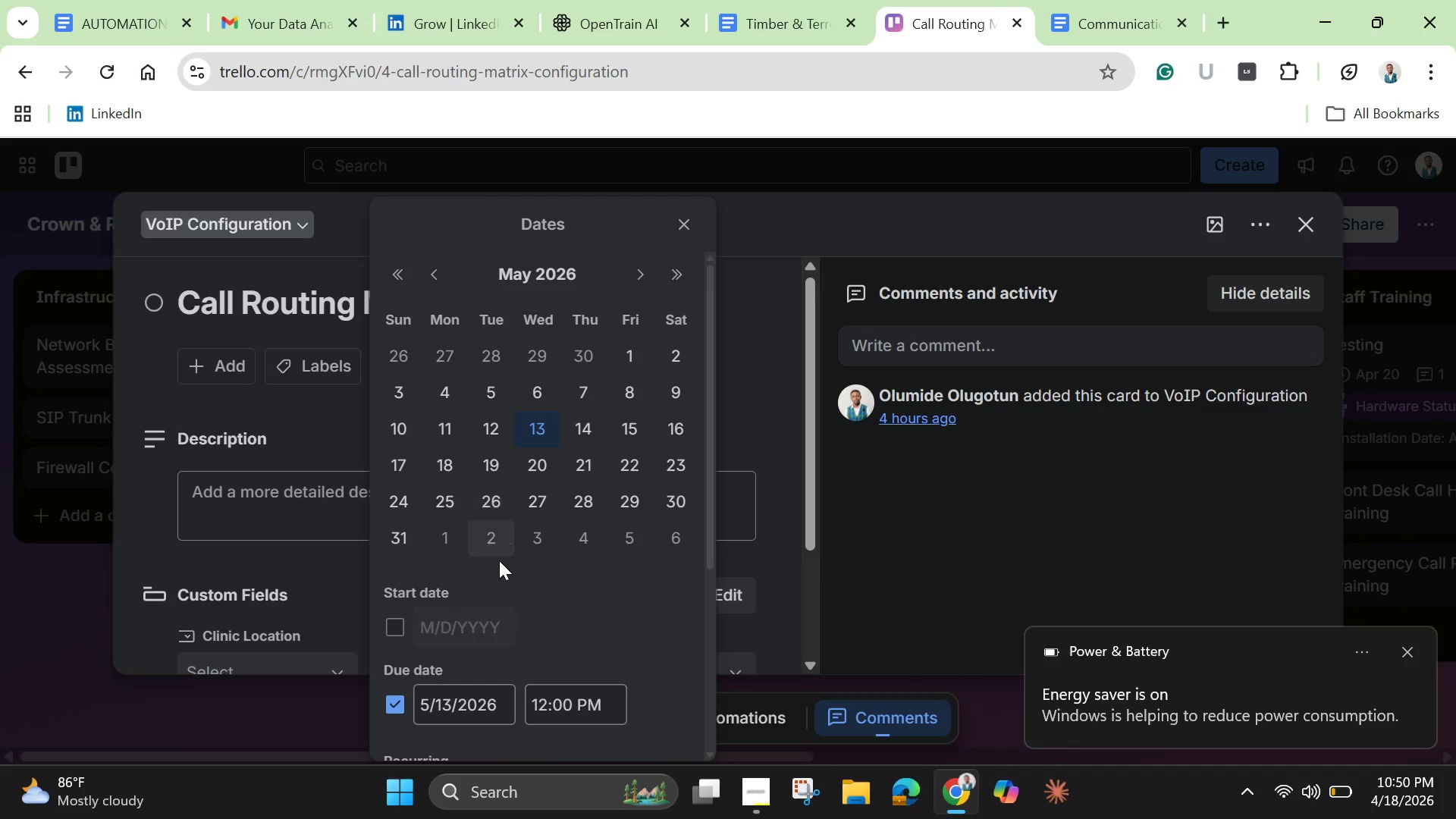 
scroll: coordinate [497, 570], scroll_direction: down, amount: 3.0
 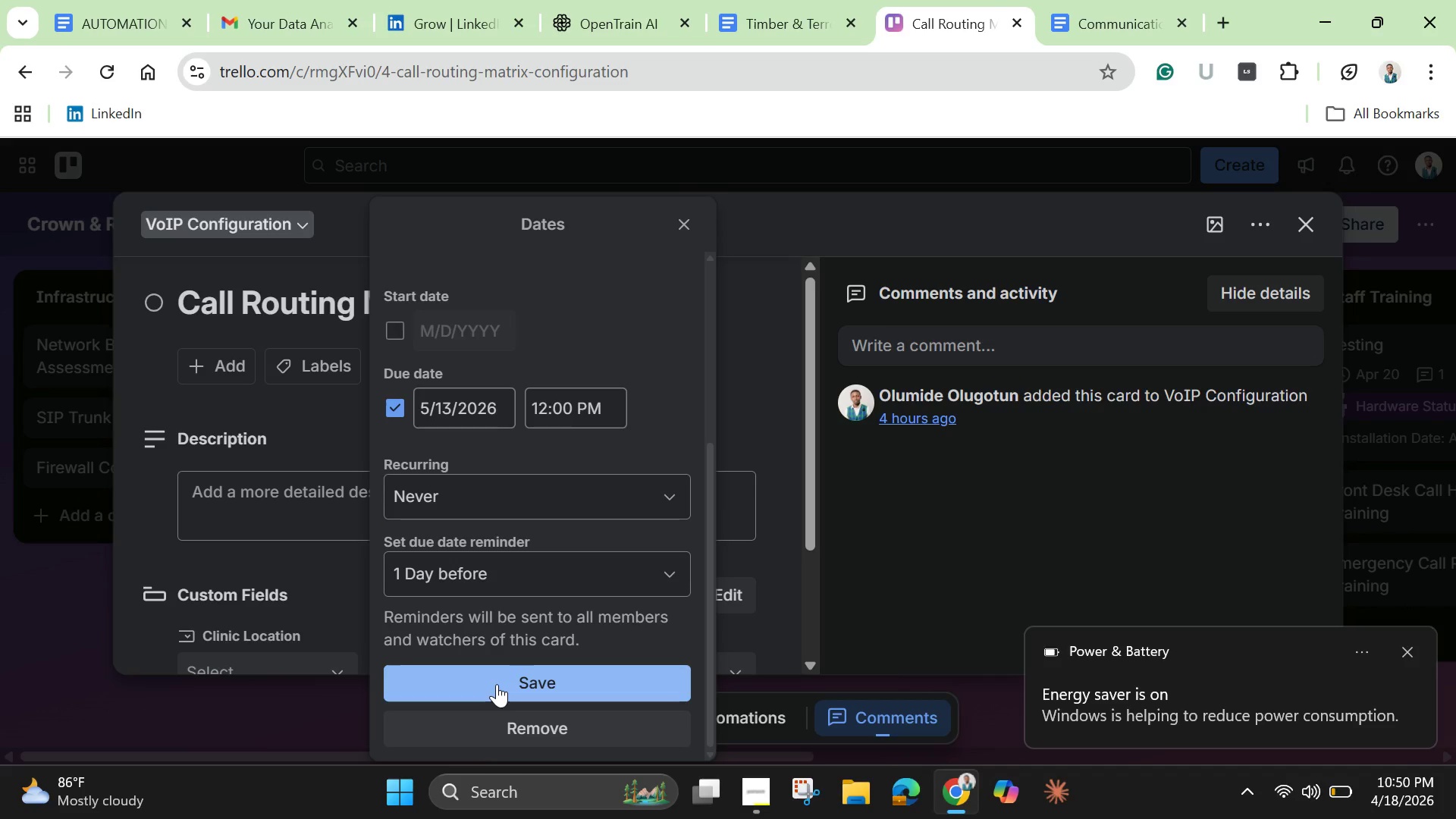 
left_click([497, 684])
 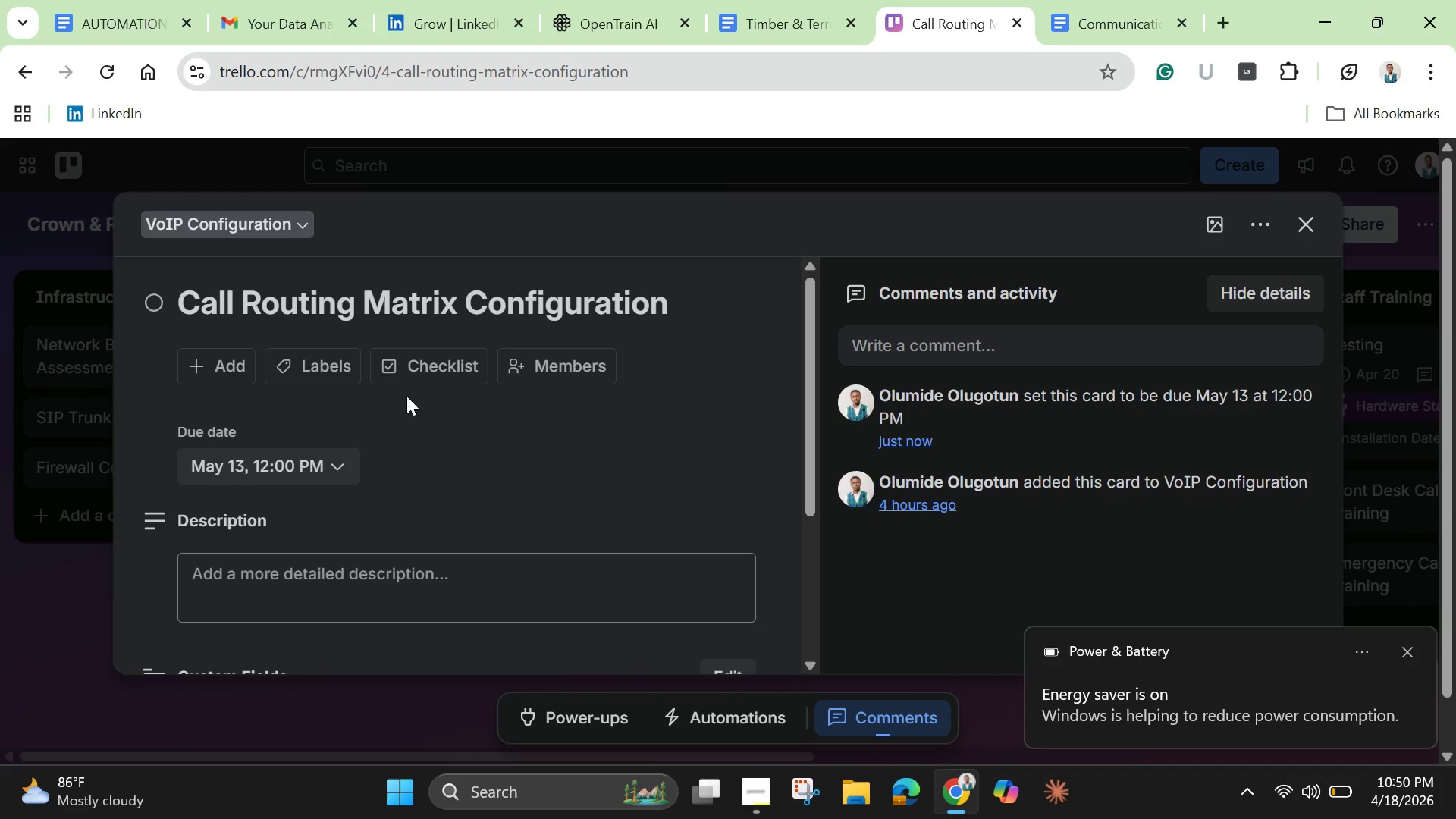 
scroll: coordinate [353, 397], scroll_direction: down, amount: 3.0
 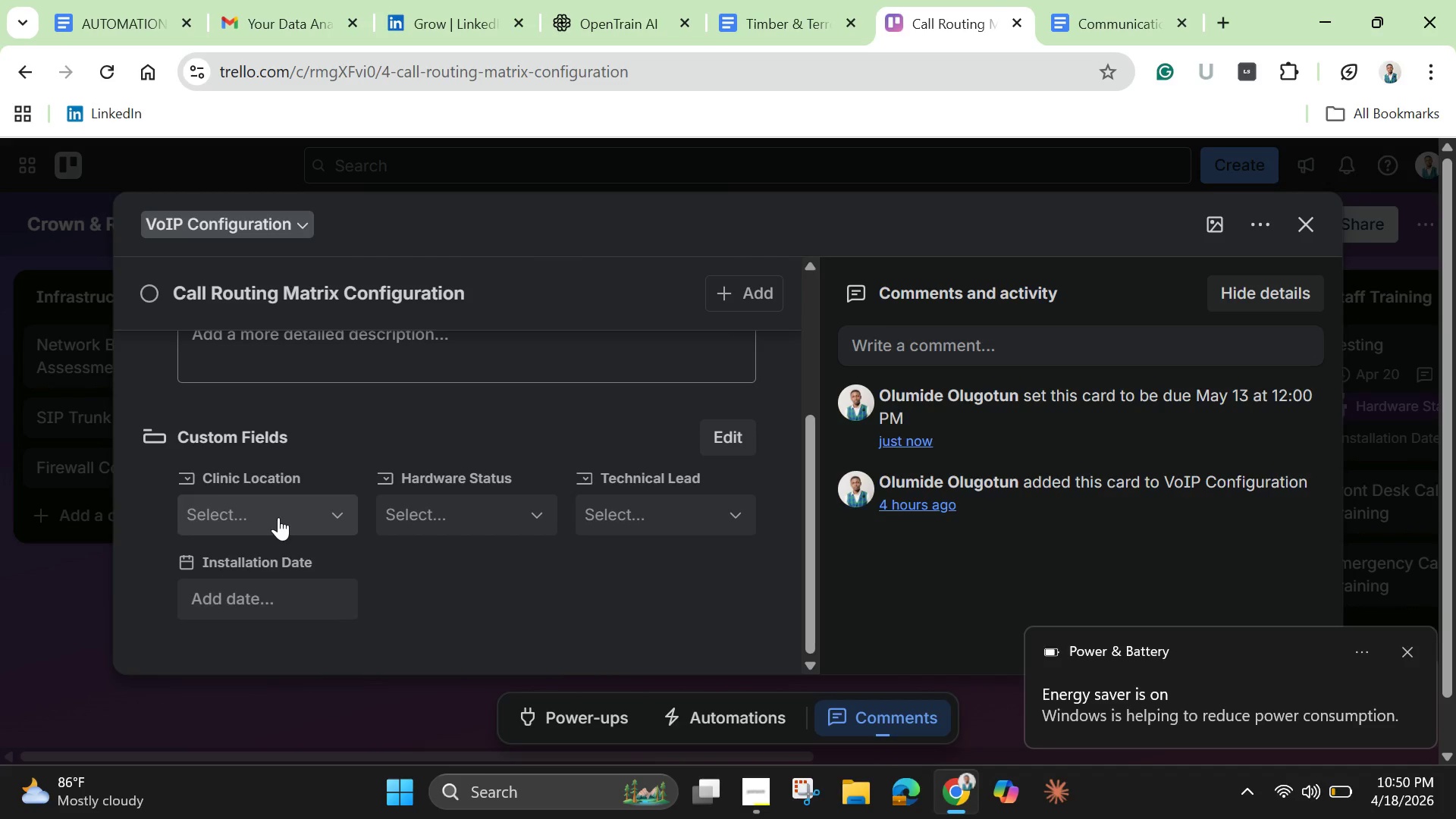 
left_click([278, 517])
 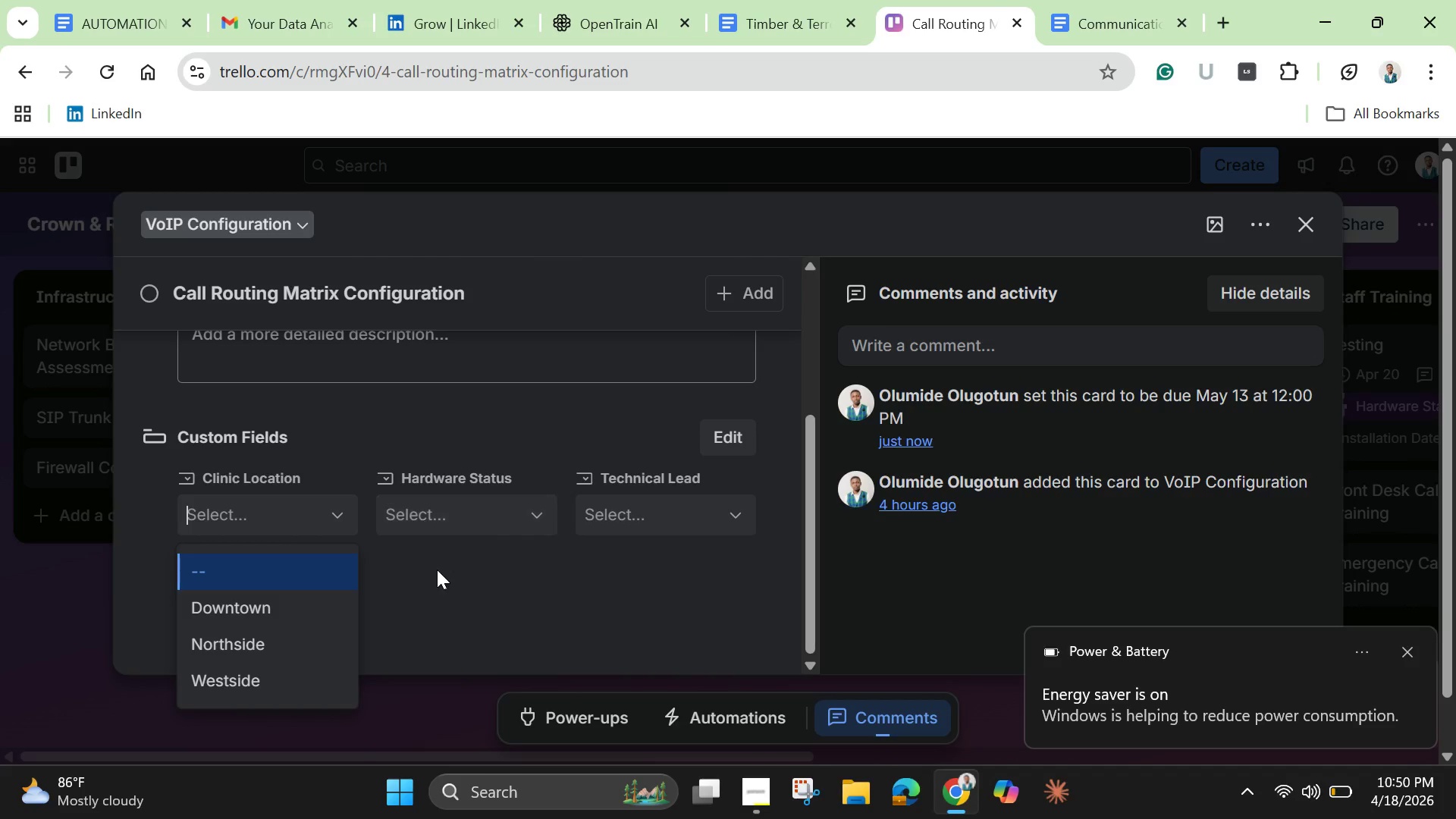 
left_click([441, 576])
 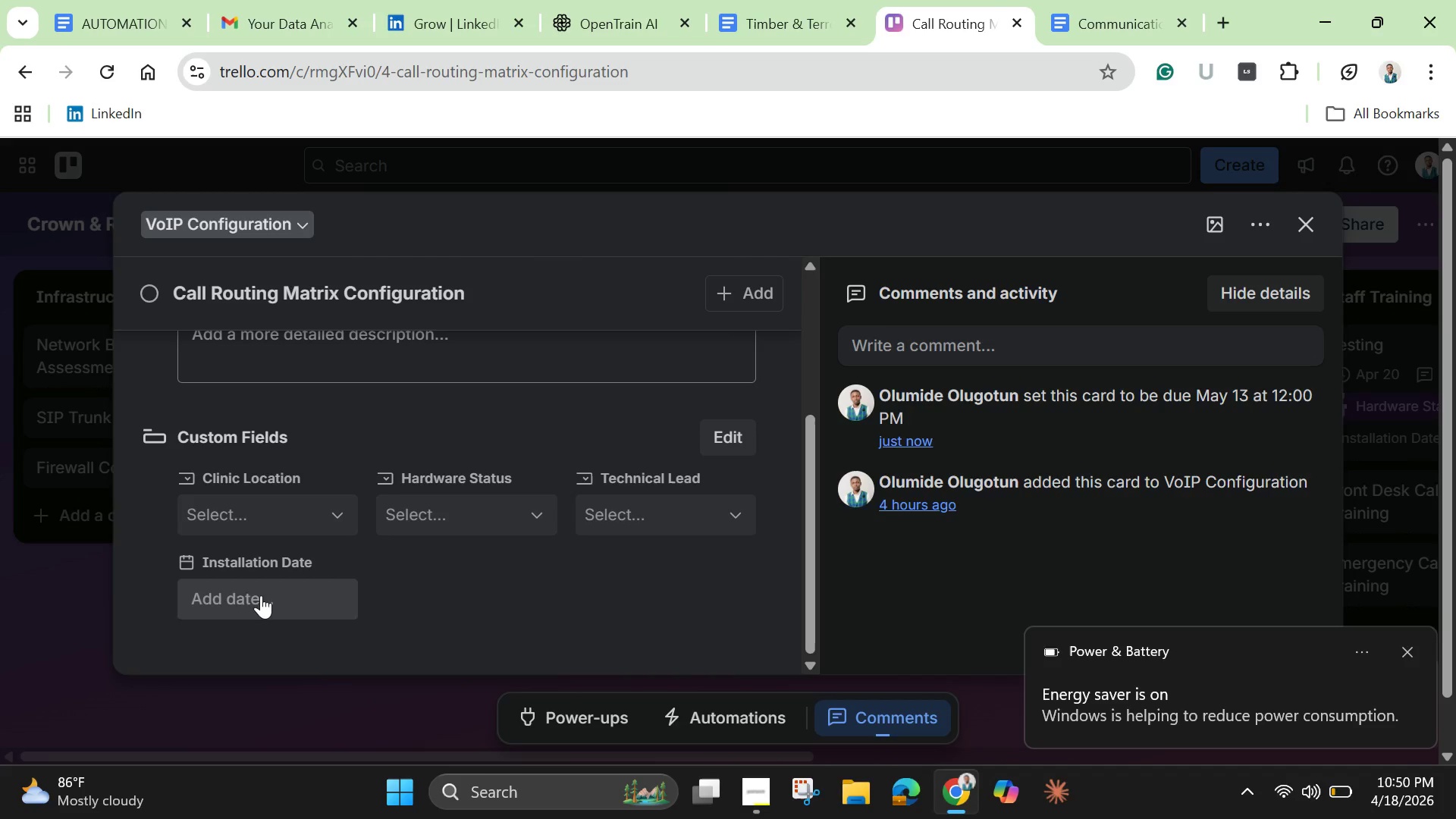 
left_click([261, 595])
 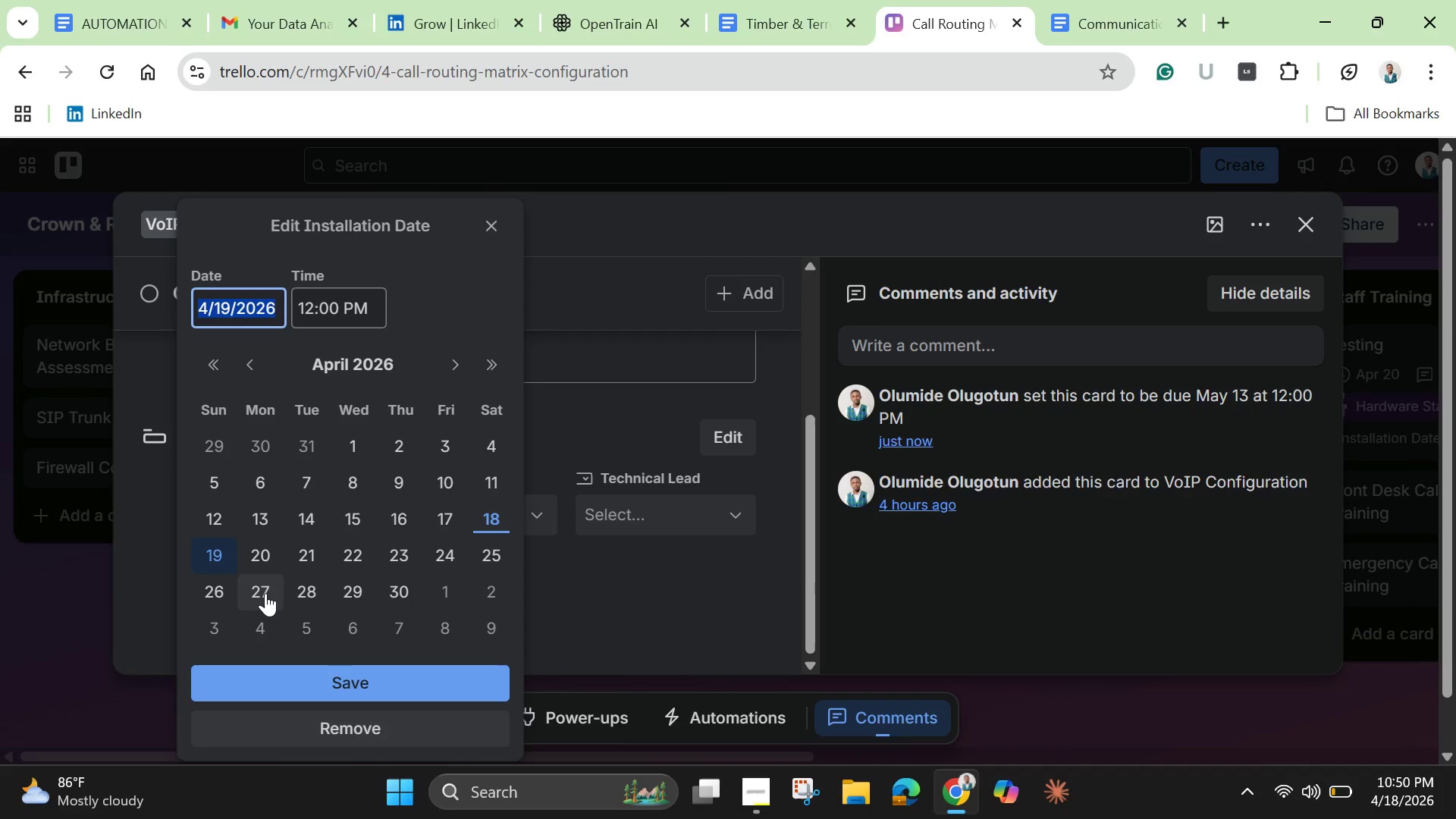 
scroll: coordinate [265, 593], scroll_direction: down, amount: 1.0
 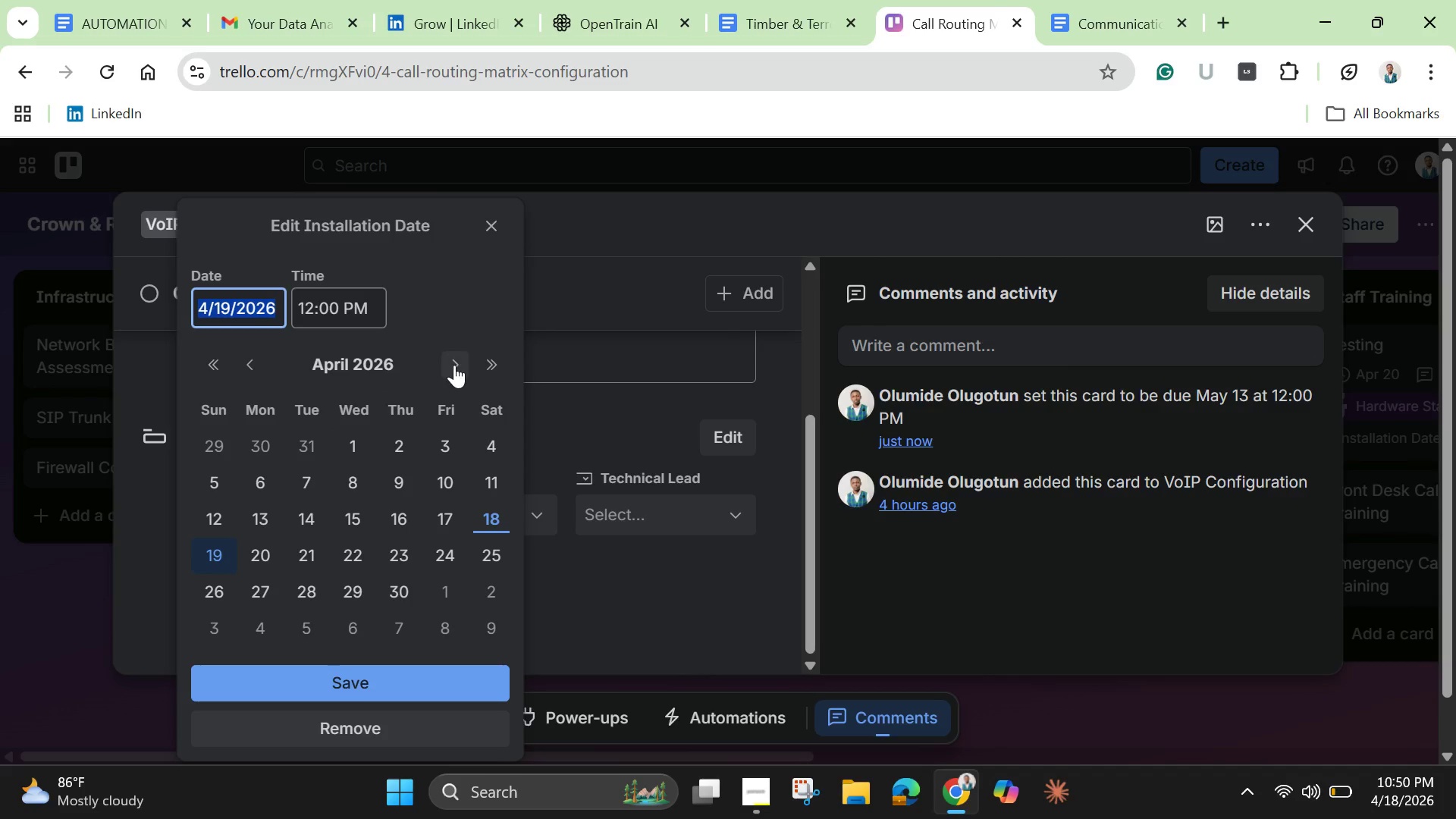 
left_click([456, 365])
 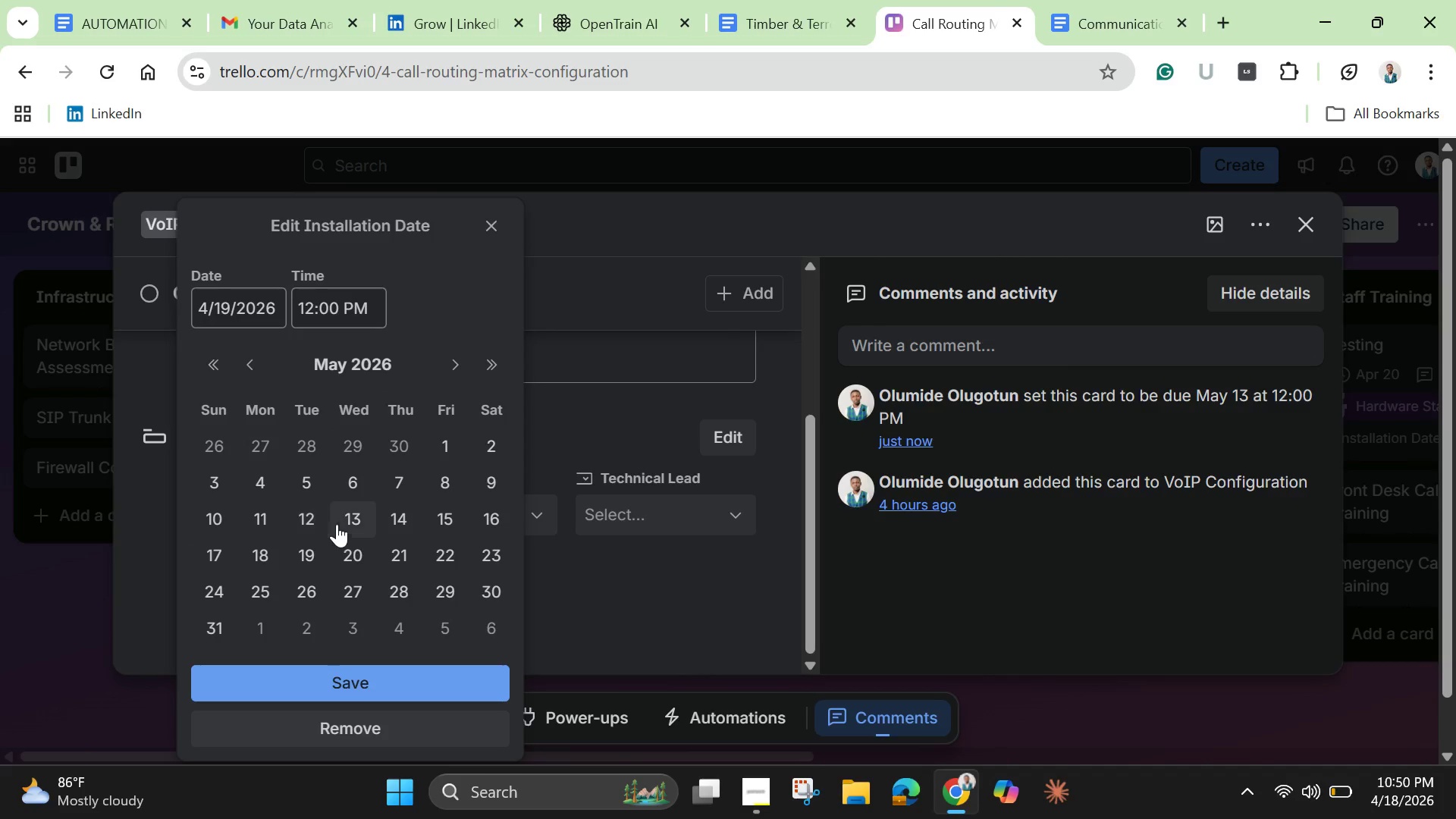 
left_click([350, 519])
 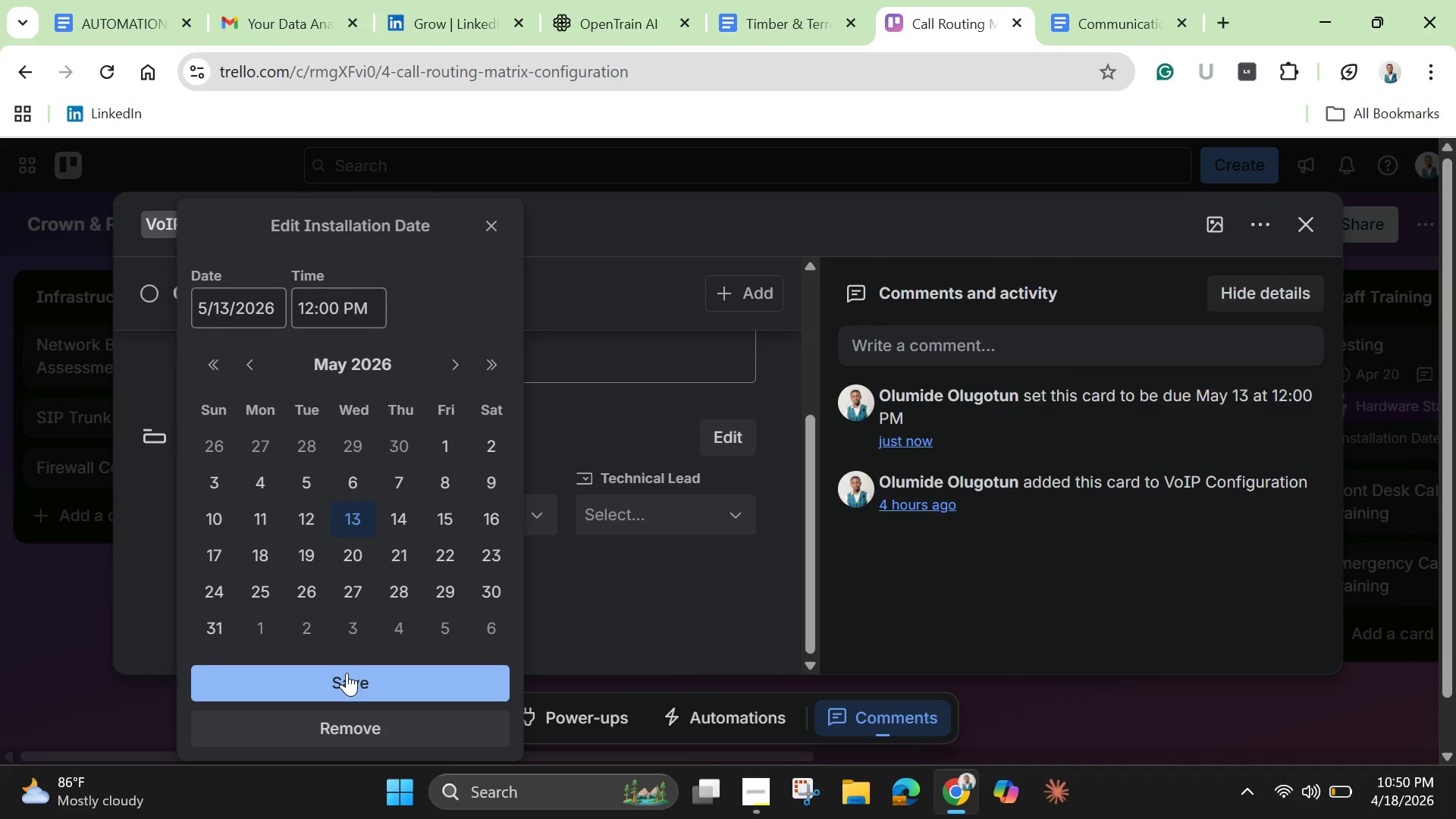 
left_click([347, 673])
 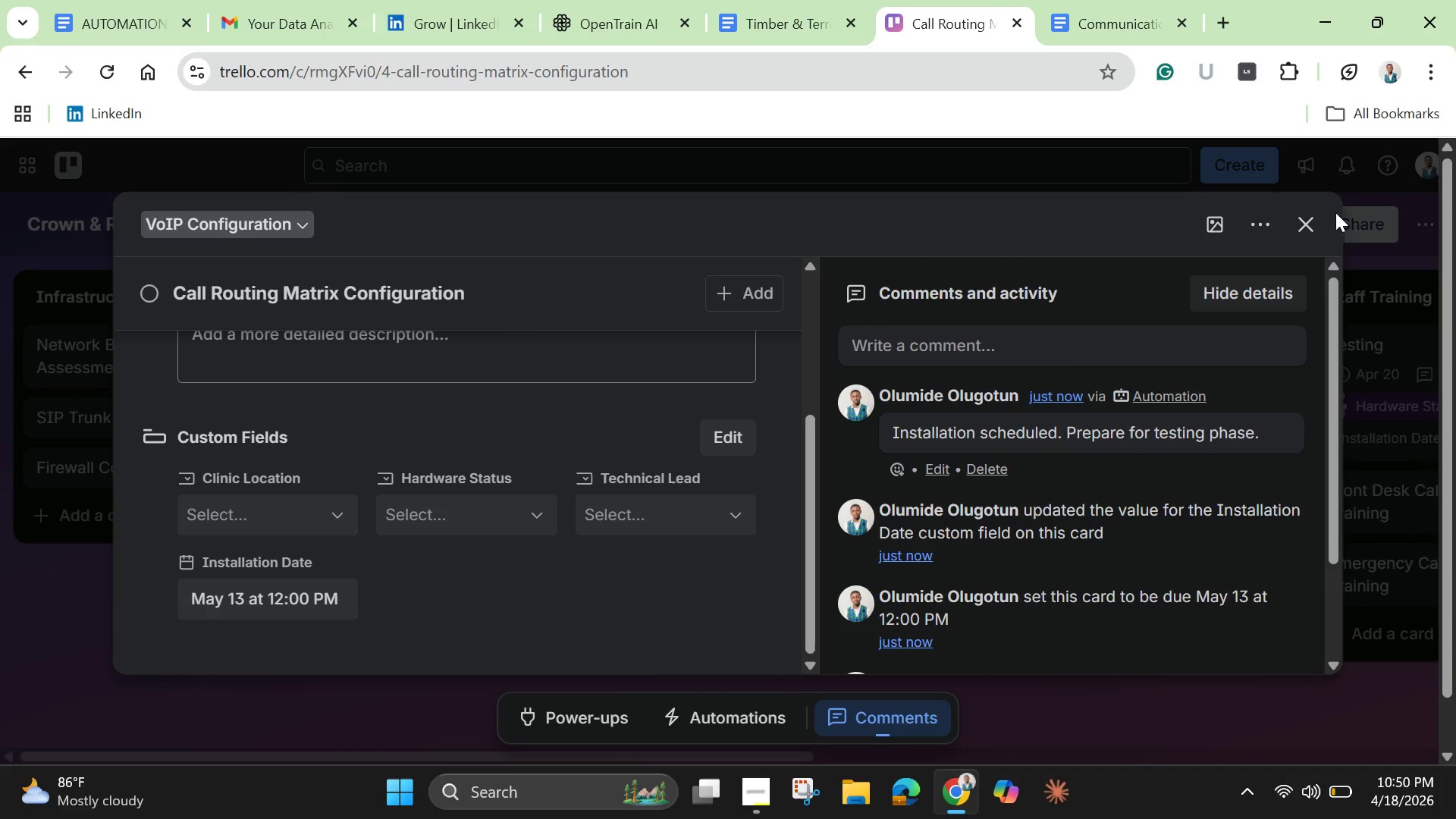 
left_click([1307, 224])
 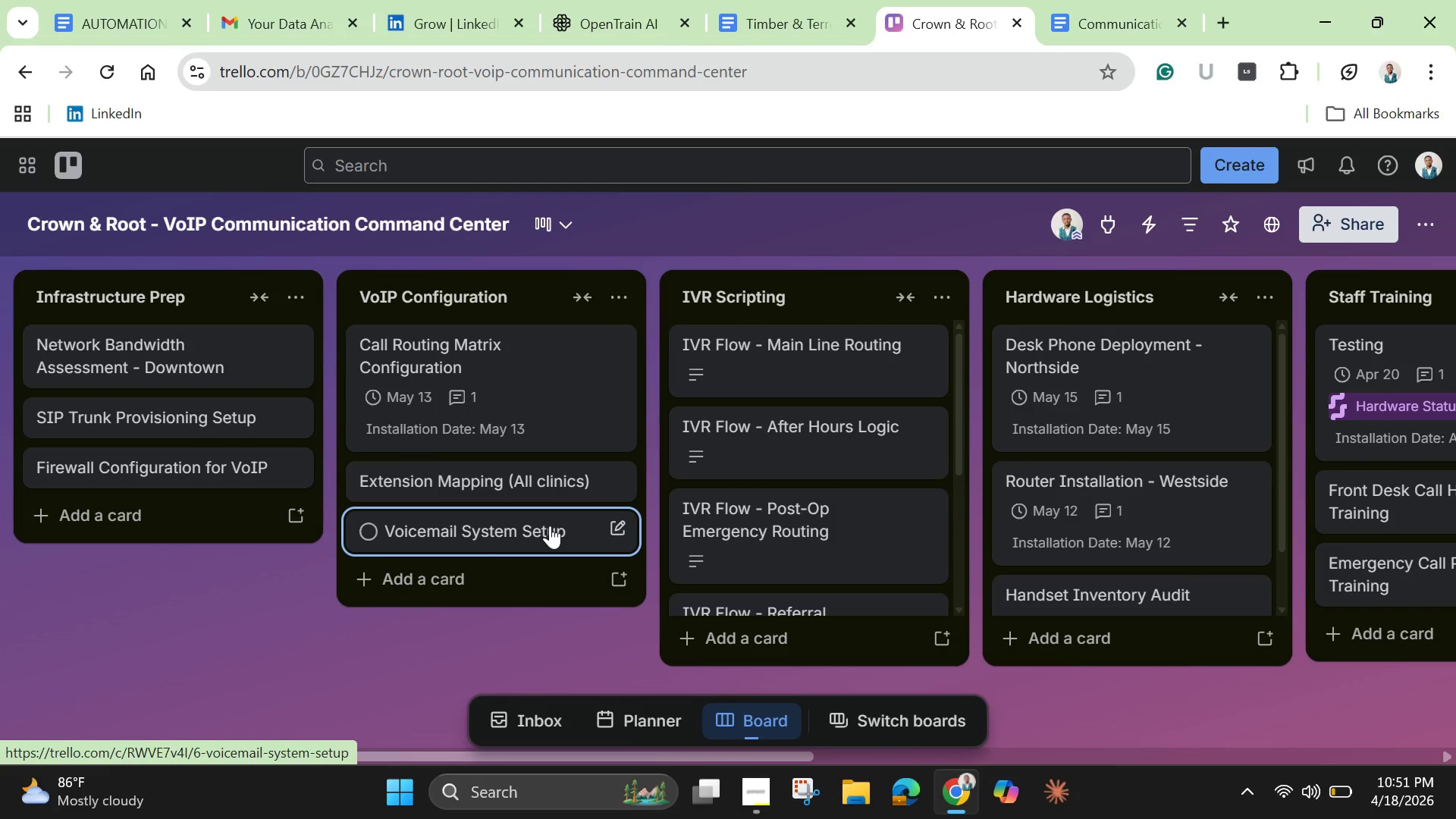 
wait(10.3)
 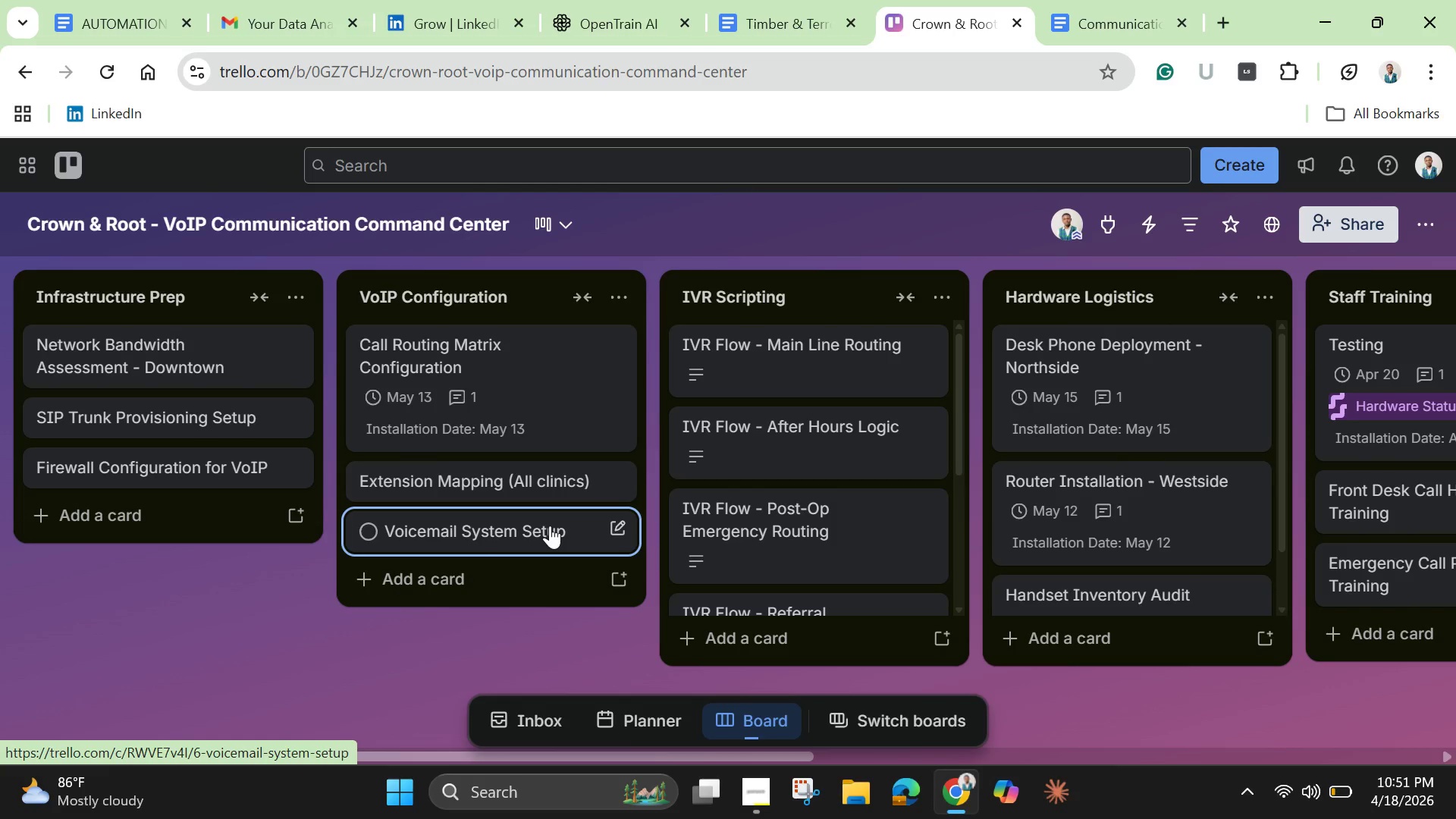 
left_click([563, 404])
 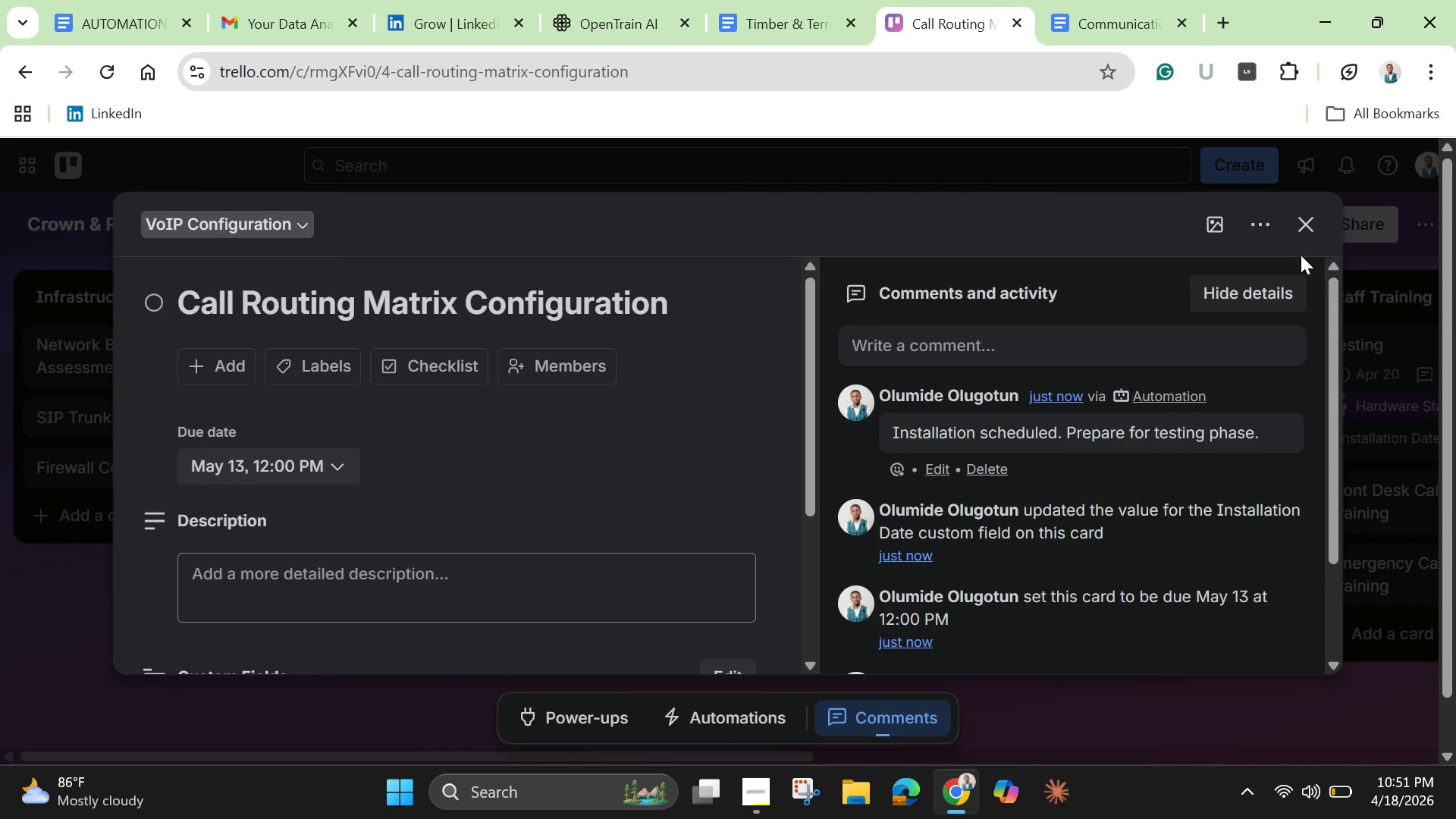 
mouse_move([1282, 240])
 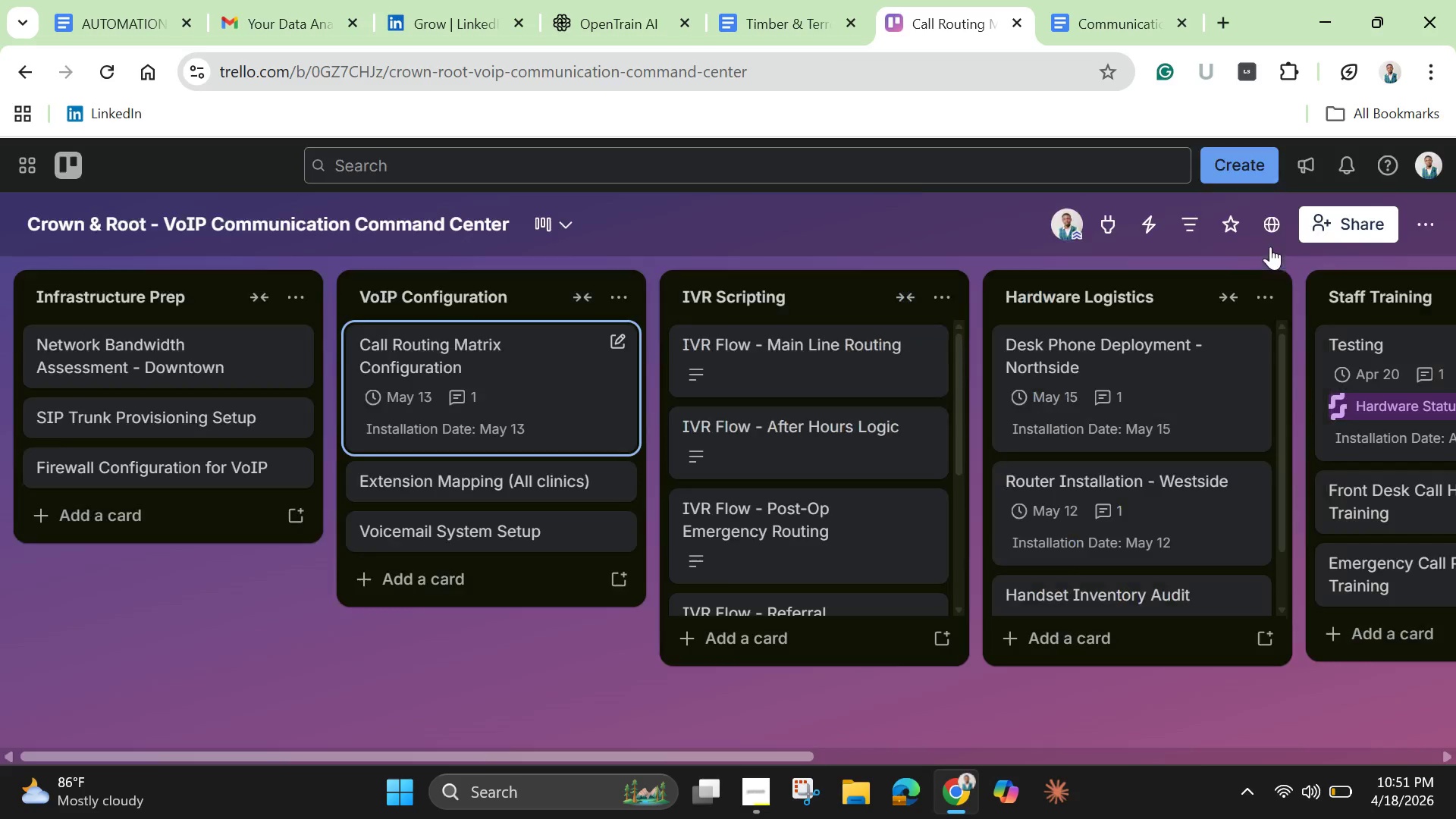 
left_click([1300, 231])
 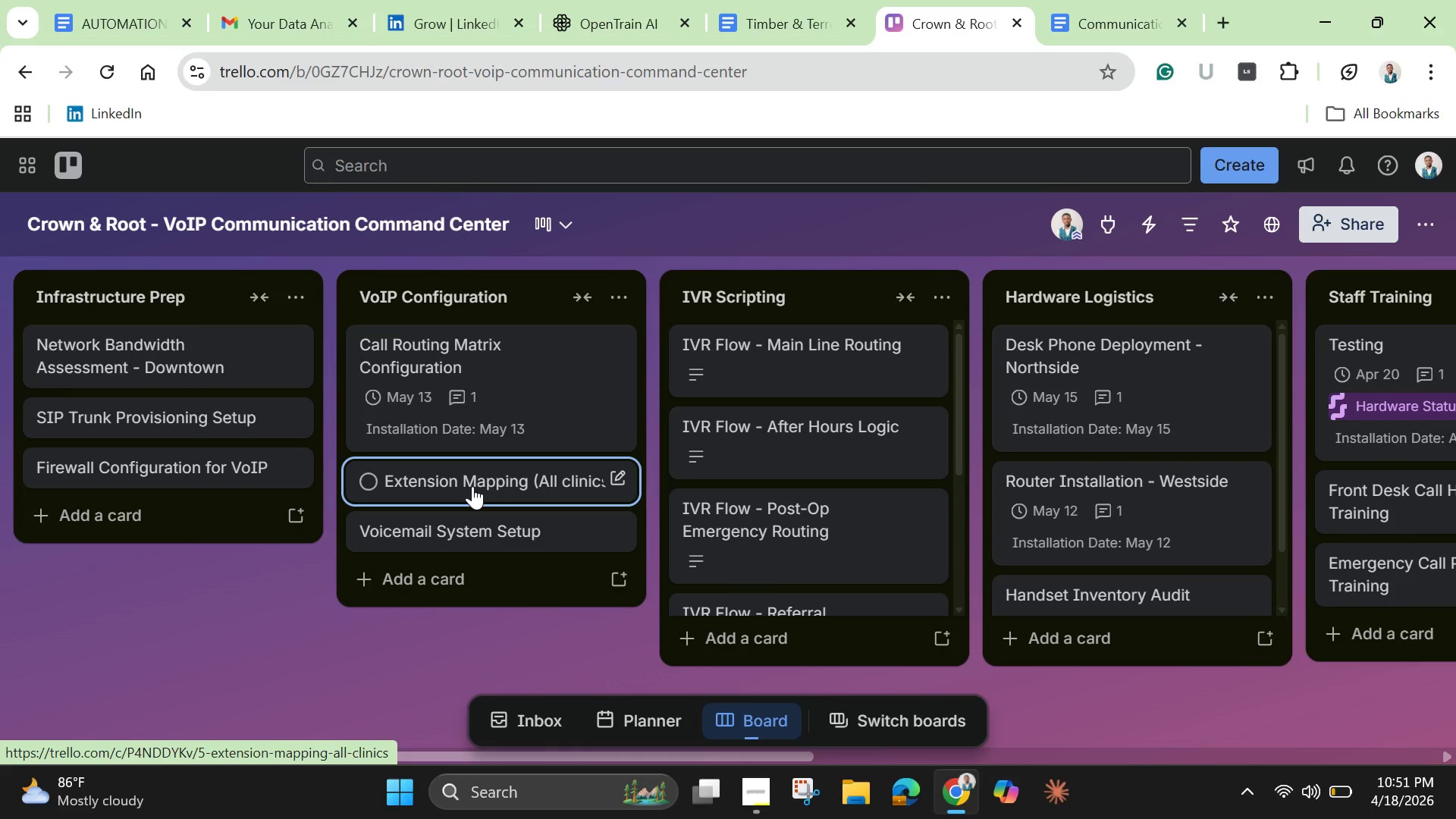 
left_click([472, 486])
 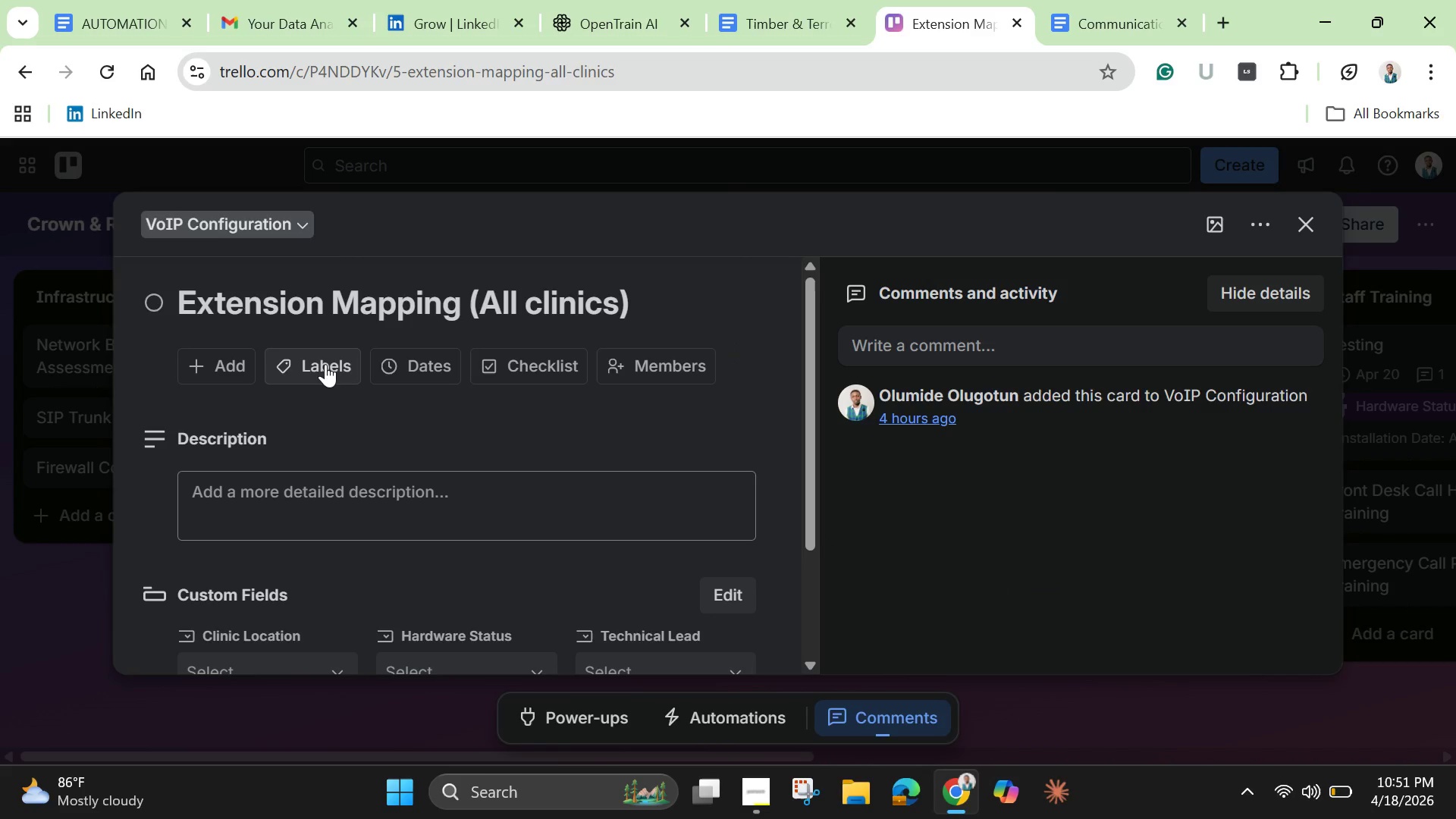 
left_click([411, 360])
 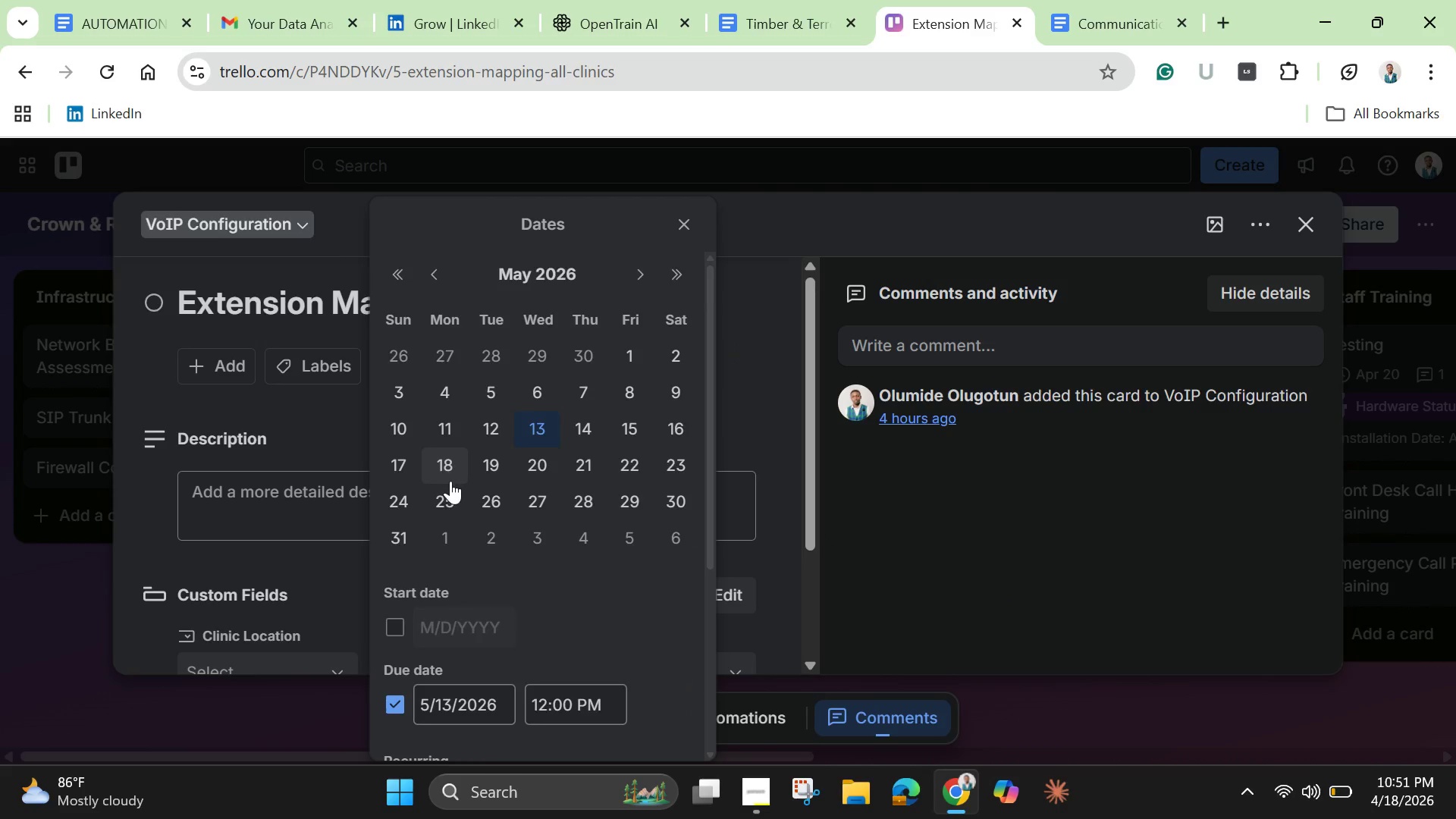 
scroll: coordinate [450, 481], scroll_direction: down, amount: 1.0
 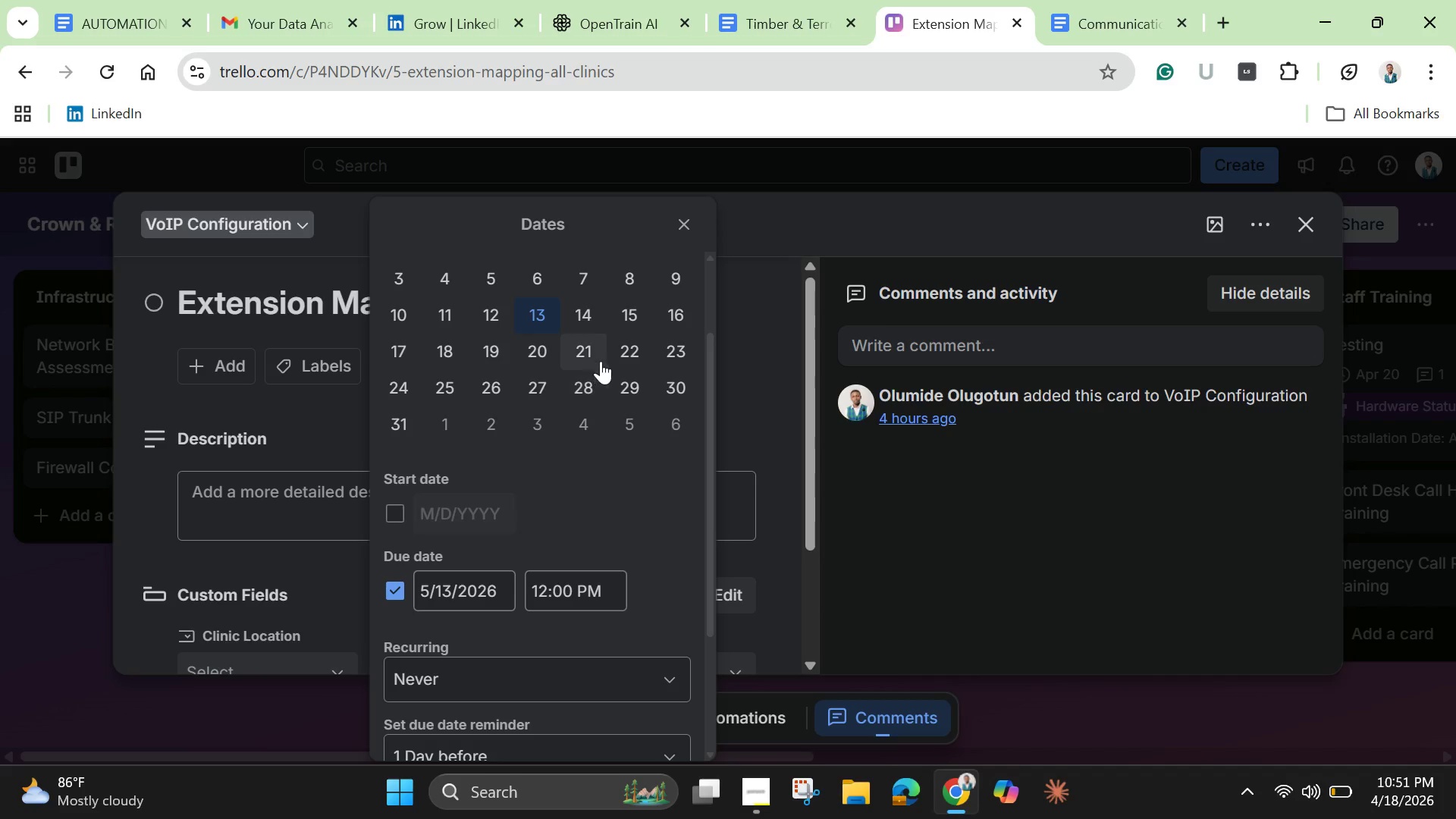 
left_click([576, 313])
 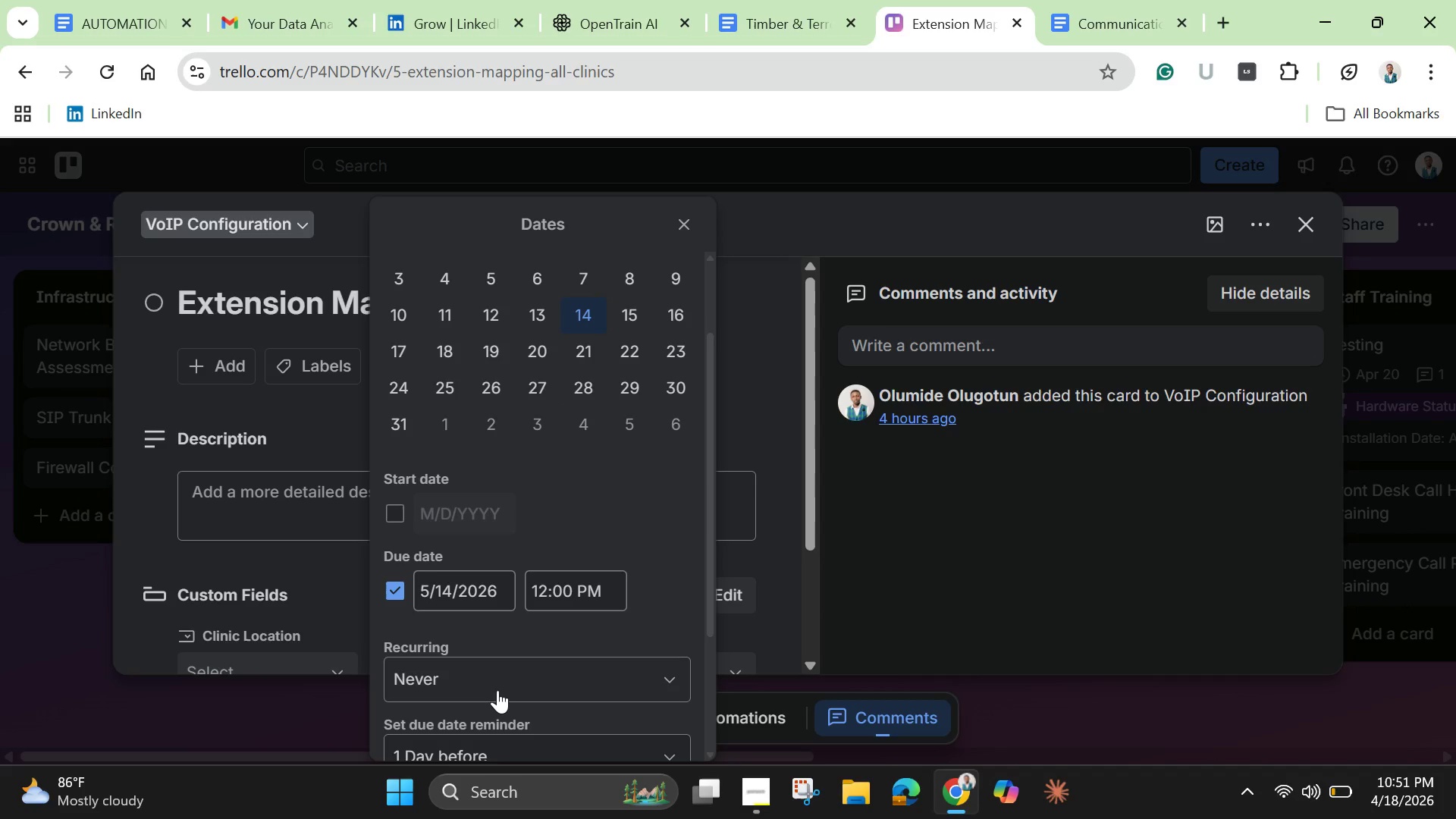 
scroll: coordinate [497, 690], scroll_direction: down, amount: 2.0
 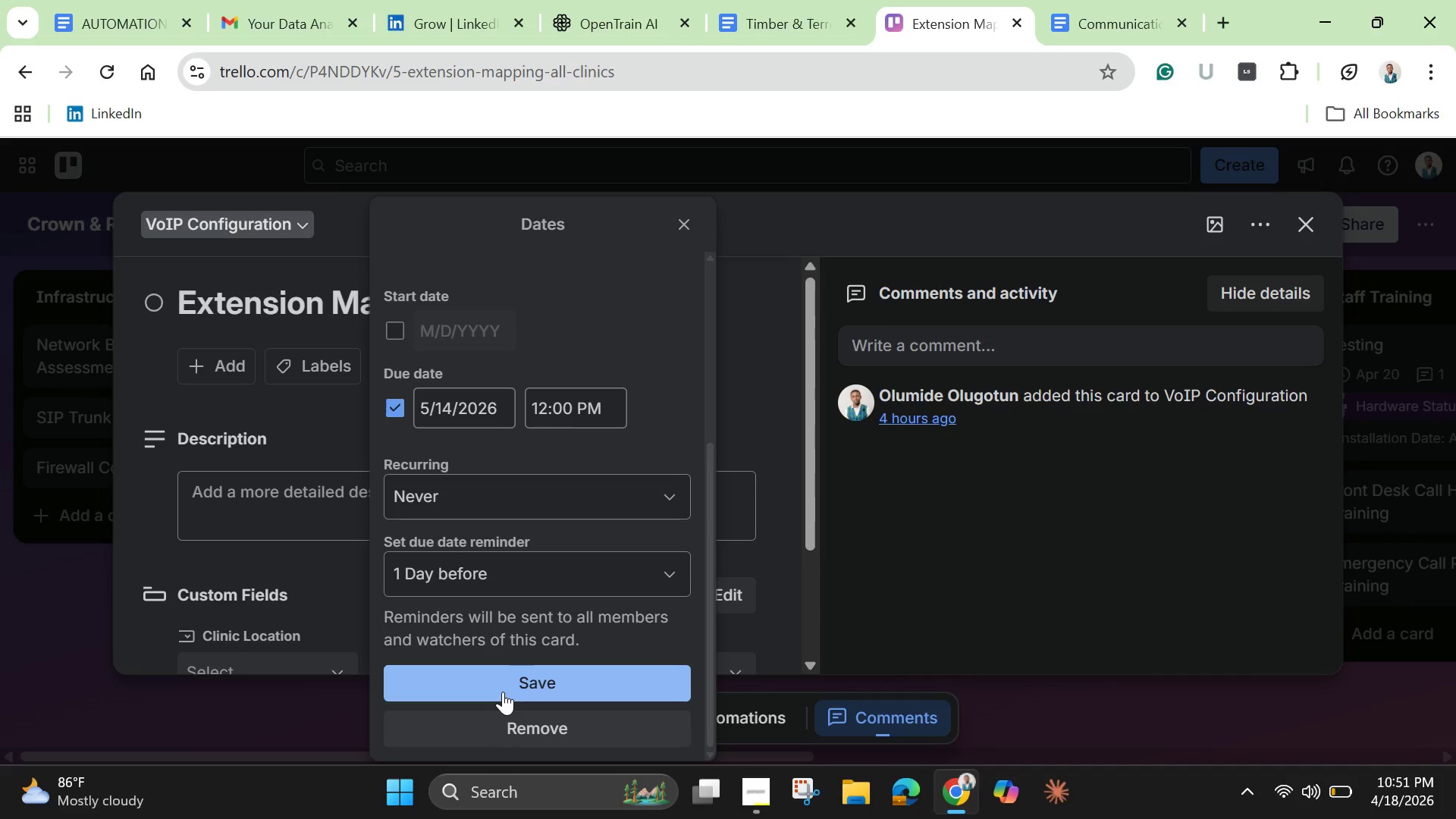 
left_click([503, 692])
 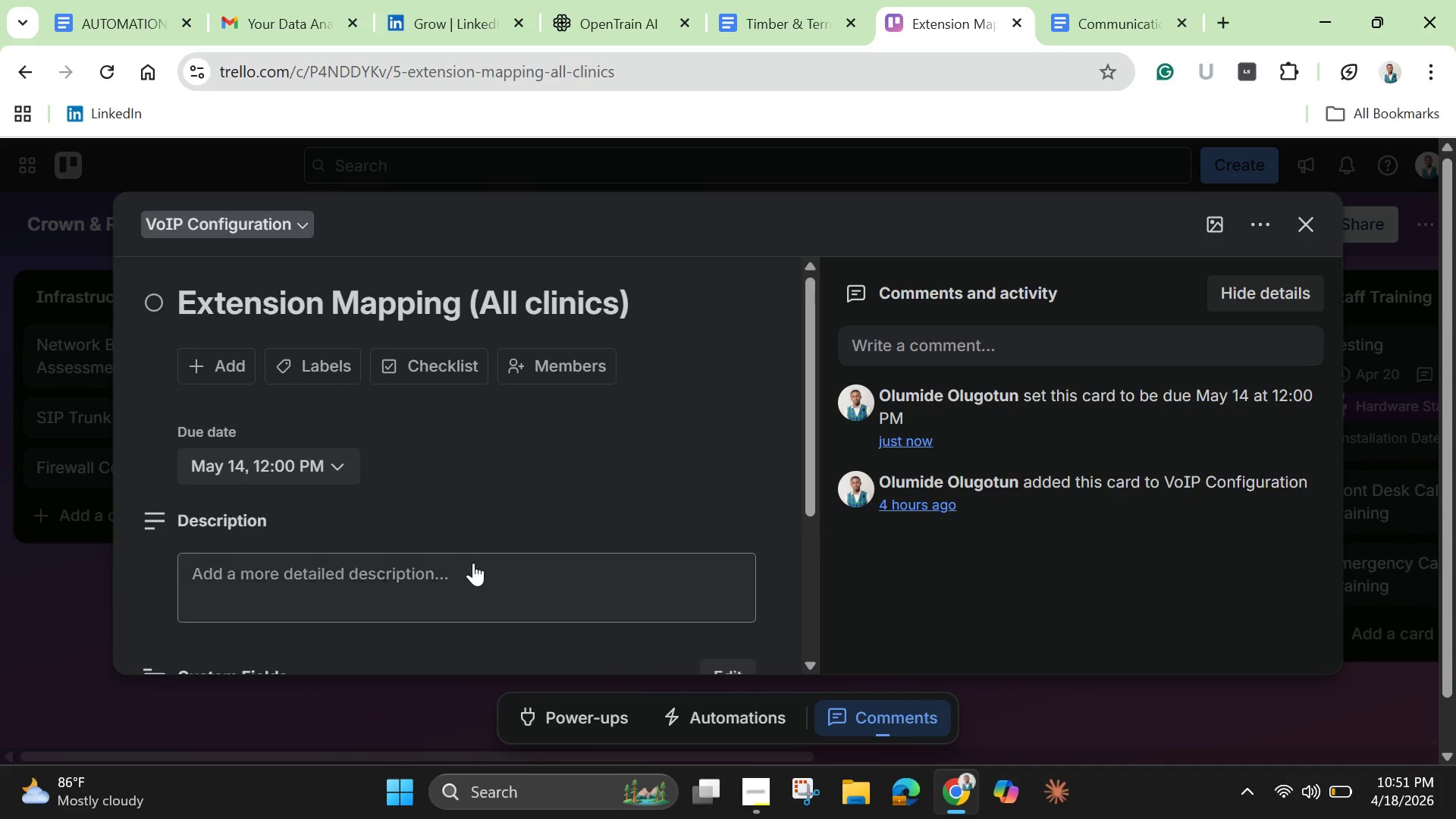 
scroll: coordinate [472, 564], scroll_direction: down, amount: 2.0
 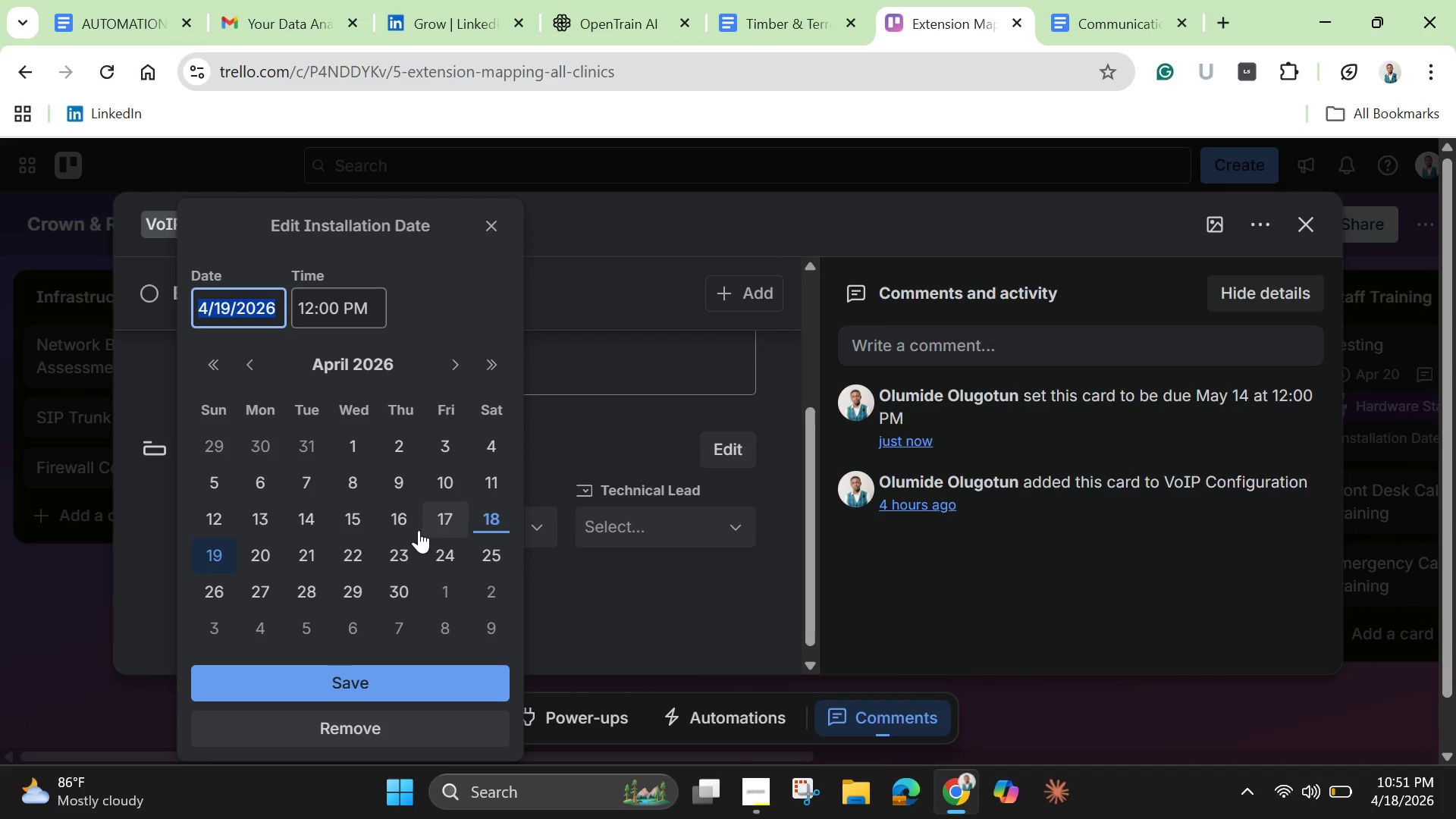 
left_click([443, 364])
 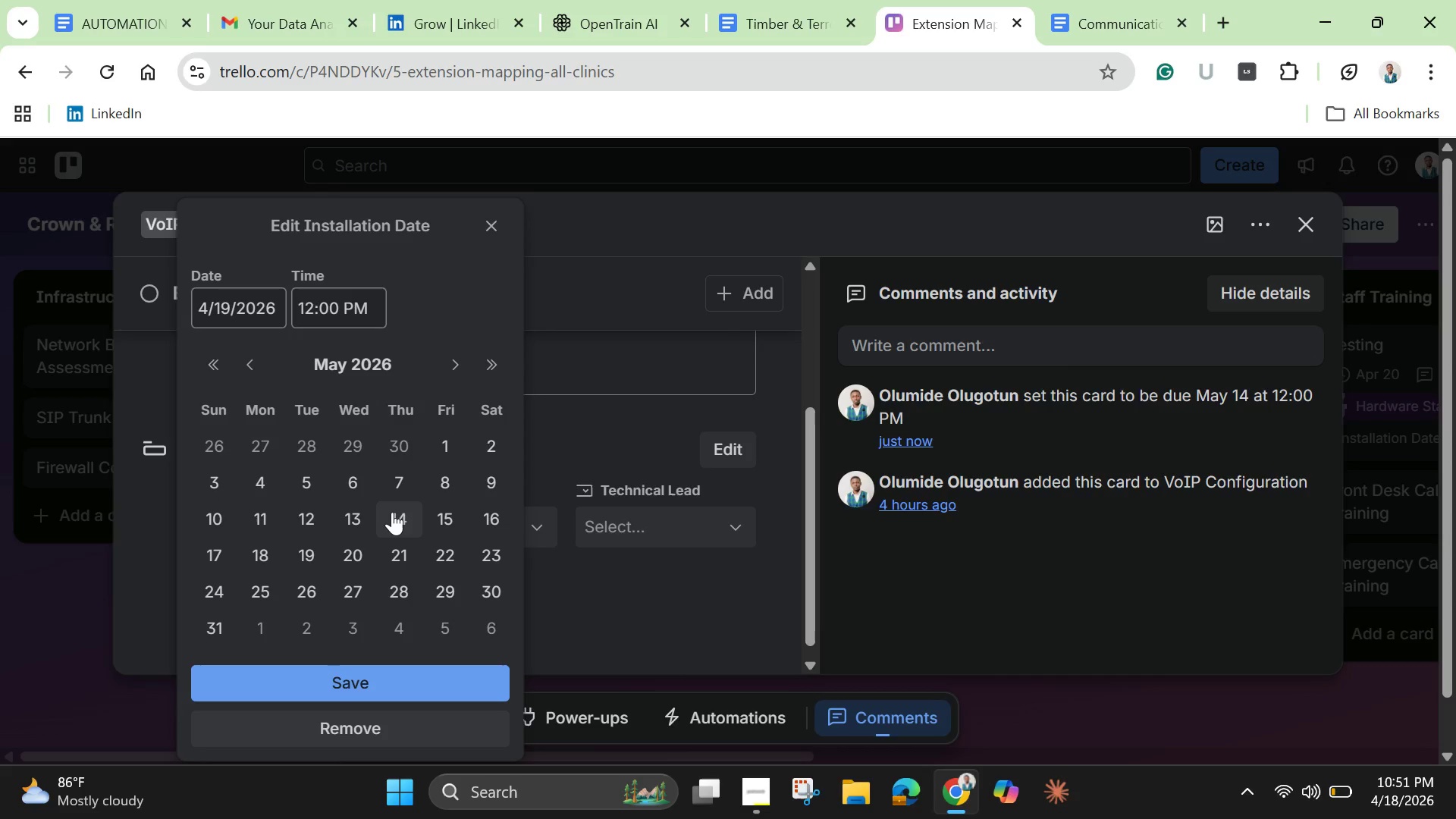 
left_click([394, 512])
 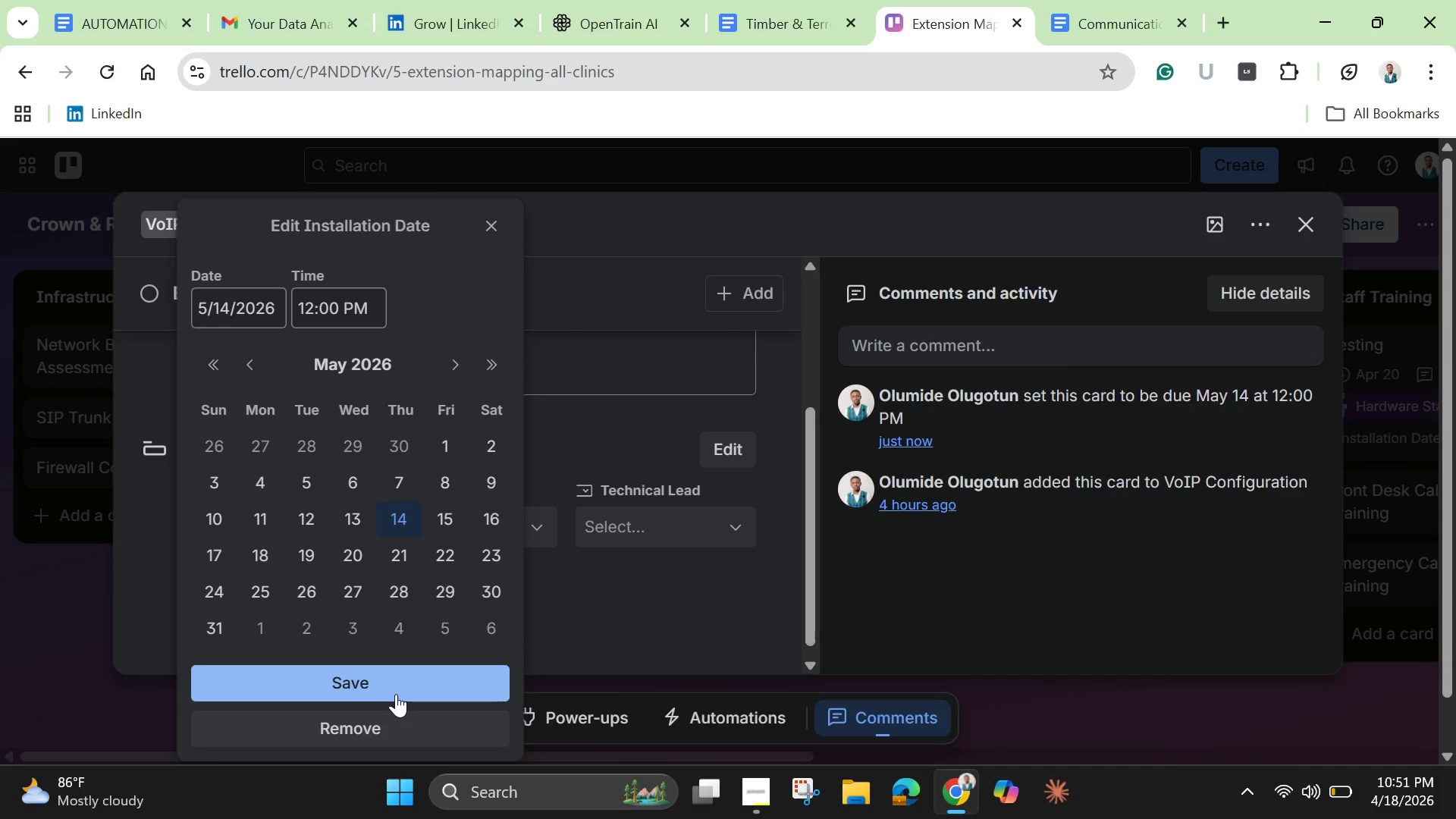 
left_click([396, 694])
 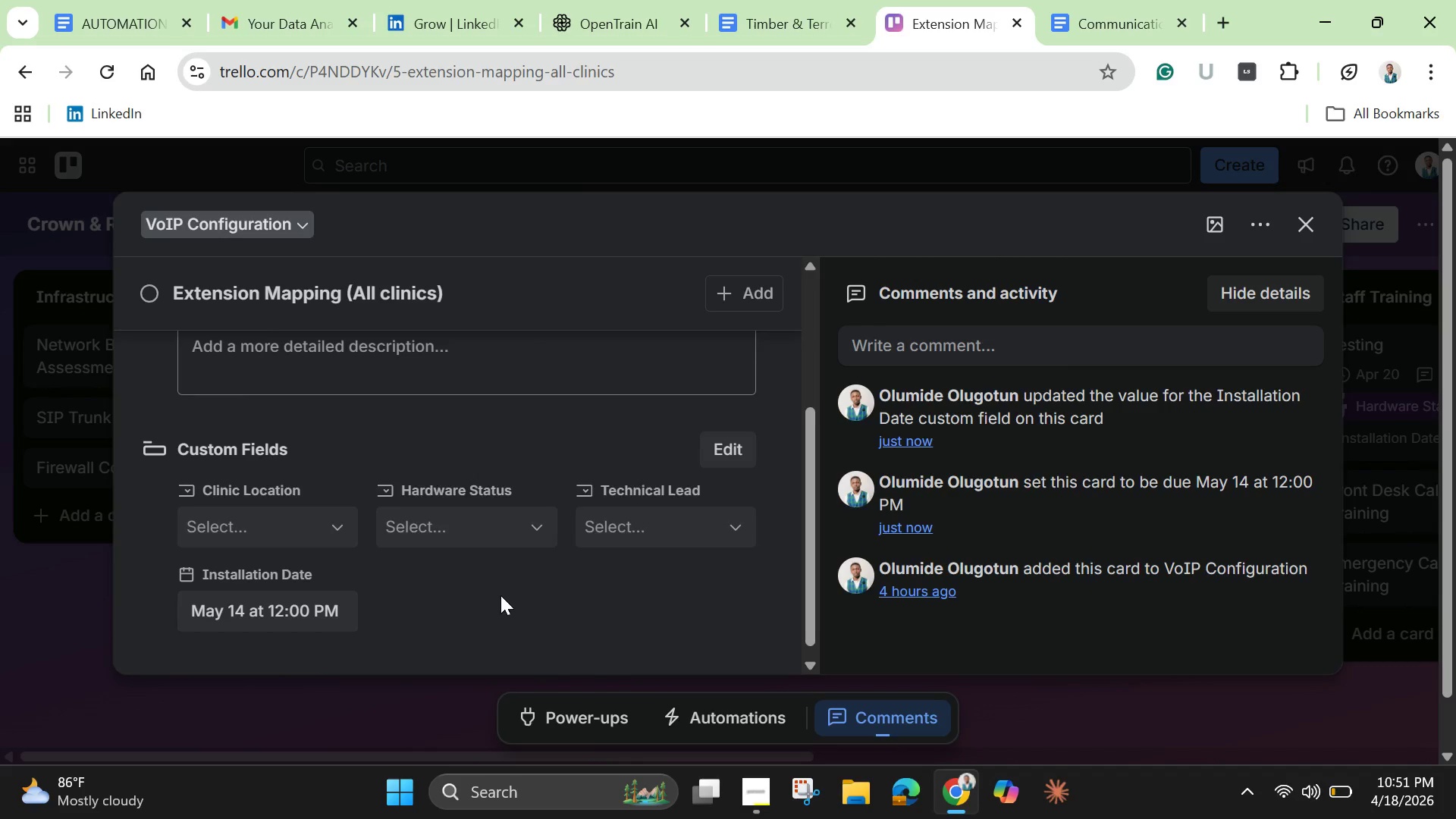 
scroll: coordinate [500, 595], scroll_direction: up, amount: 2.0
 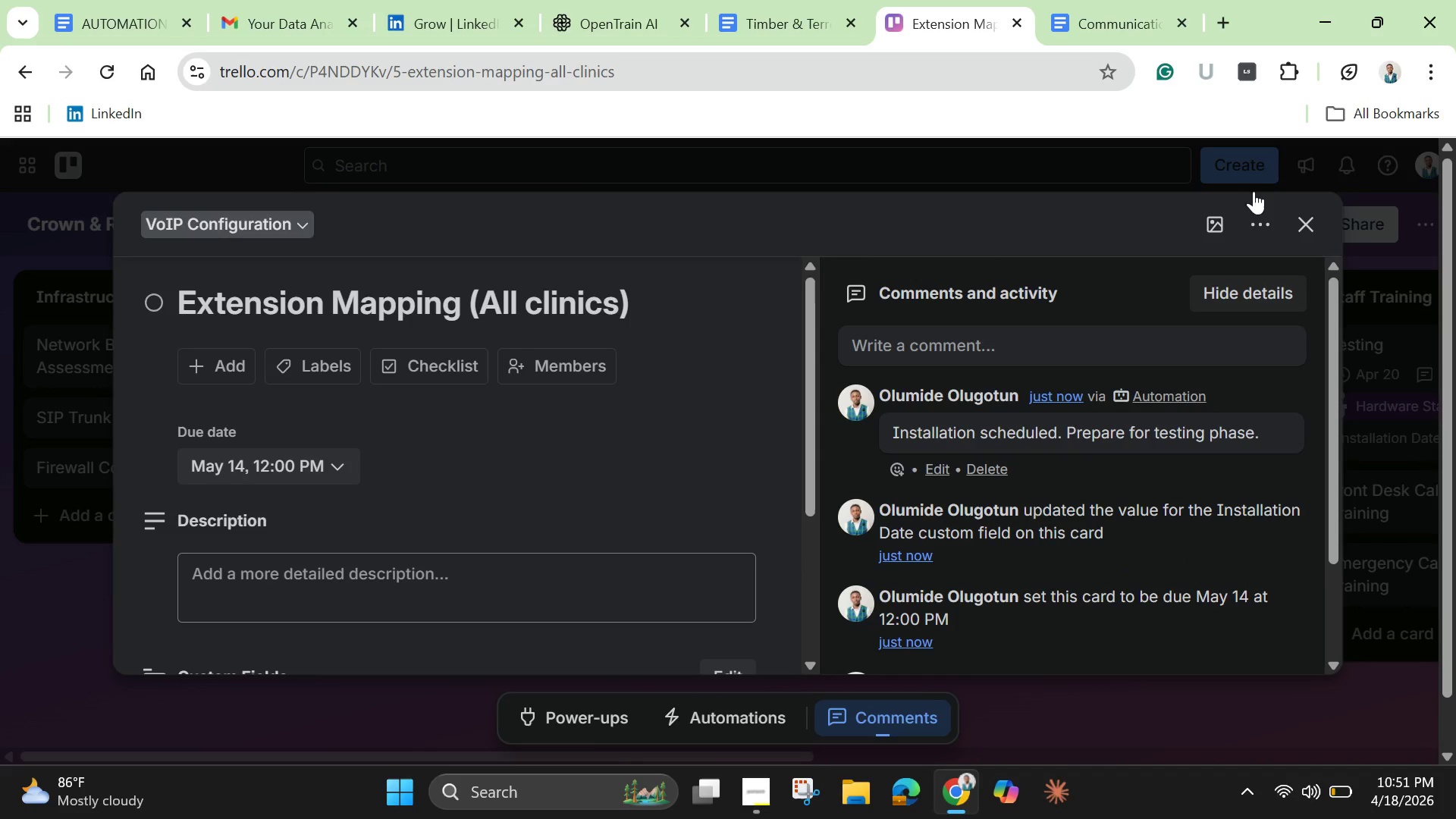 
mouse_move([1281, 249])
 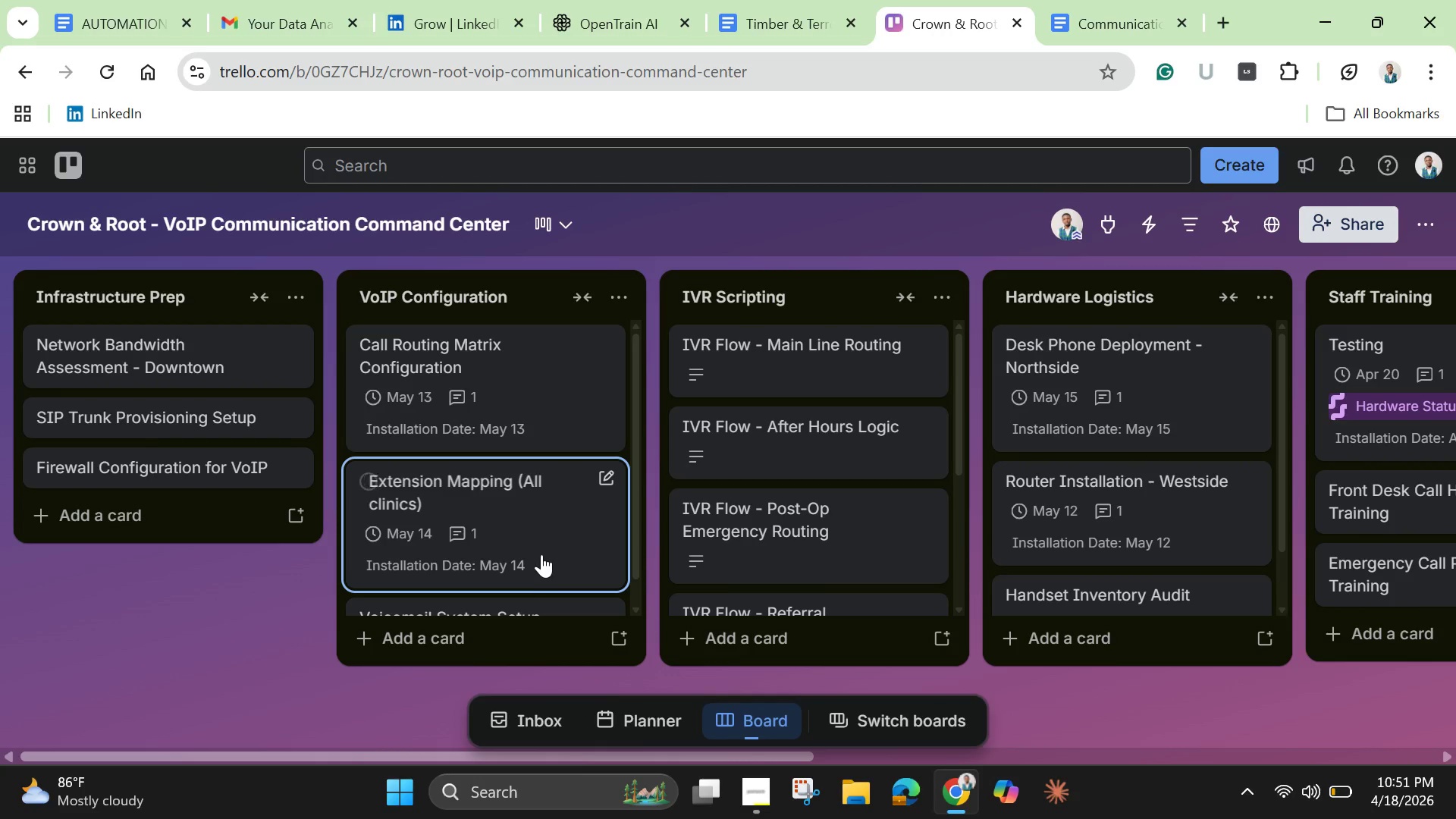 
scroll: coordinate [538, 538], scroll_direction: down, amount: 2.0
 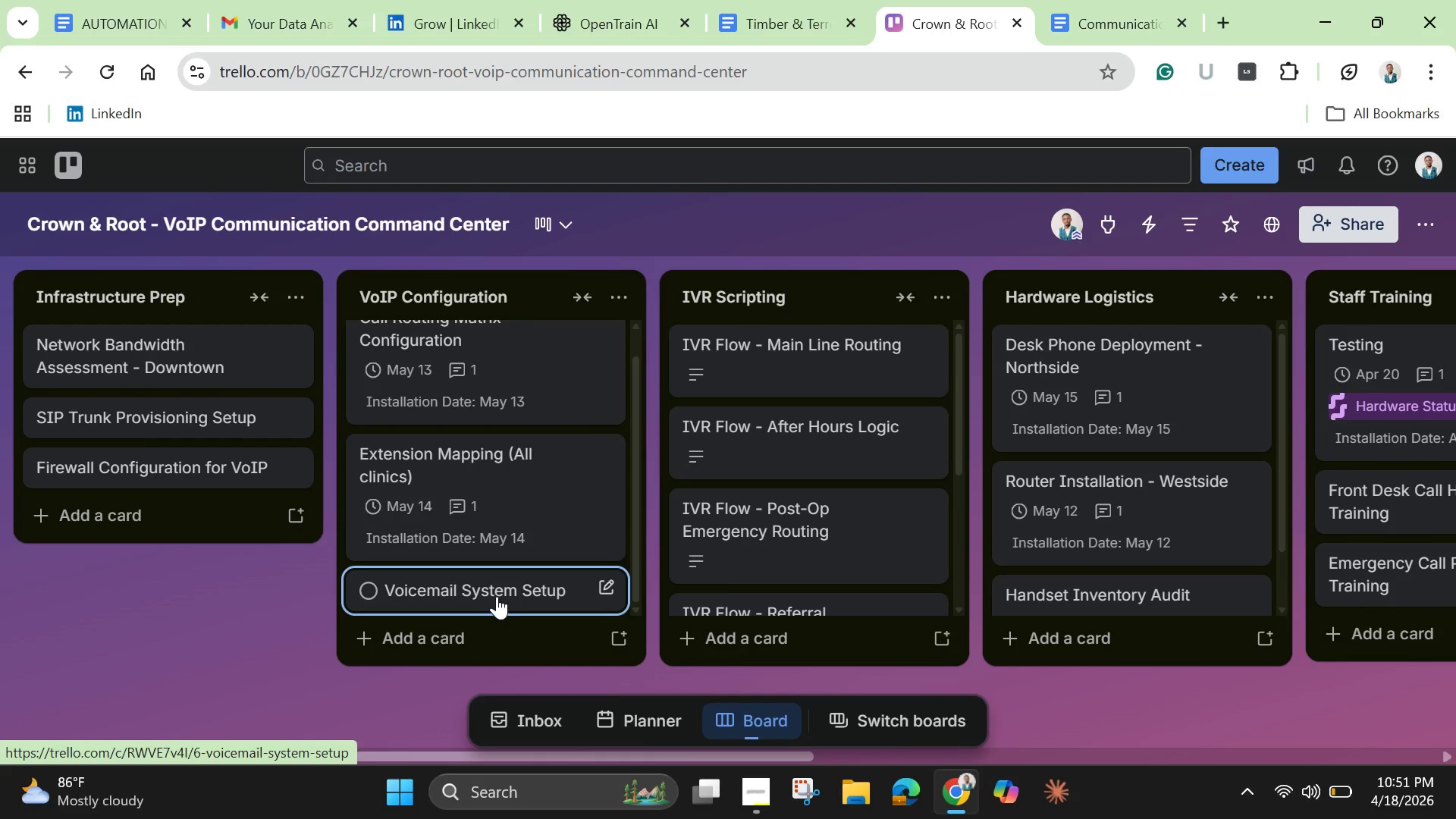 
left_click([498, 596])
 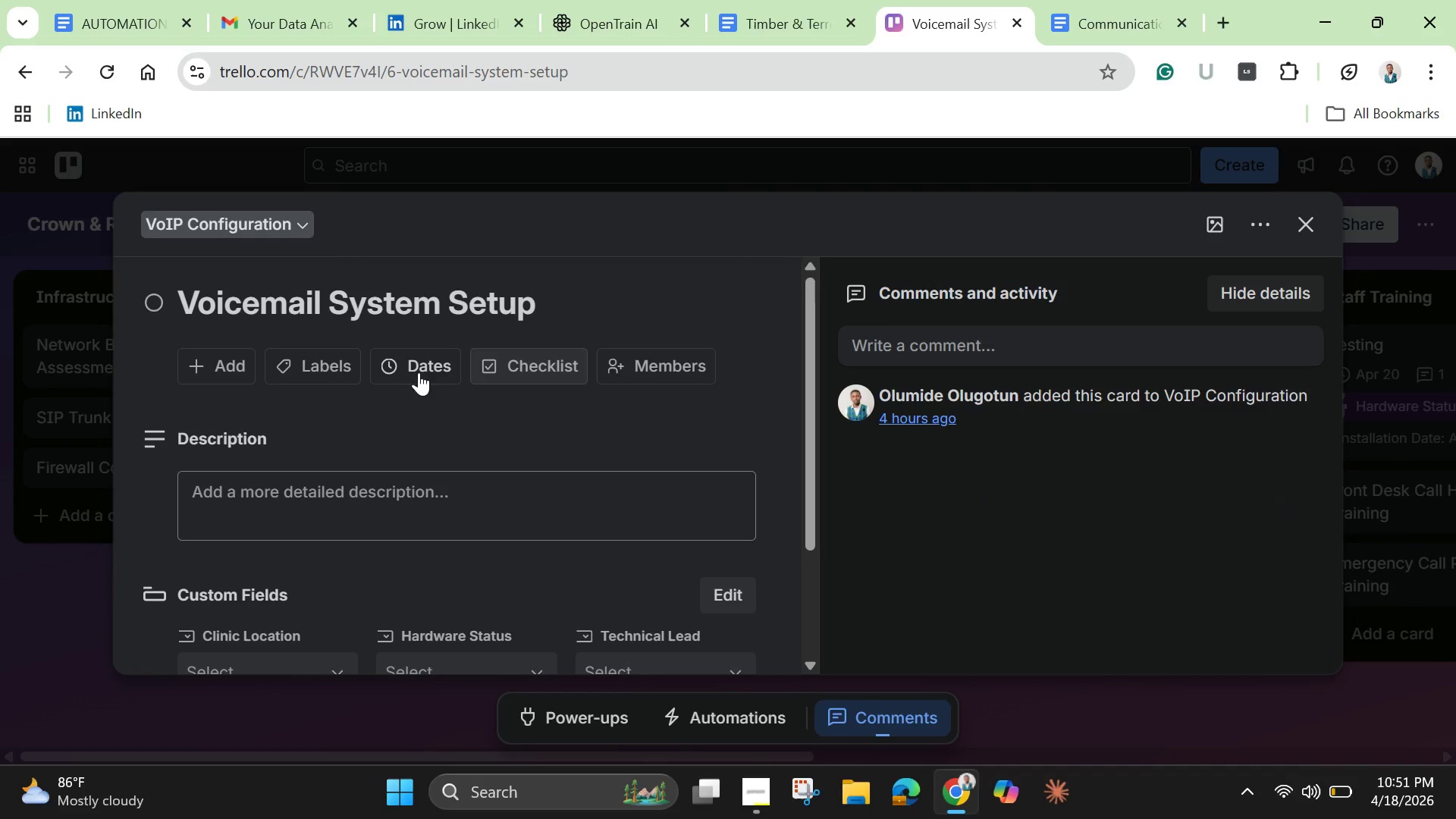 
left_click([414, 371])
 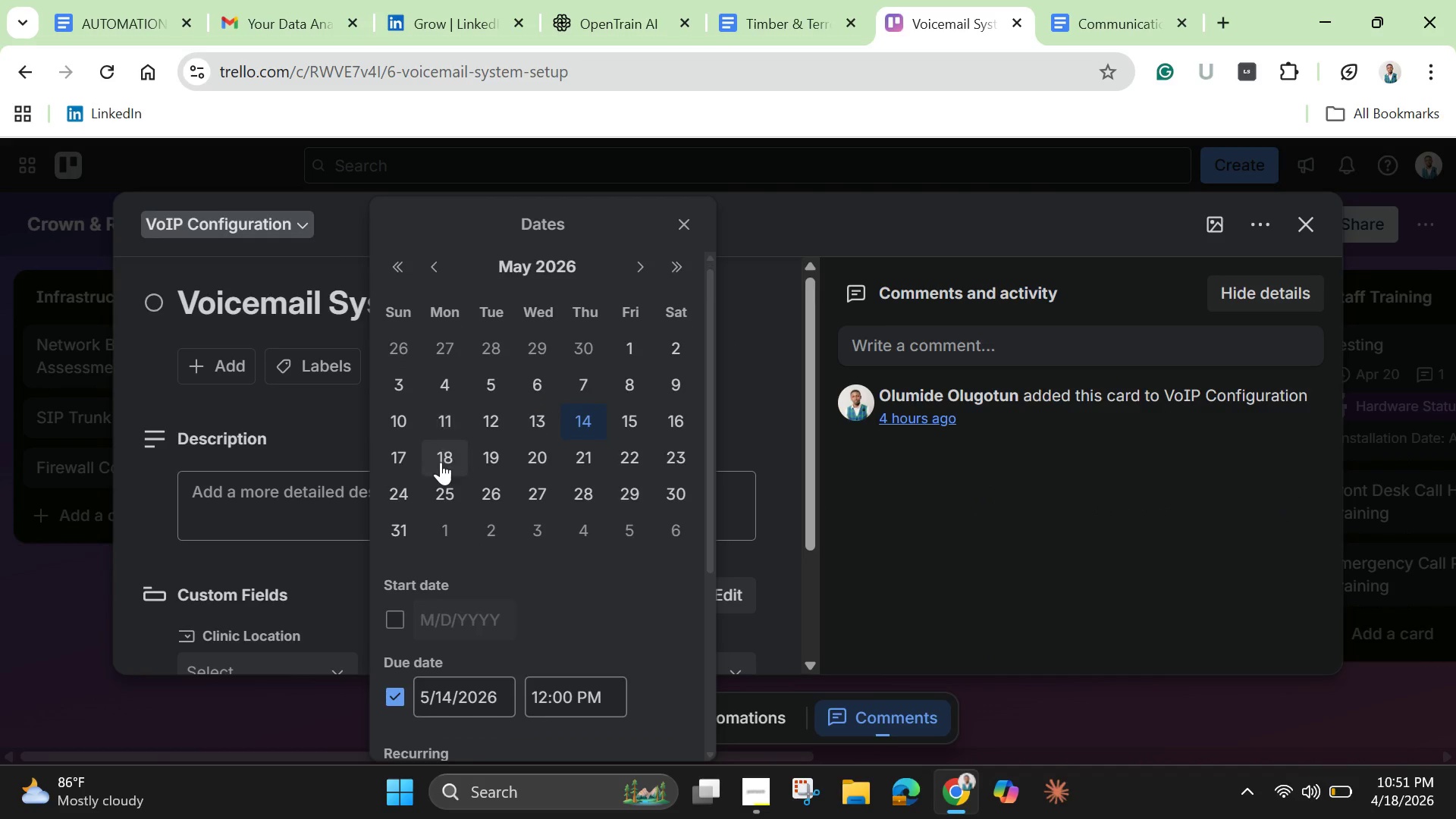 
scroll: coordinate [441, 462], scroll_direction: down, amount: 2.0
 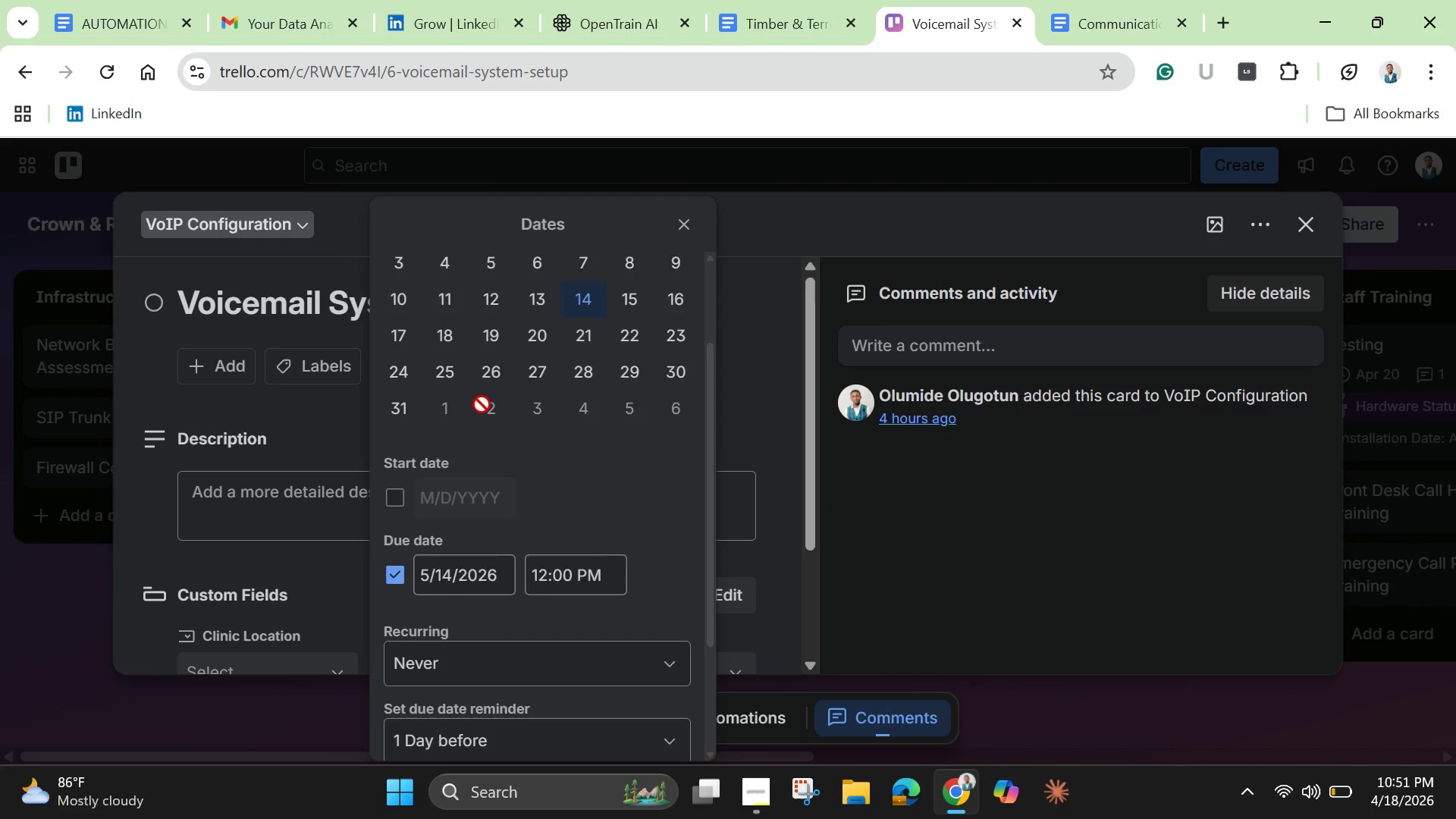 
scroll: coordinate [486, 400], scroll_direction: up, amount: 3.0
 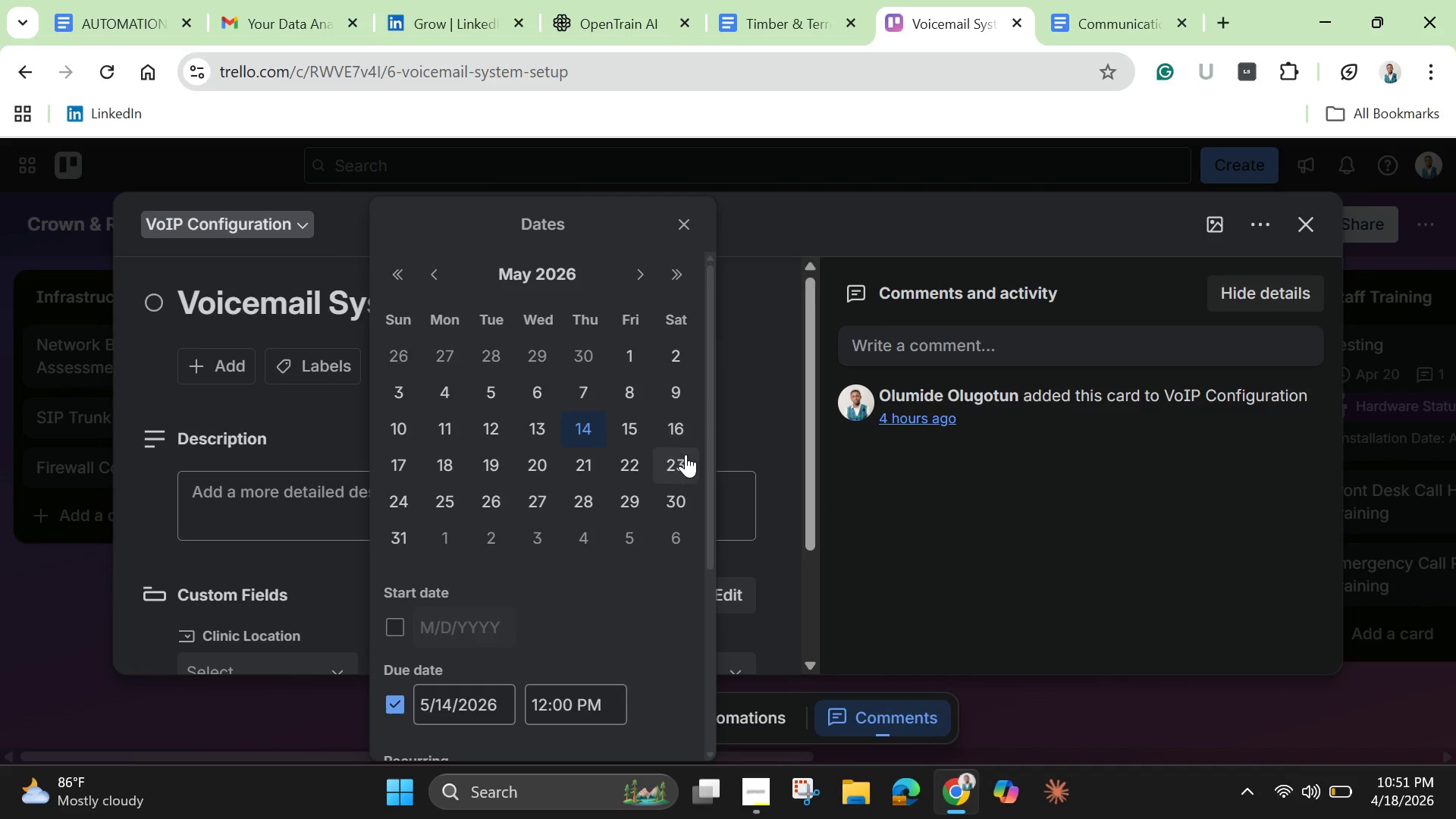 
left_click([681, 428])
 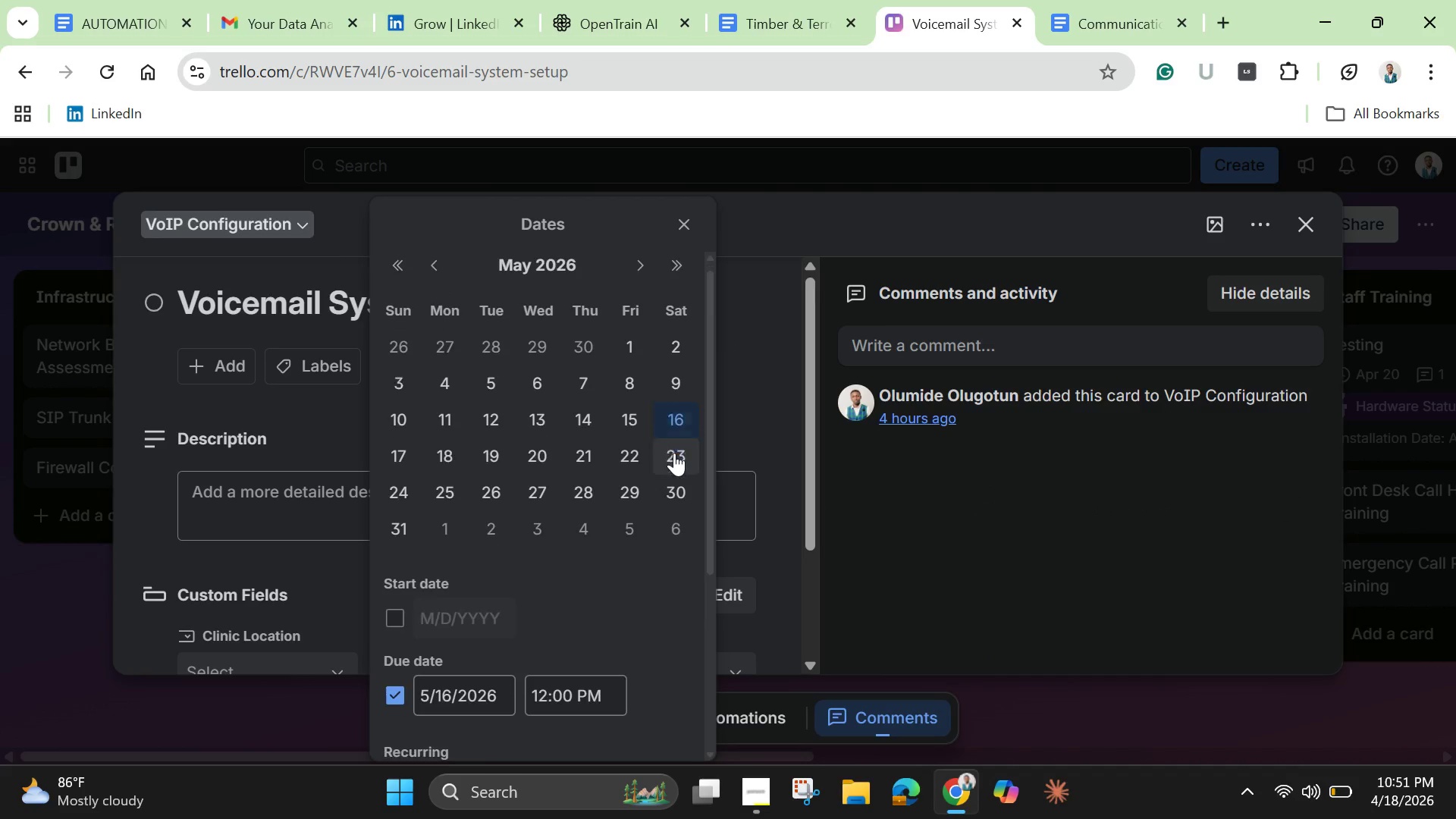 
scroll: coordinate [674, 453], scroll_direction: down, amount: 2.0
 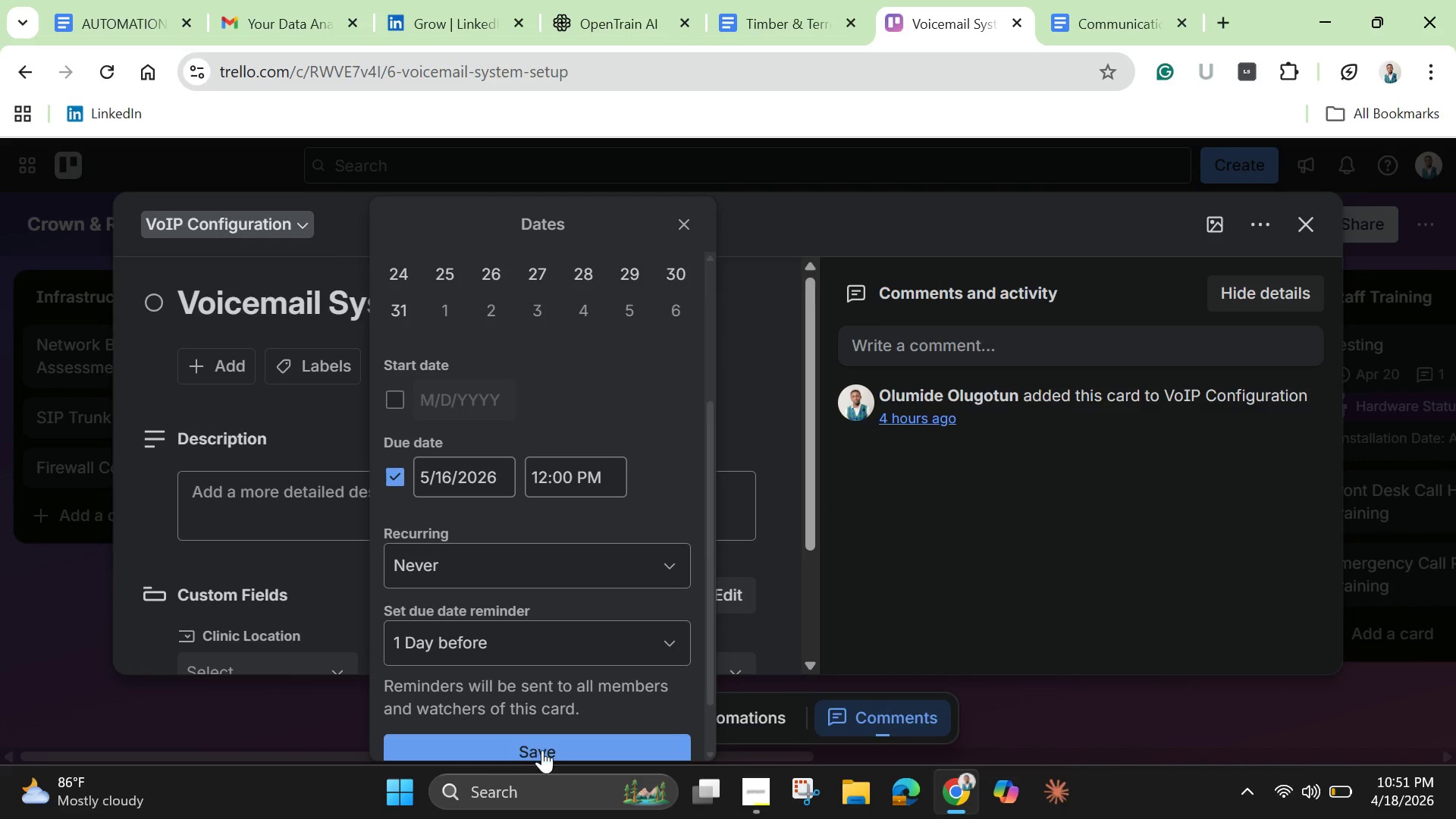 
left_click([544, 746])
 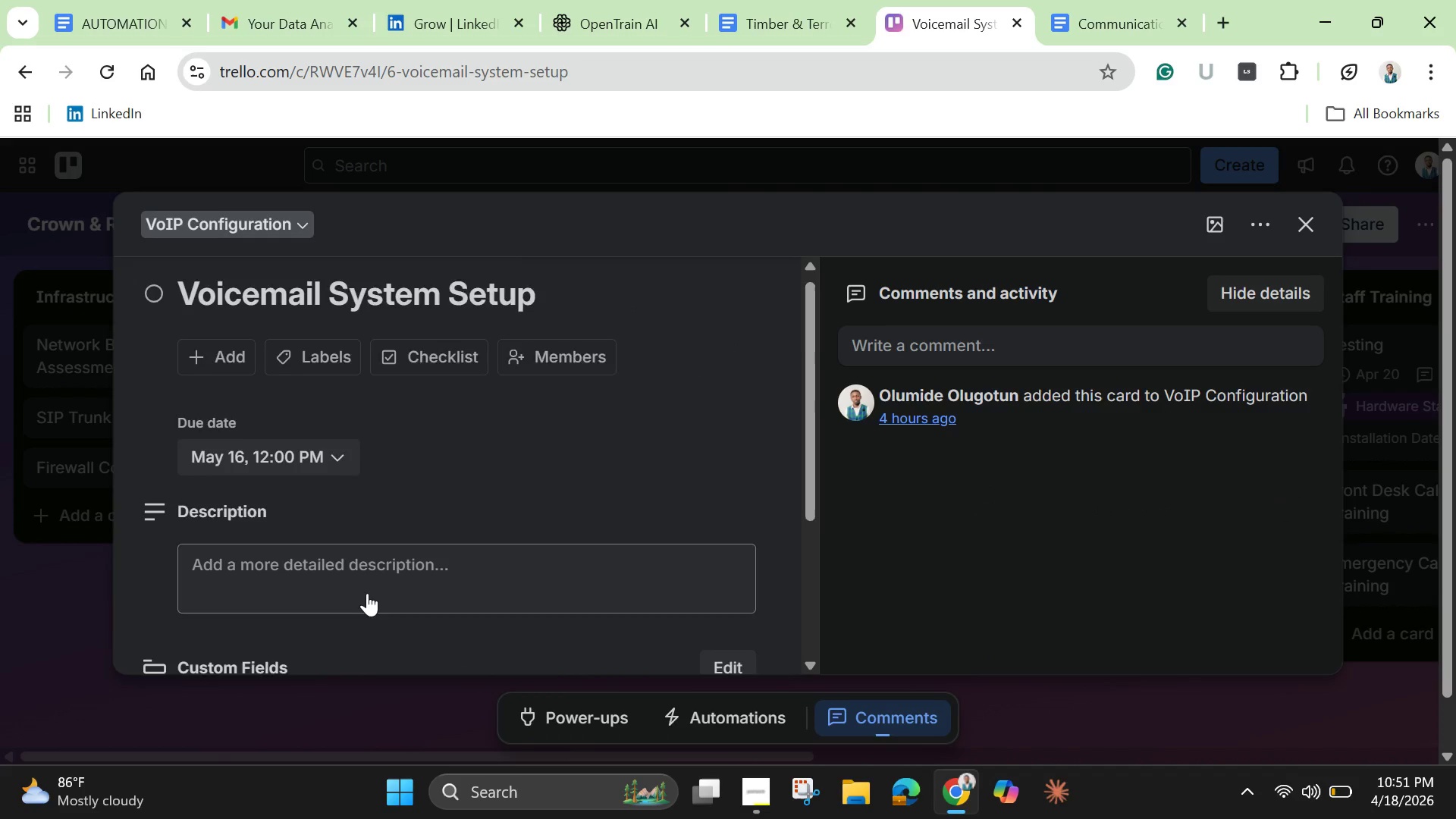 
scroll: coordinate [367, 593], scroll_direction: down, amount: 3.0
 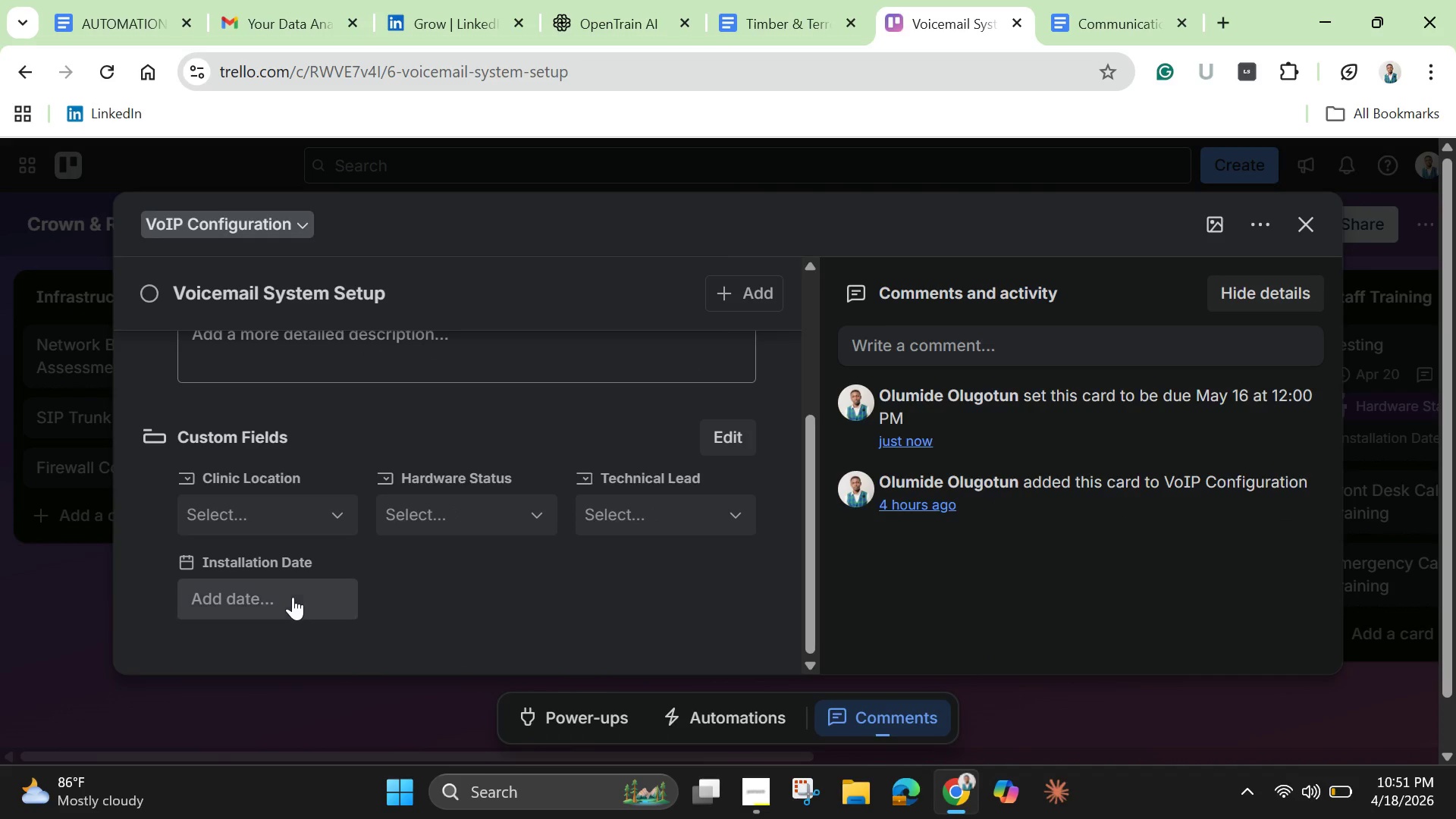 
left_click([293, 597])
 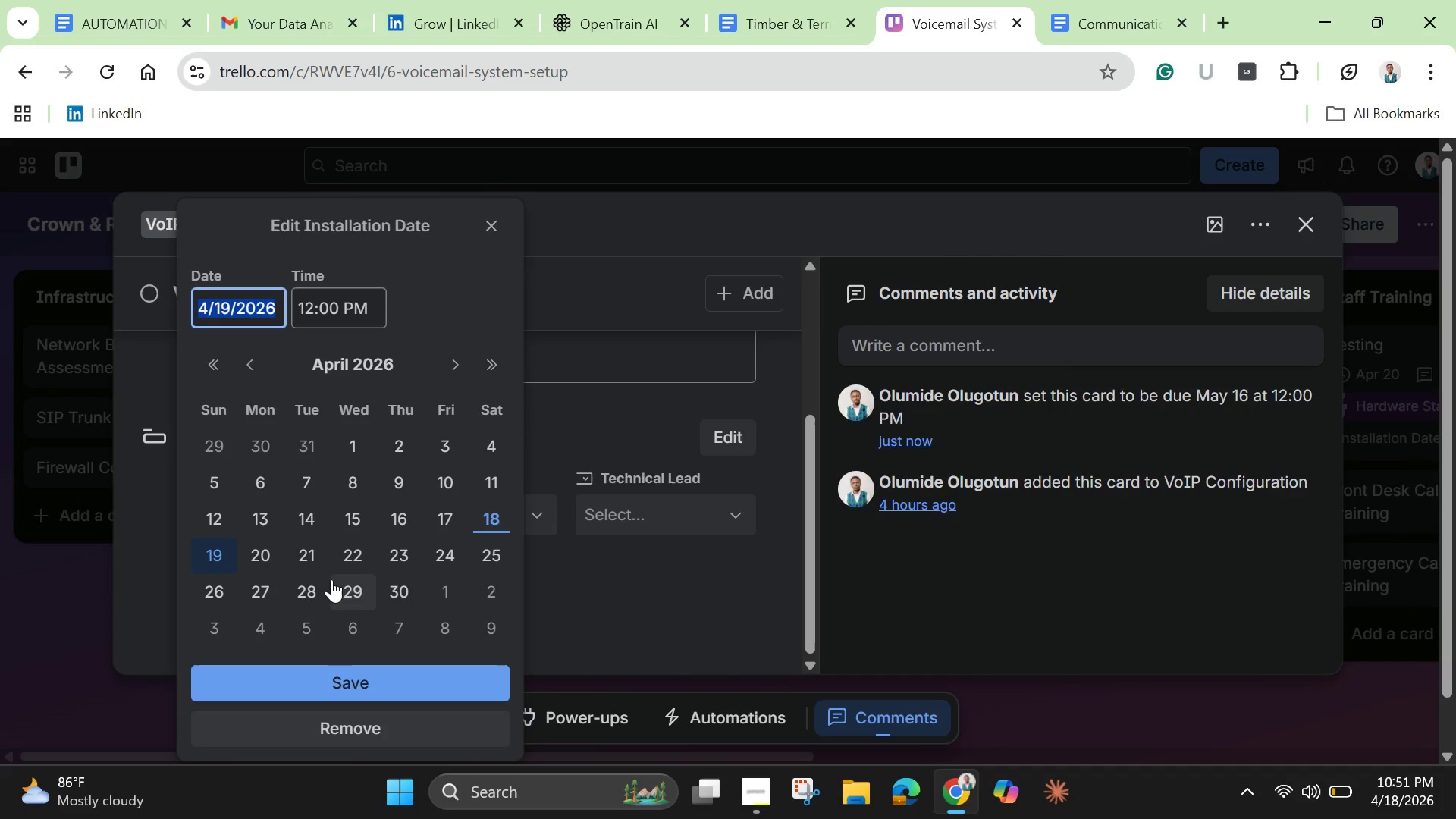 
scroll: coordinate [331, 579], scroll_direction: down, amount: 1.0
 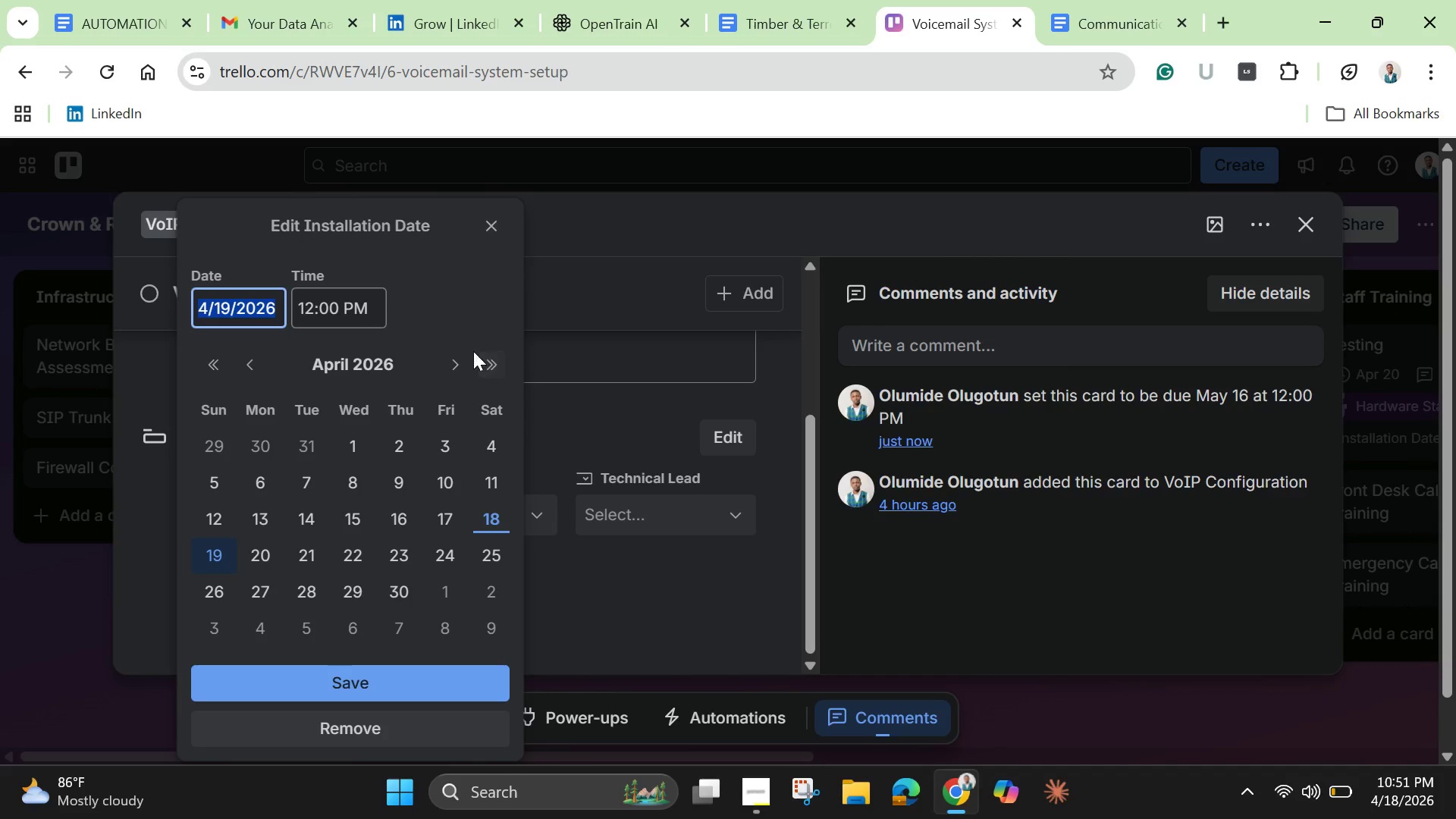 
left_click([460, 360])
 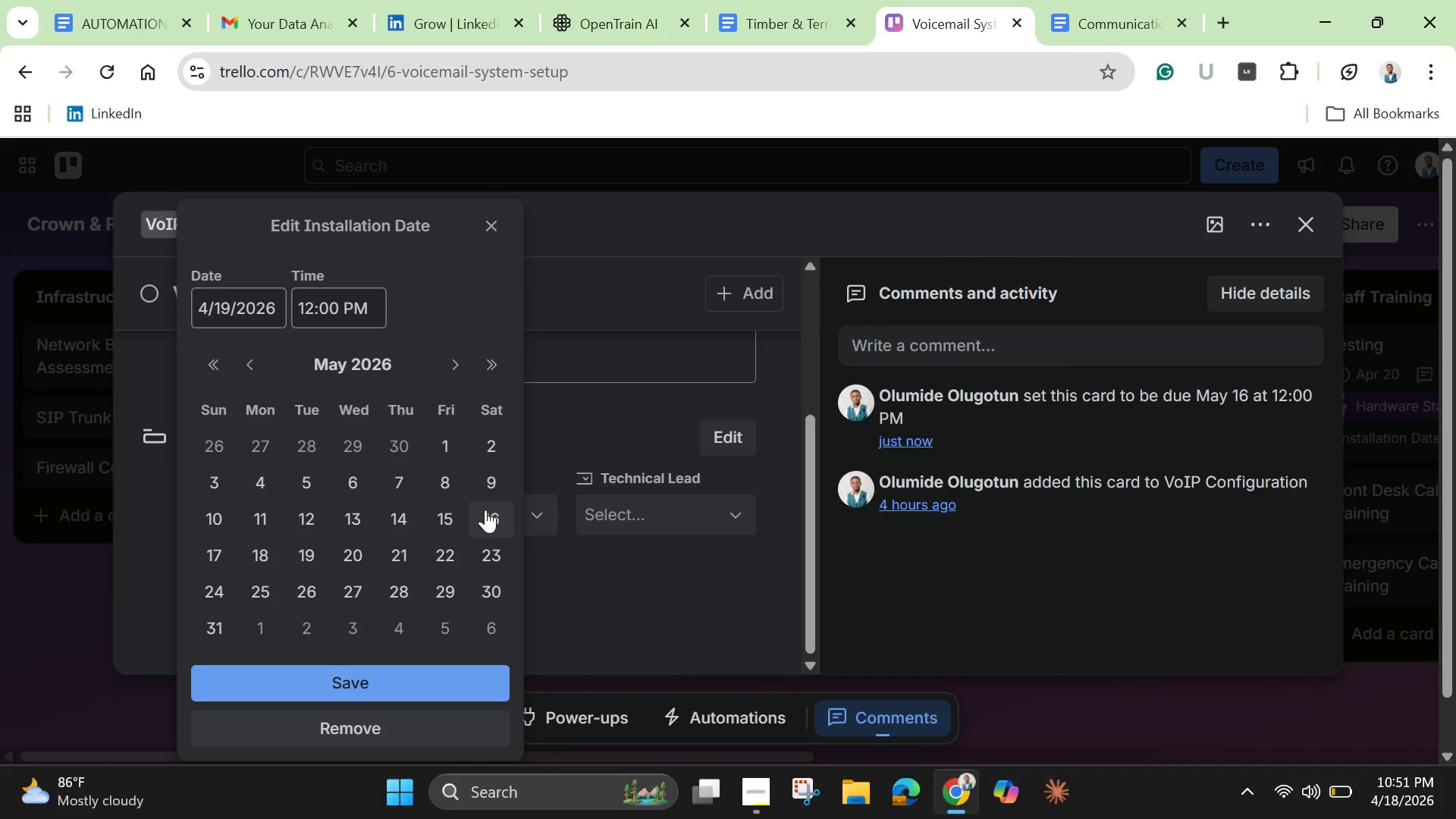 
left_click([485, 508])
 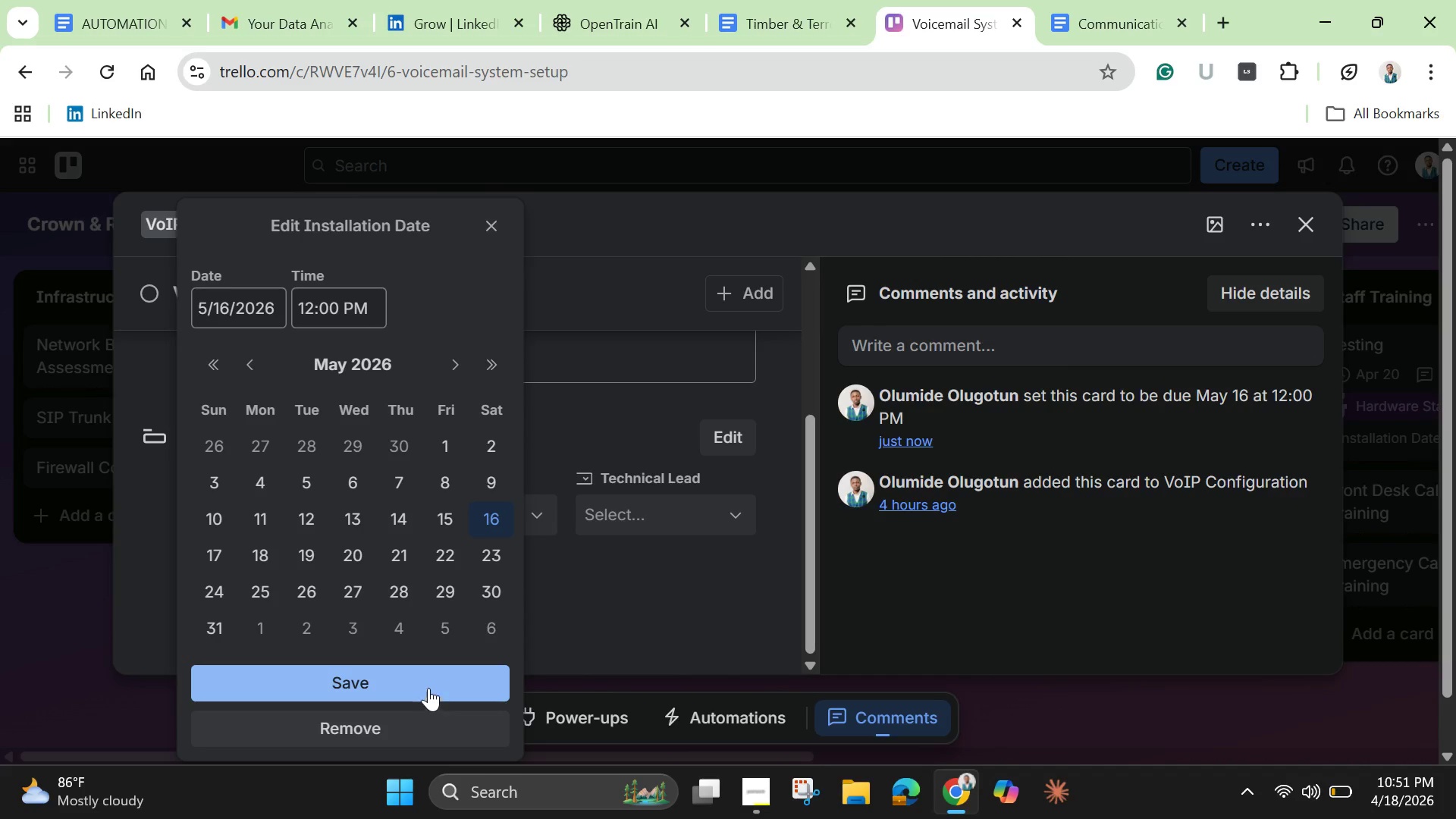 
left_click([432, 676])
 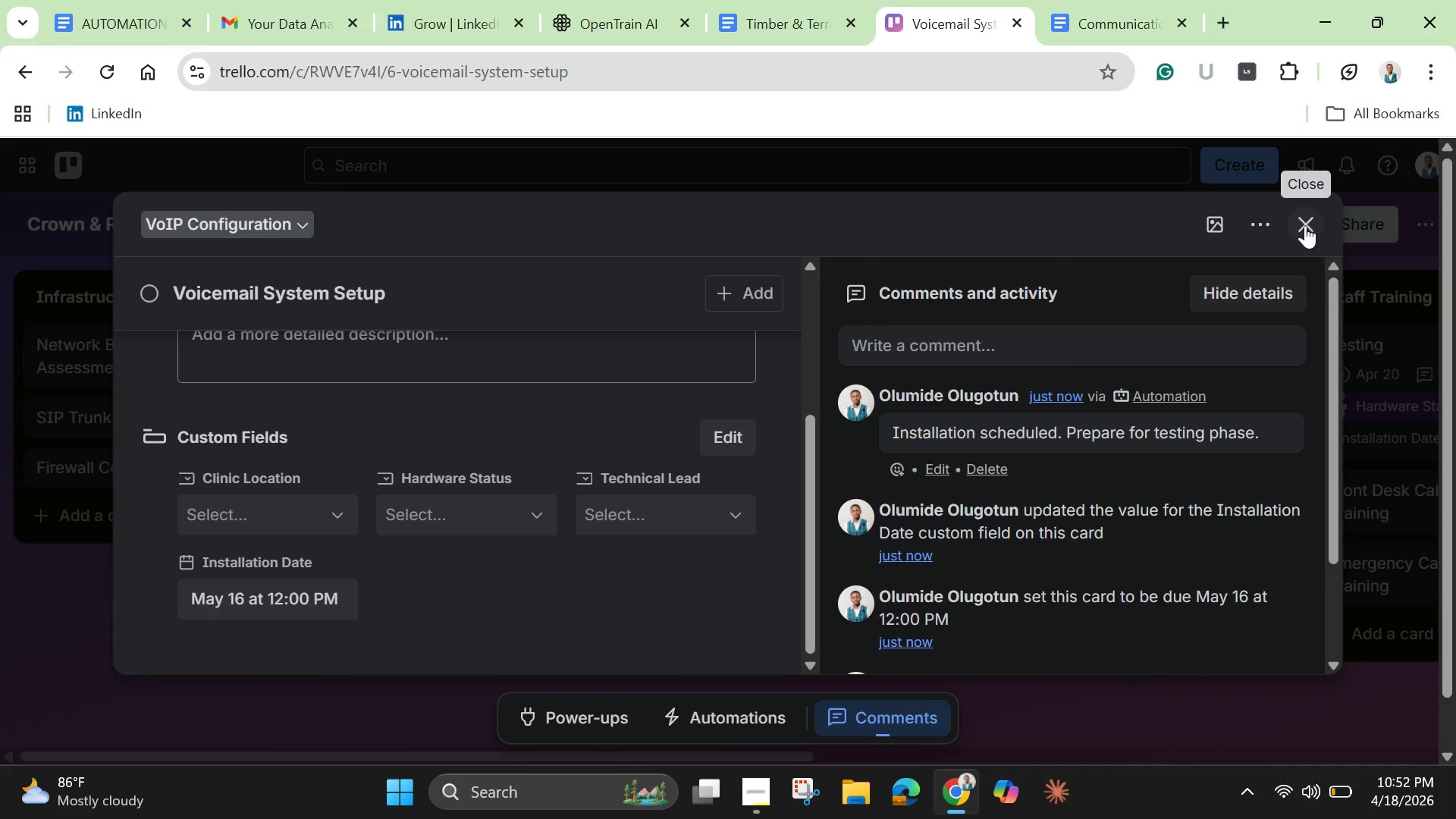 
wait(10.83)
 